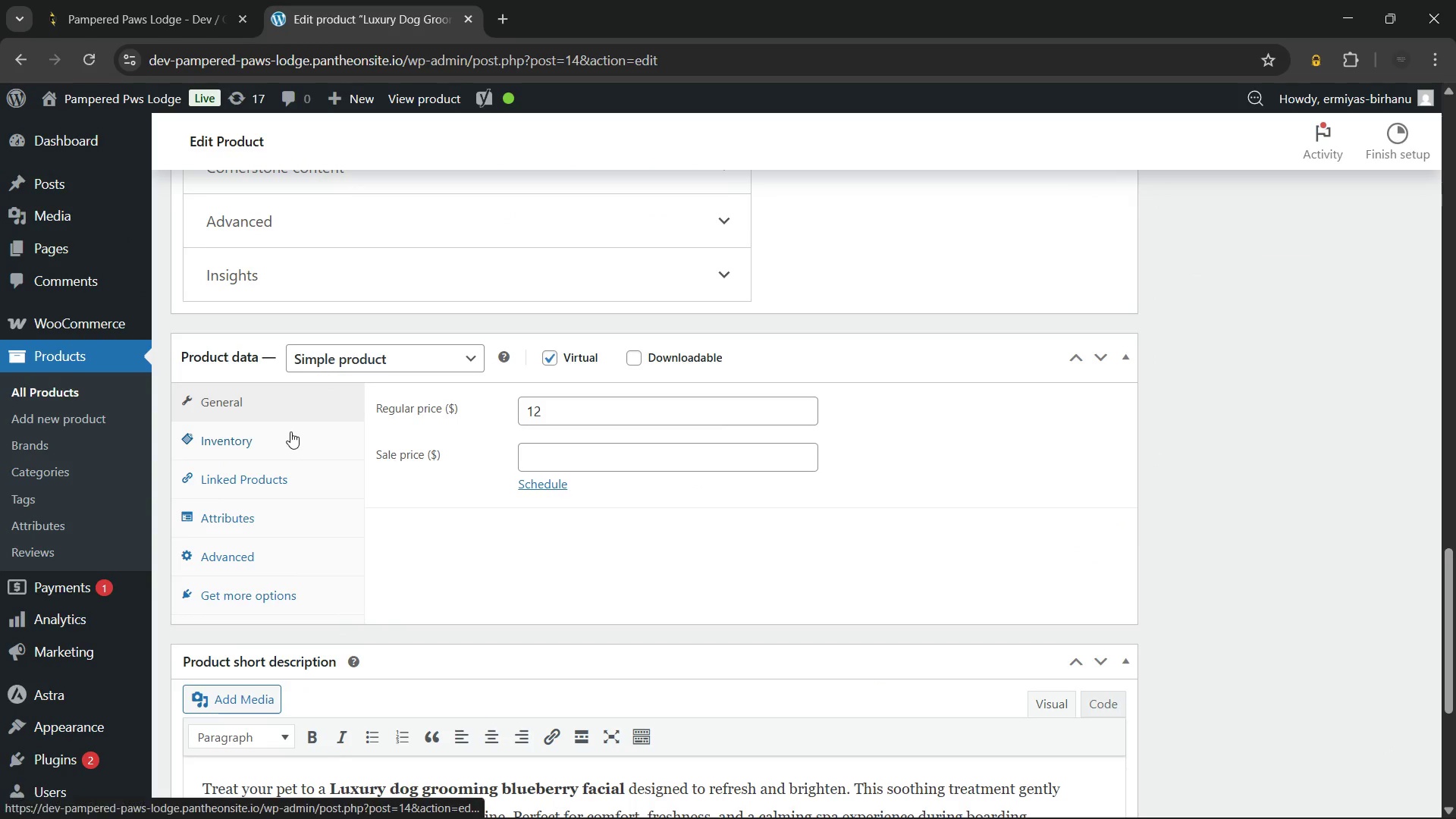 
left_click([290, 431])
 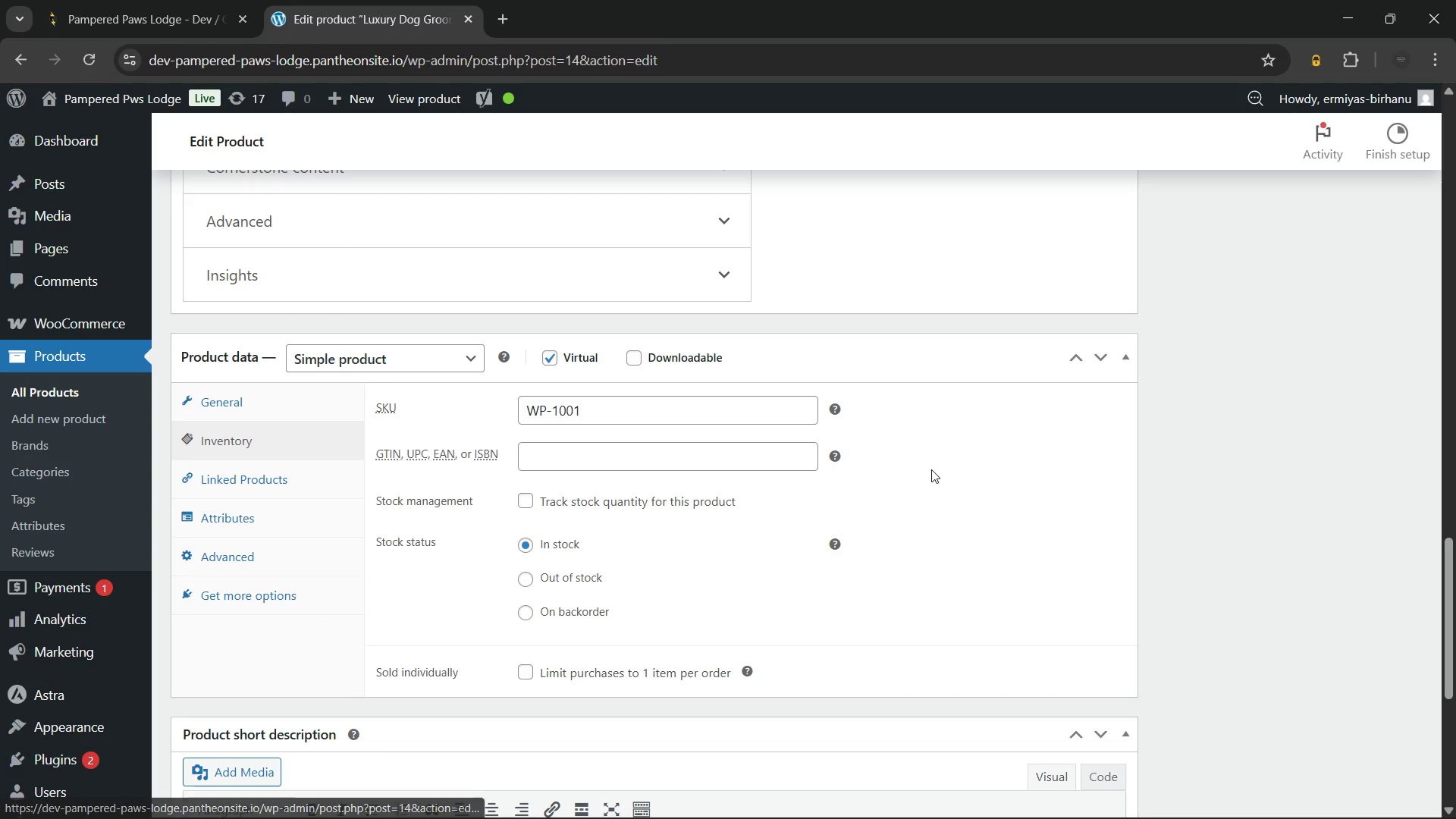 
scroll: coordinate [931, 469], scroll_direction: up, amount: 6.0
 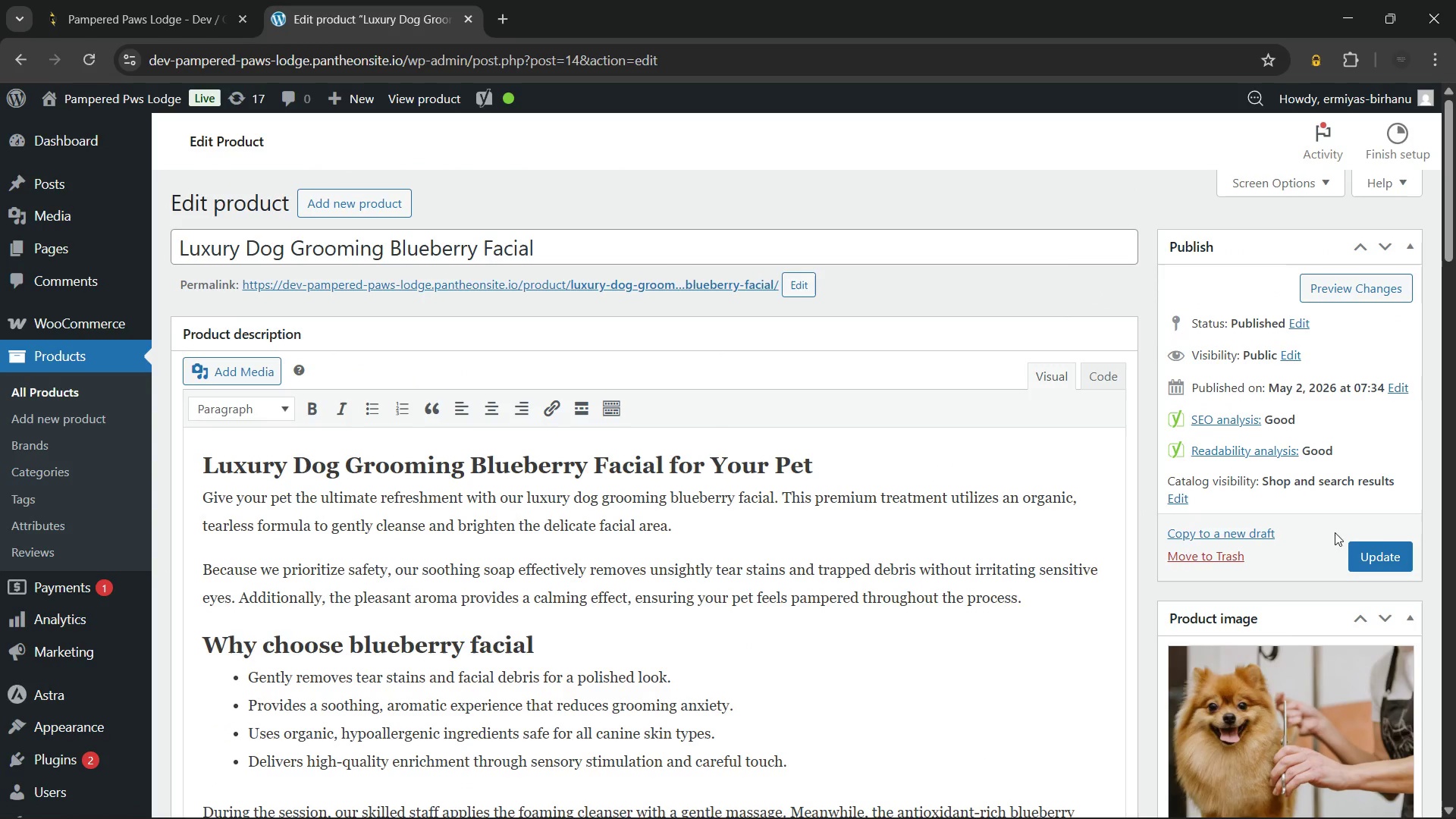 
left_click([1388, 555])
 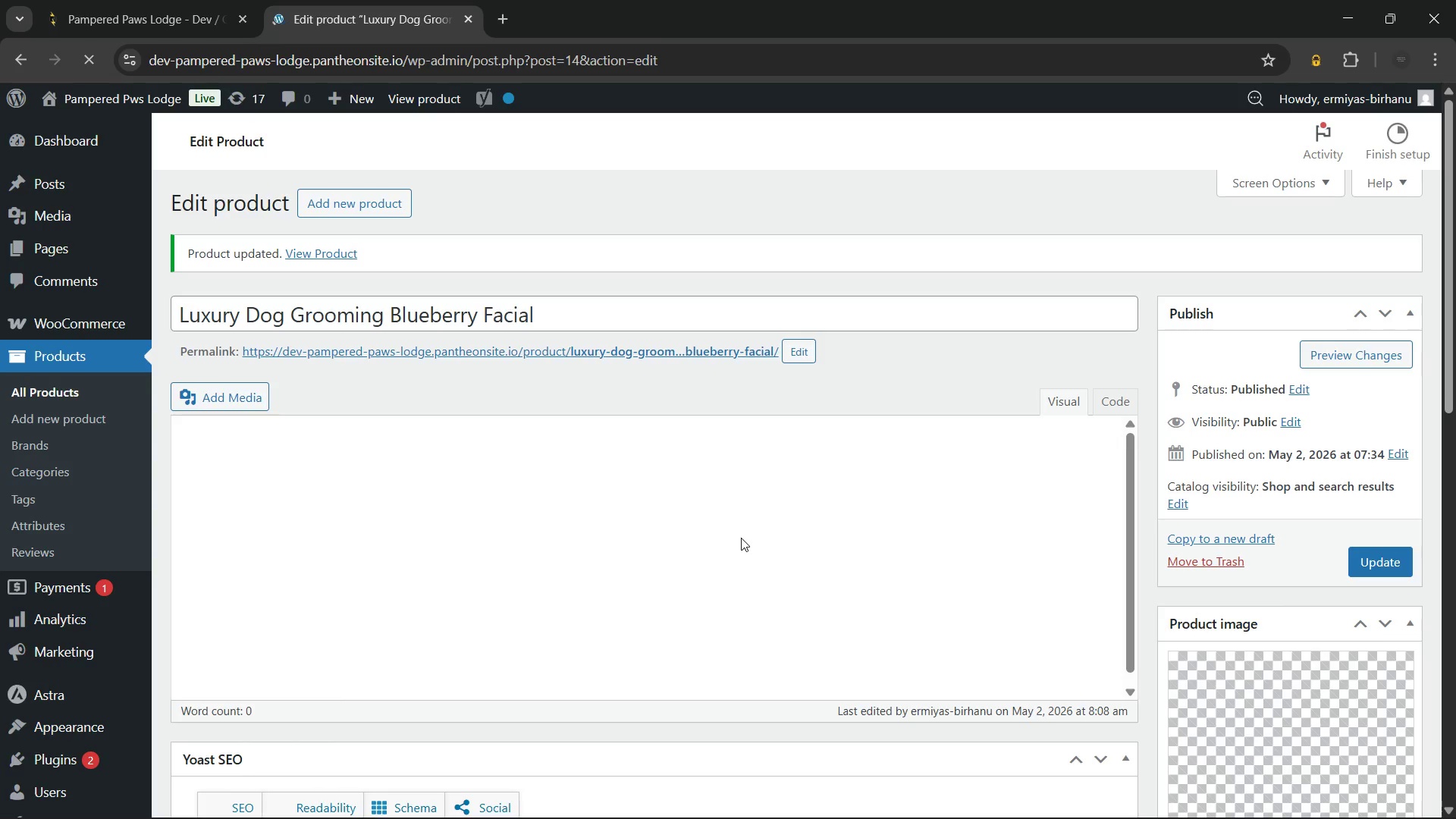 
wait(15.58)
 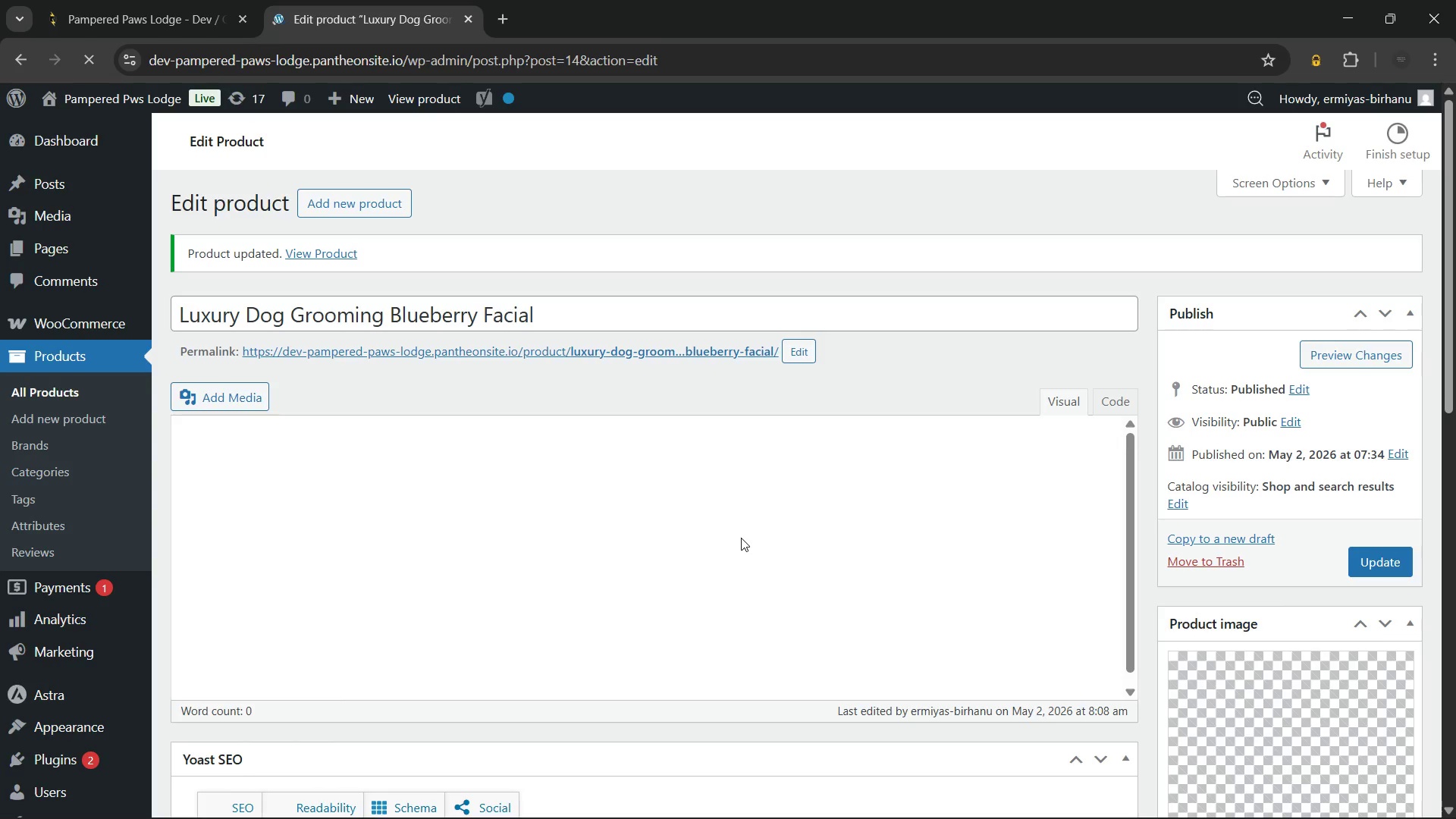 
scroll: coordinate [712, 588], scroll_direction: up, amount: 2.0
 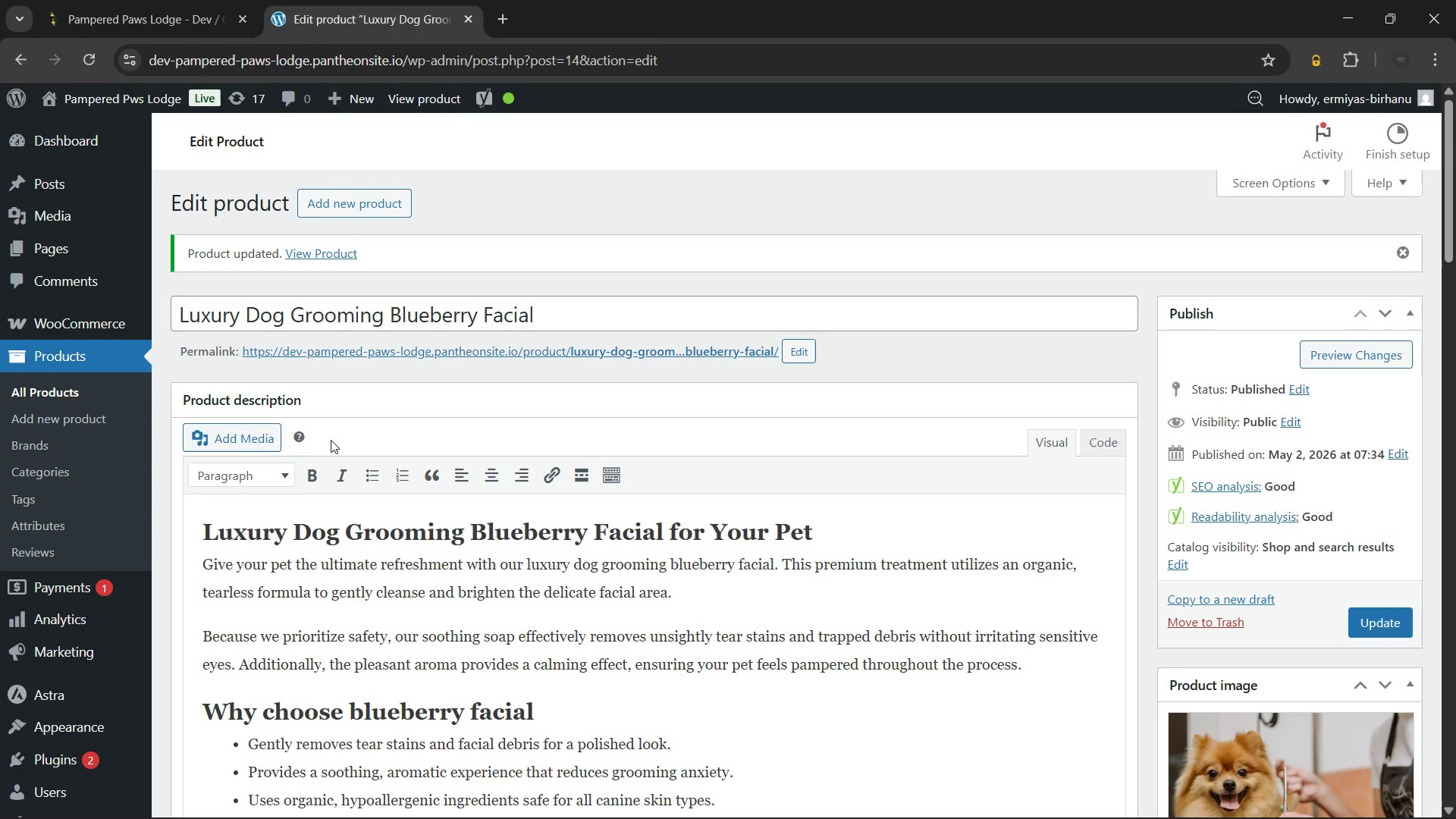 
hold_key(key=ControlLeft, duration=0.53)
left_click([420, 349])
 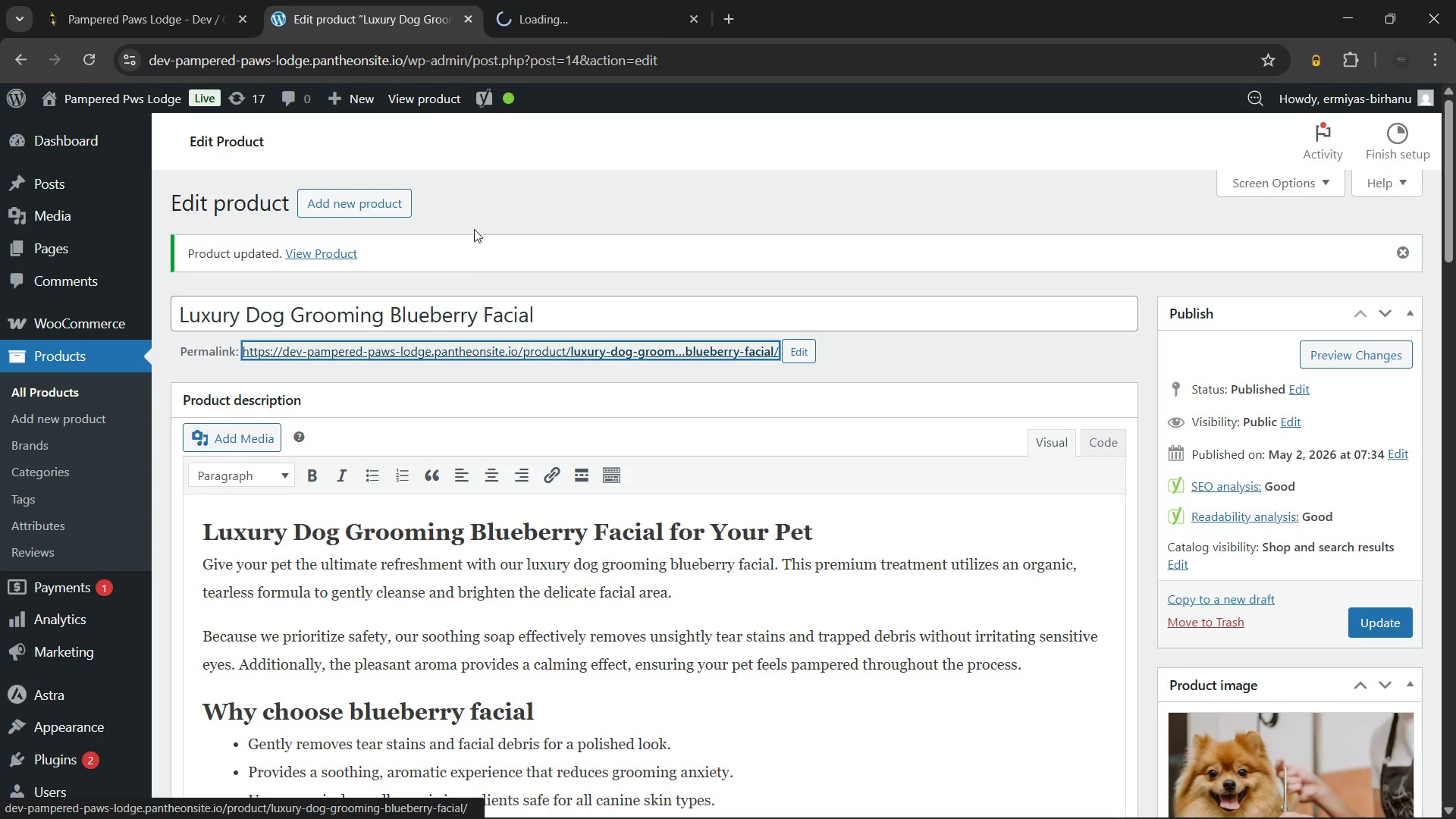 
left_click([482, 207])
 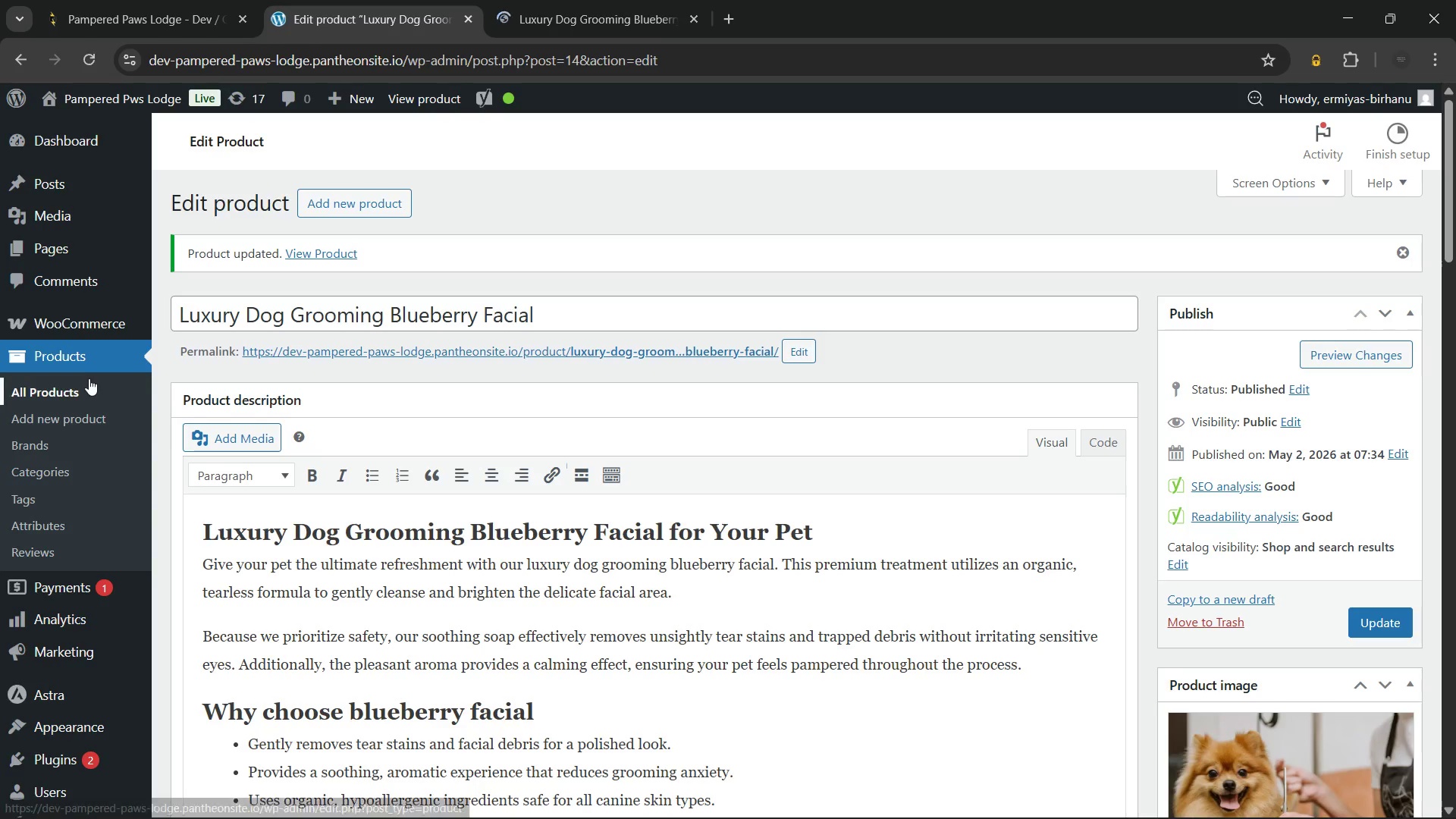 
left_click([86, 383])
 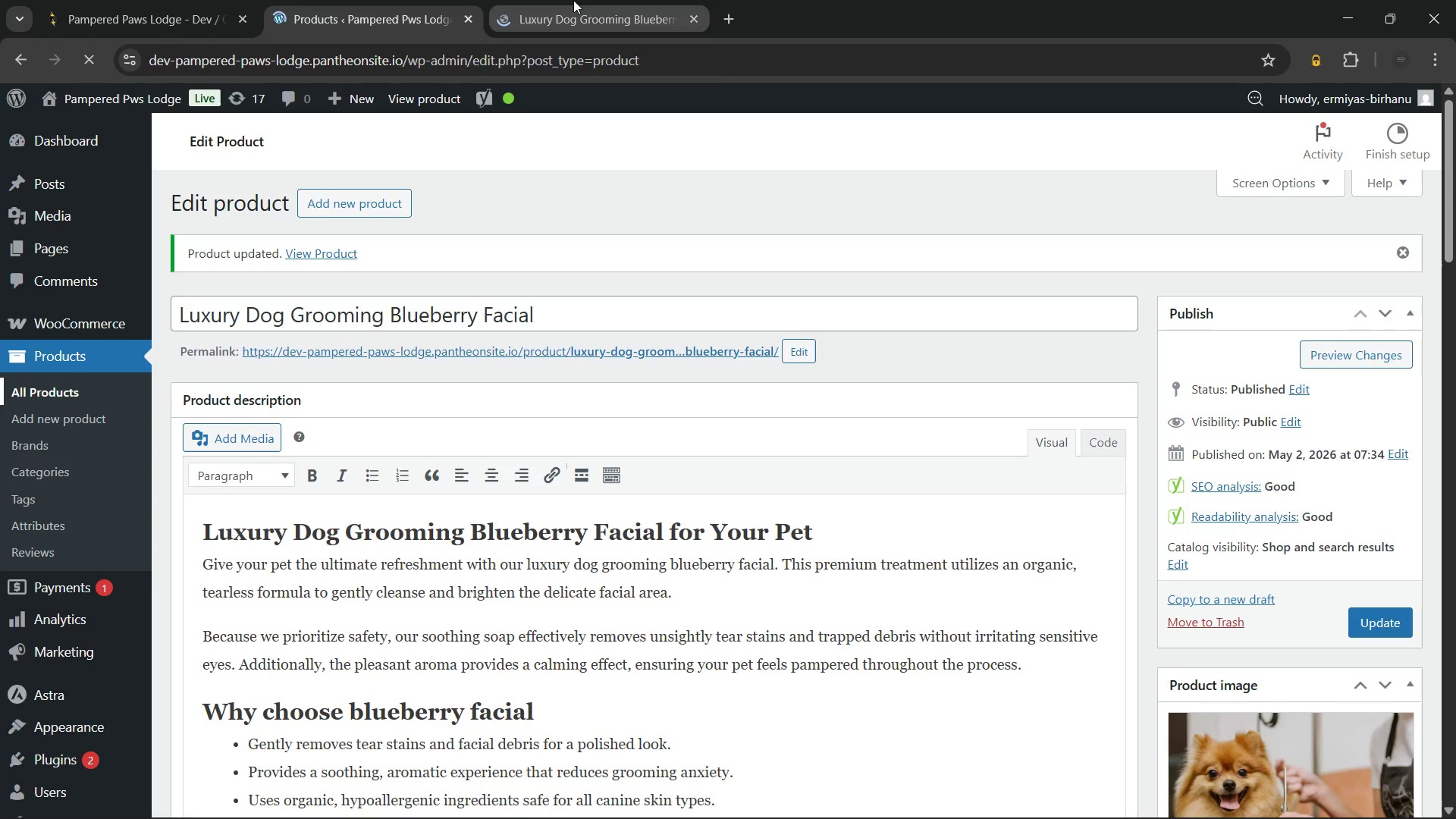 
left_click([573, 0])
 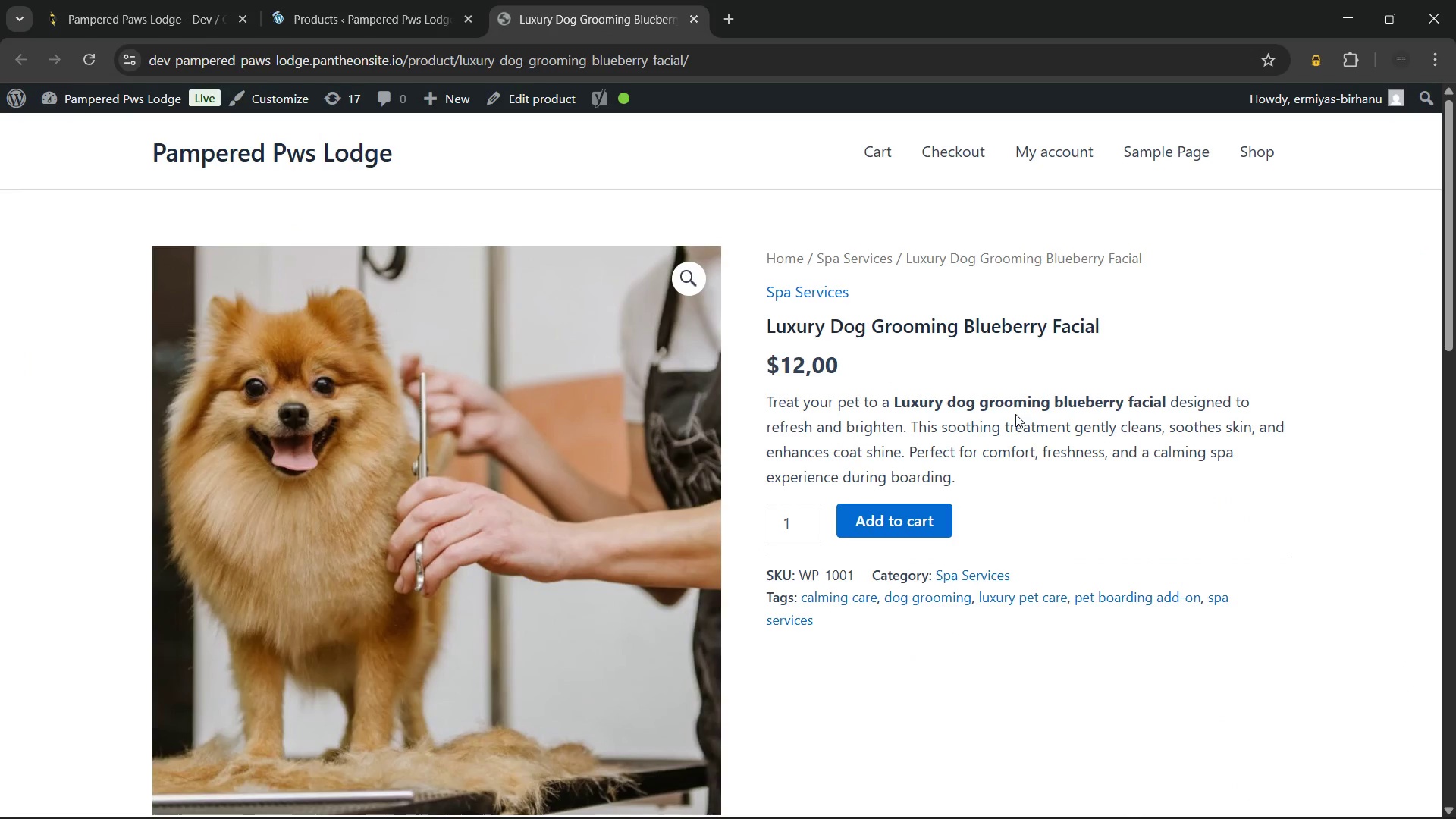 
scroll: coordinate [1015, 414], scroll_direction: up, amount: 3.0
 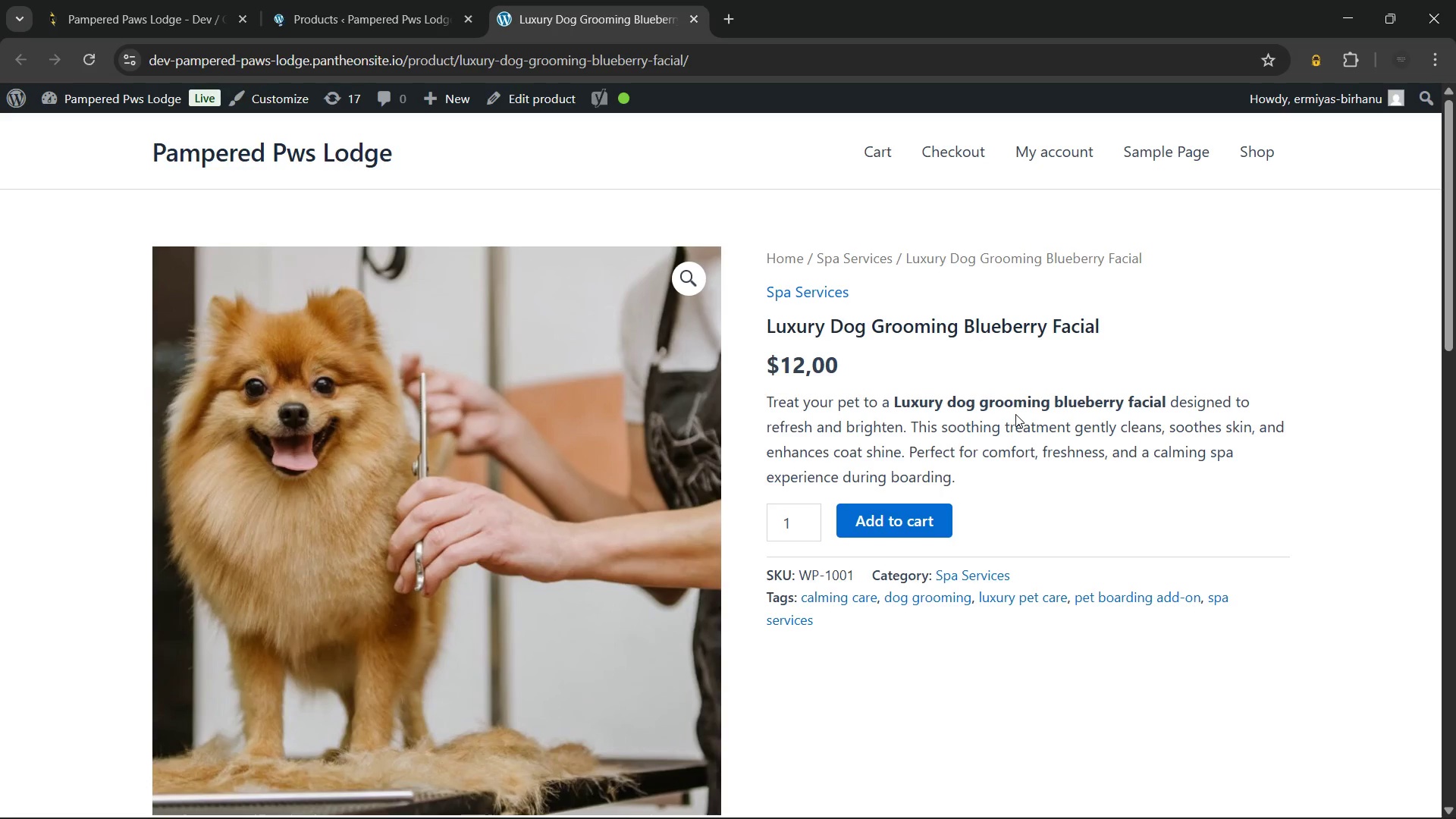 
wait(6.12)
 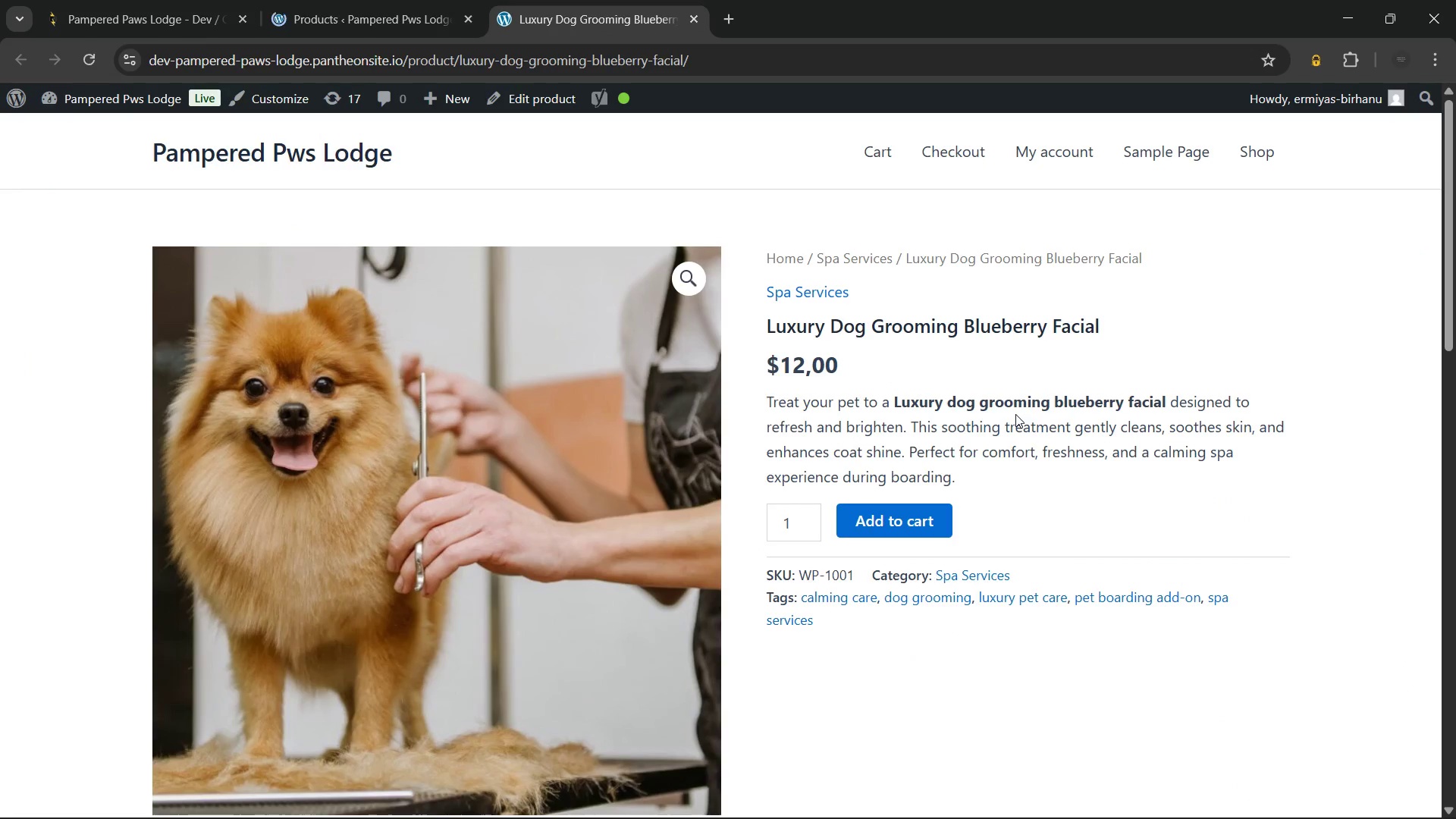 
left_click([396, 0])
 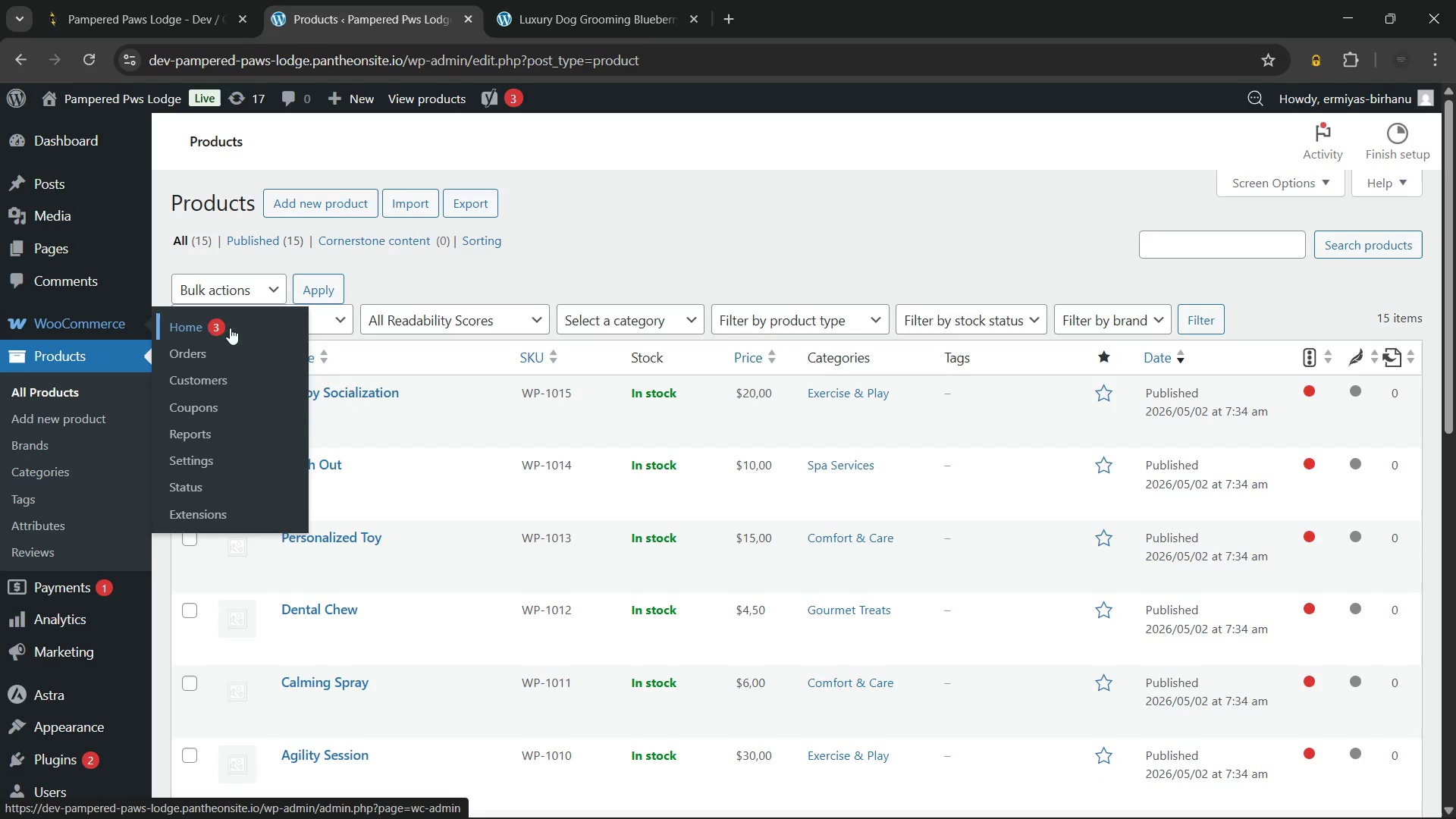 
left_click([224, 466])
 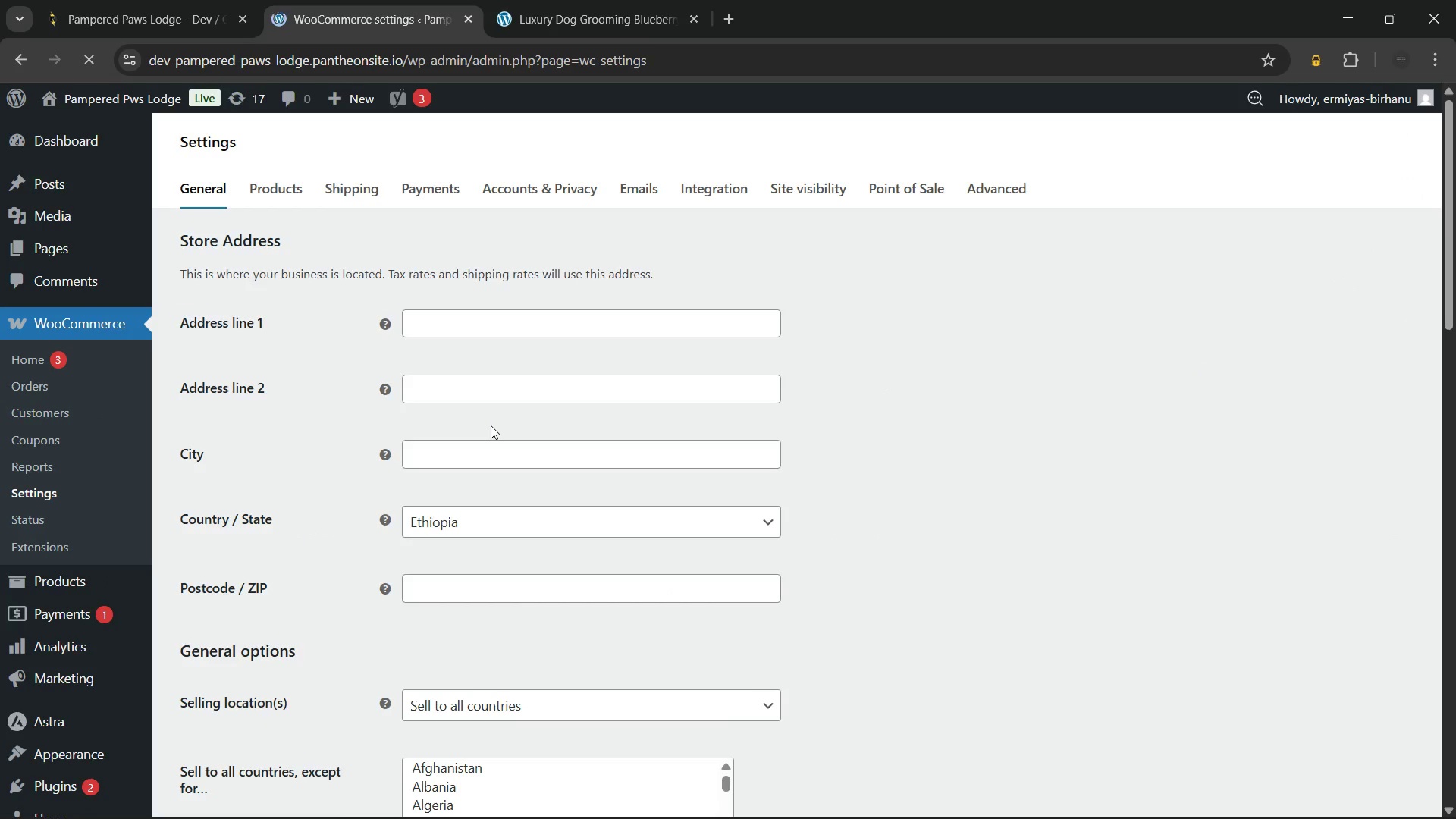 
scroll: coordinate [490, 474], scroll_direction: down, amount: 7.0
 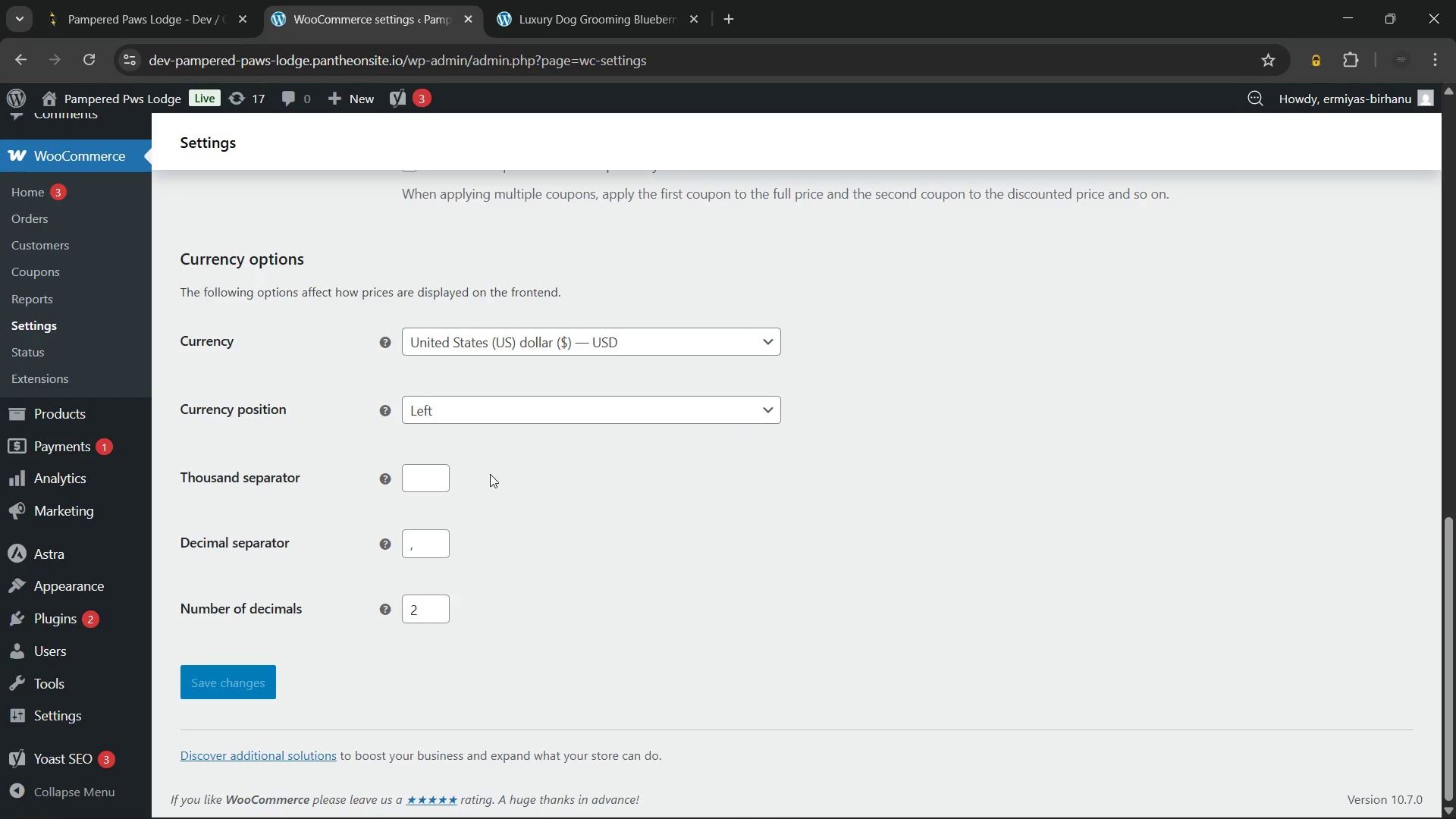 
wait(6.37)
 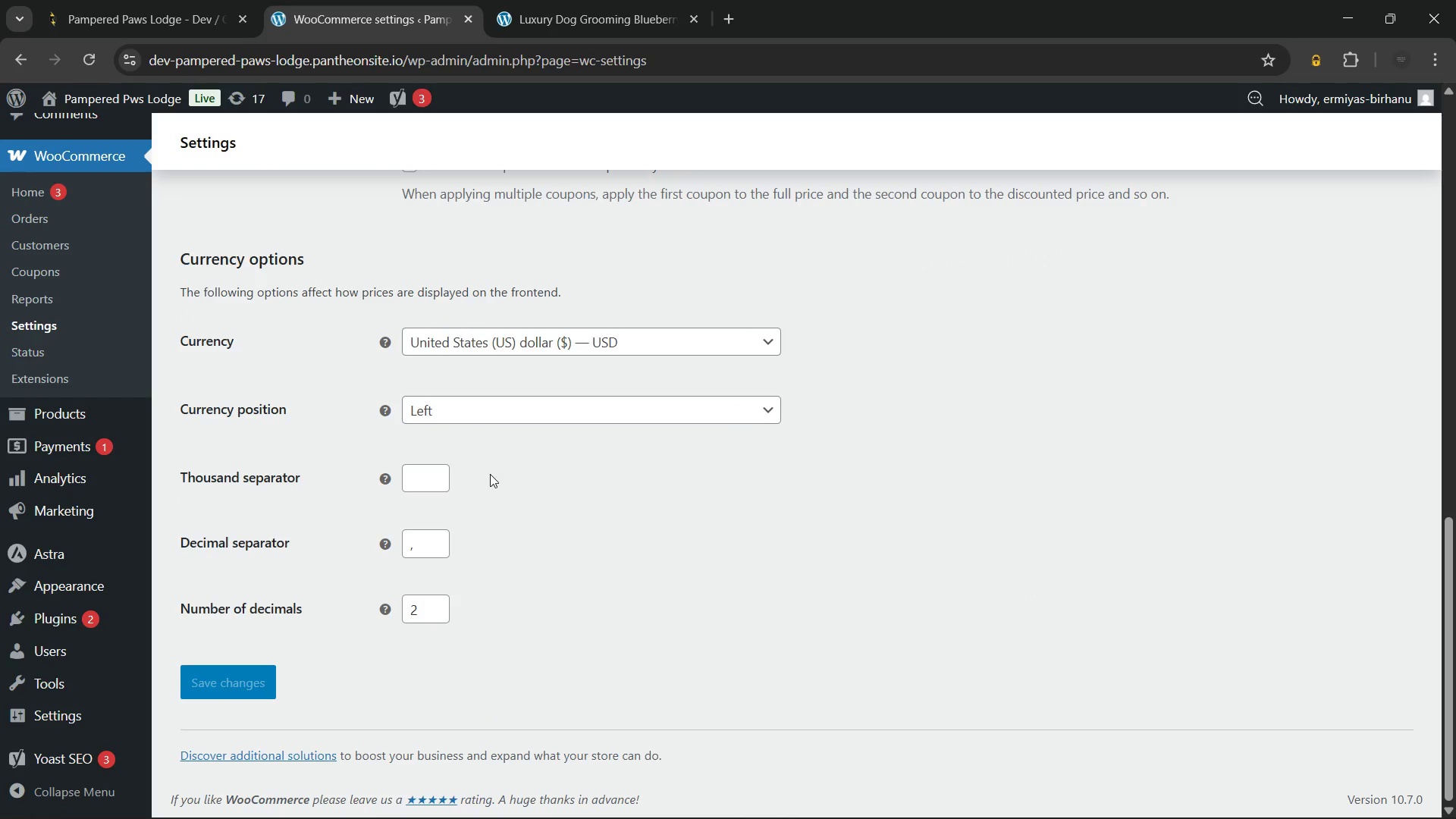 
left_click([569, 4])
 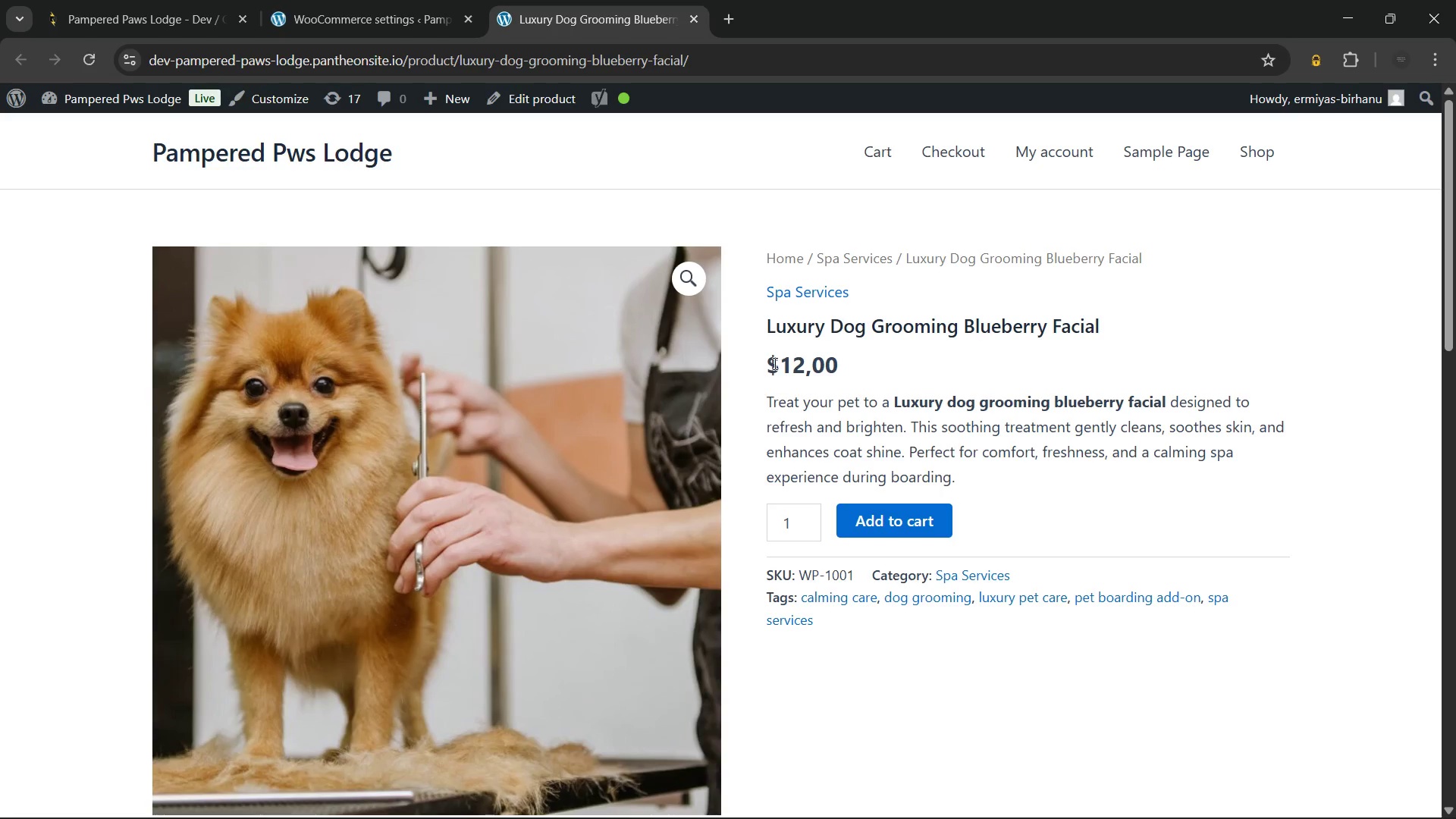 
left_click_drag(start_coordinate=[767, 356], to_coordinate=[858, 366])
 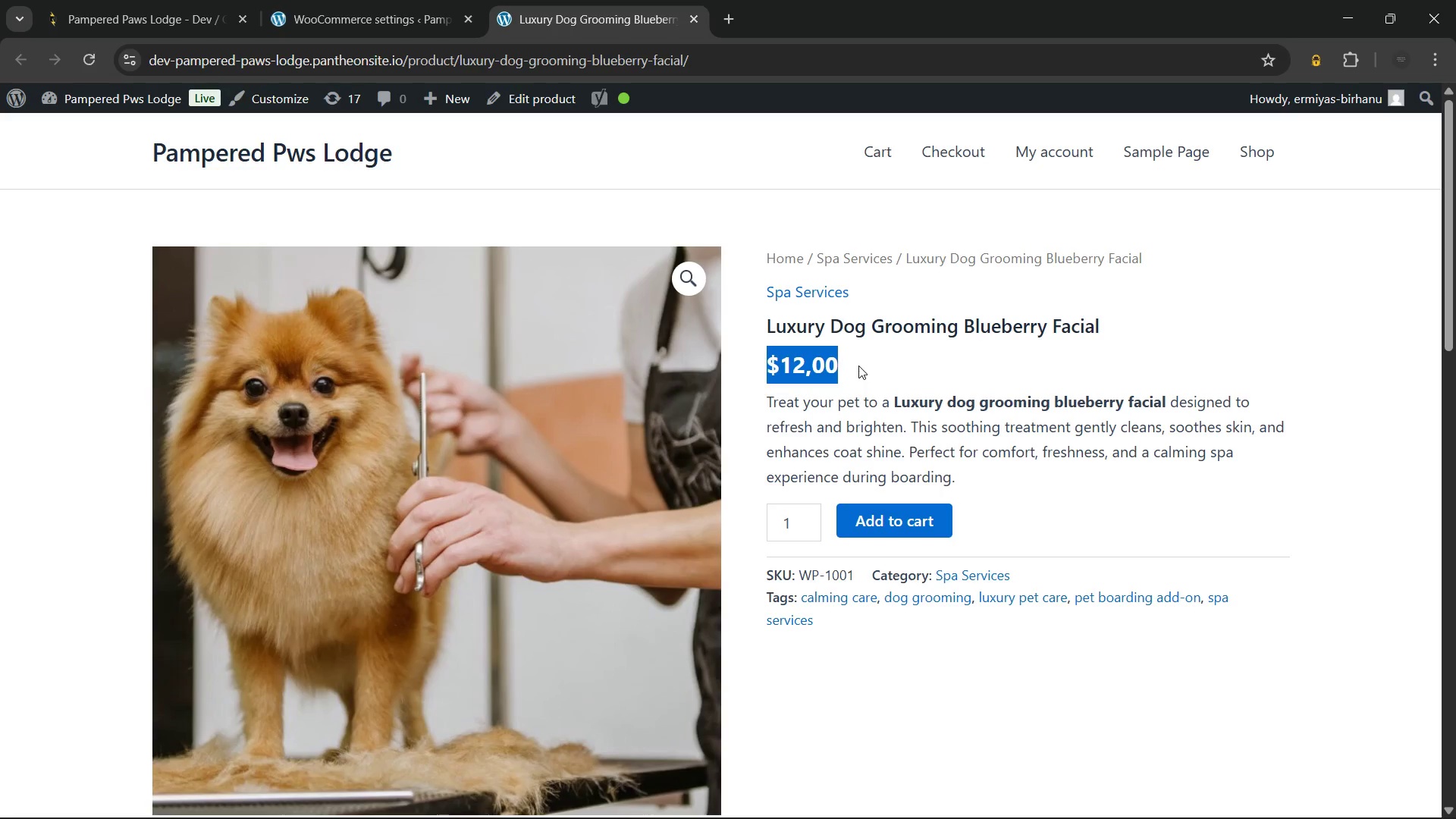 
left_click([858, 366])
 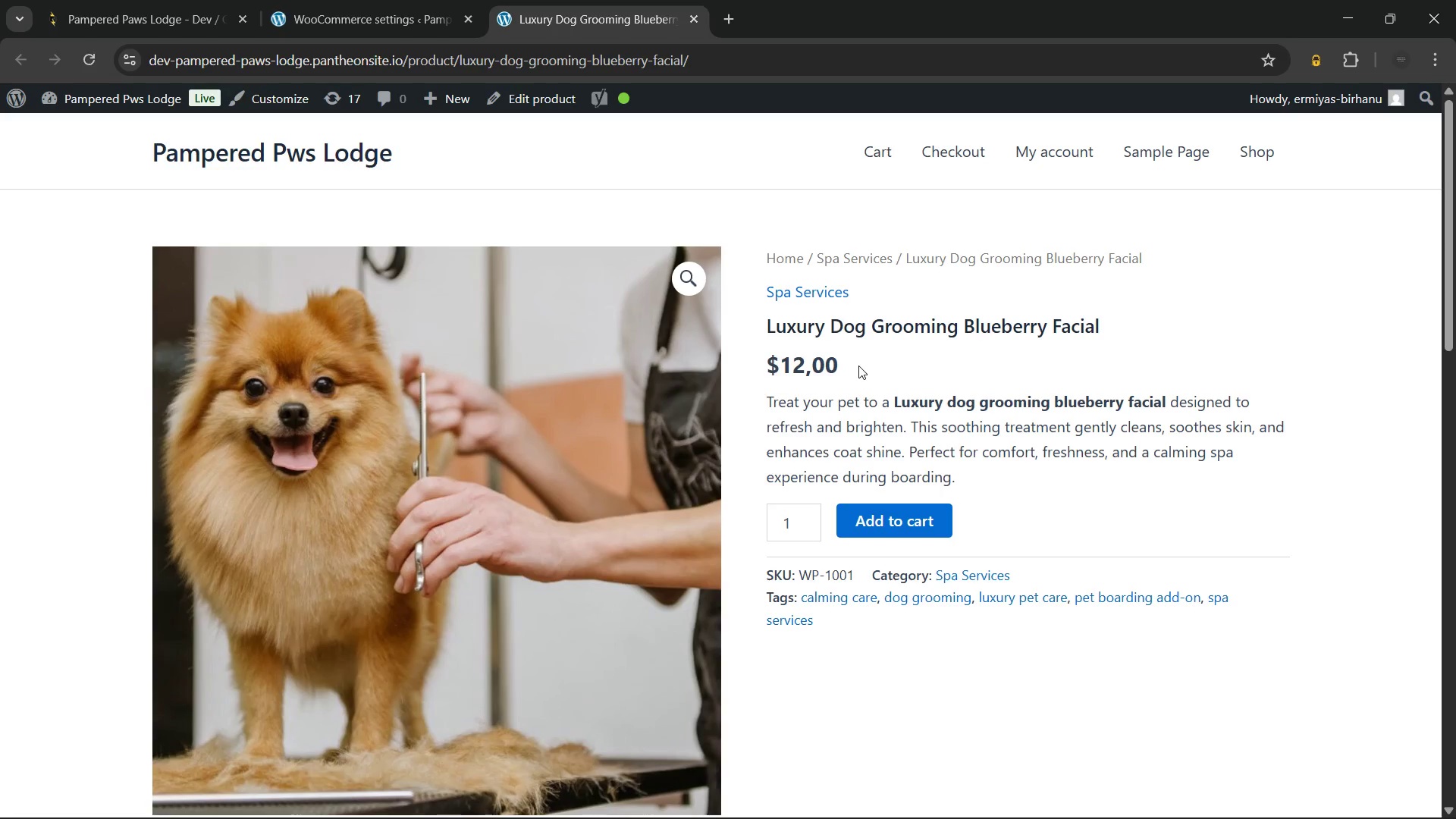 
left_click([350, 0])
 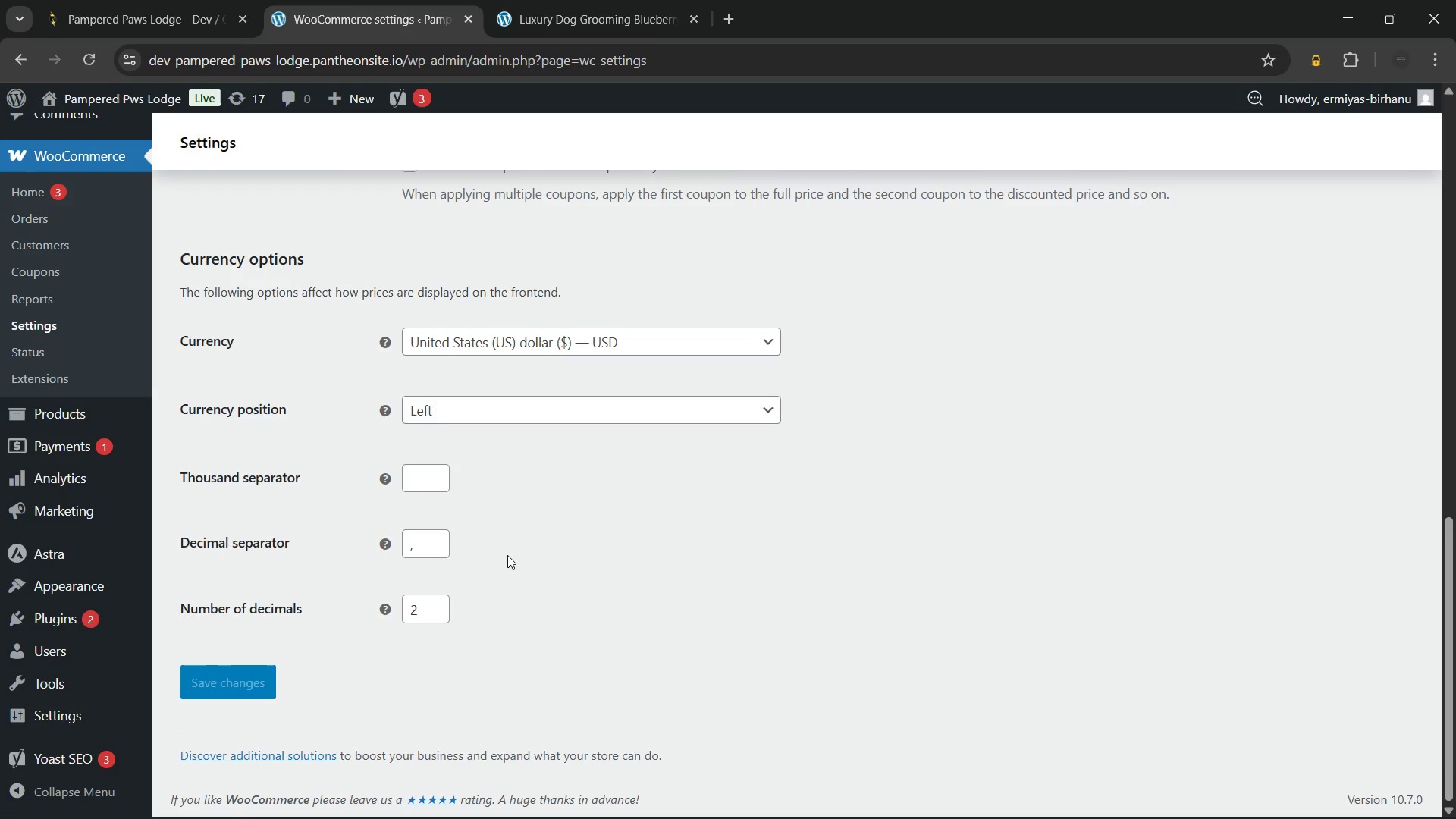 
scroll: coordinate [507, 555], scroll_direction: up, amount: 7.0
 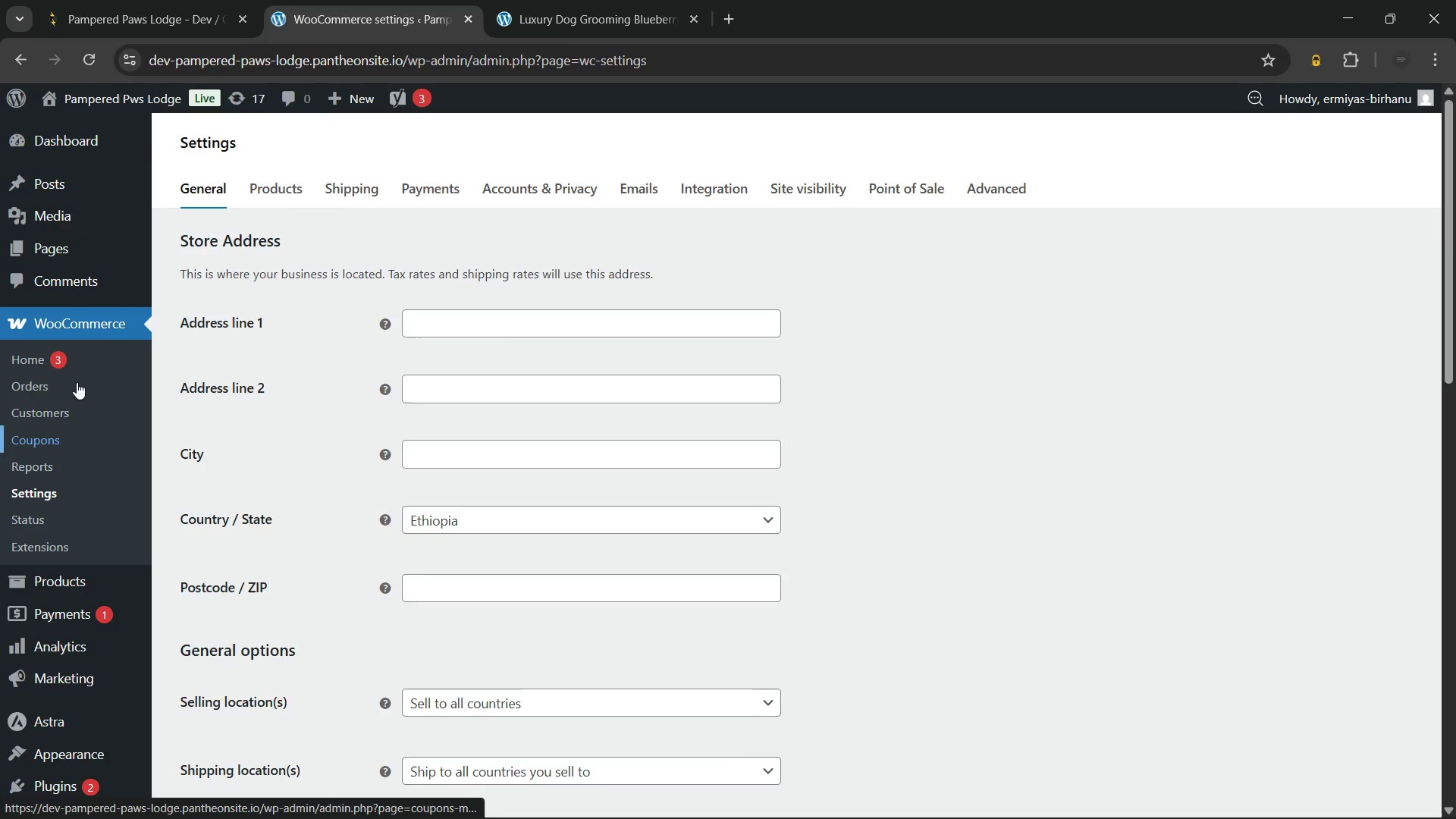 
left_click([25, 63])
 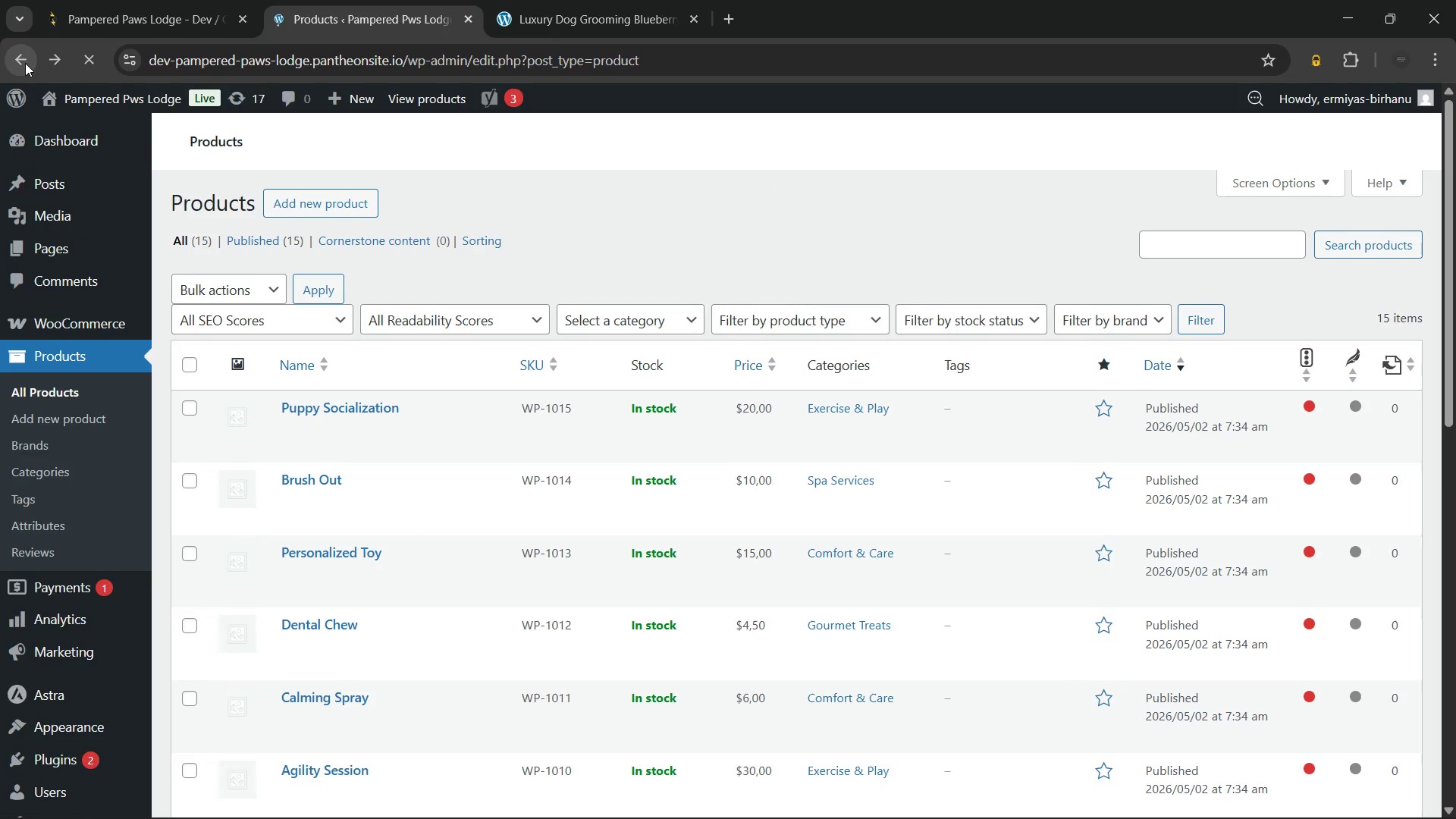 
scroll: coordinate [391, 586], scroll_direction: down, amount: 7.0
 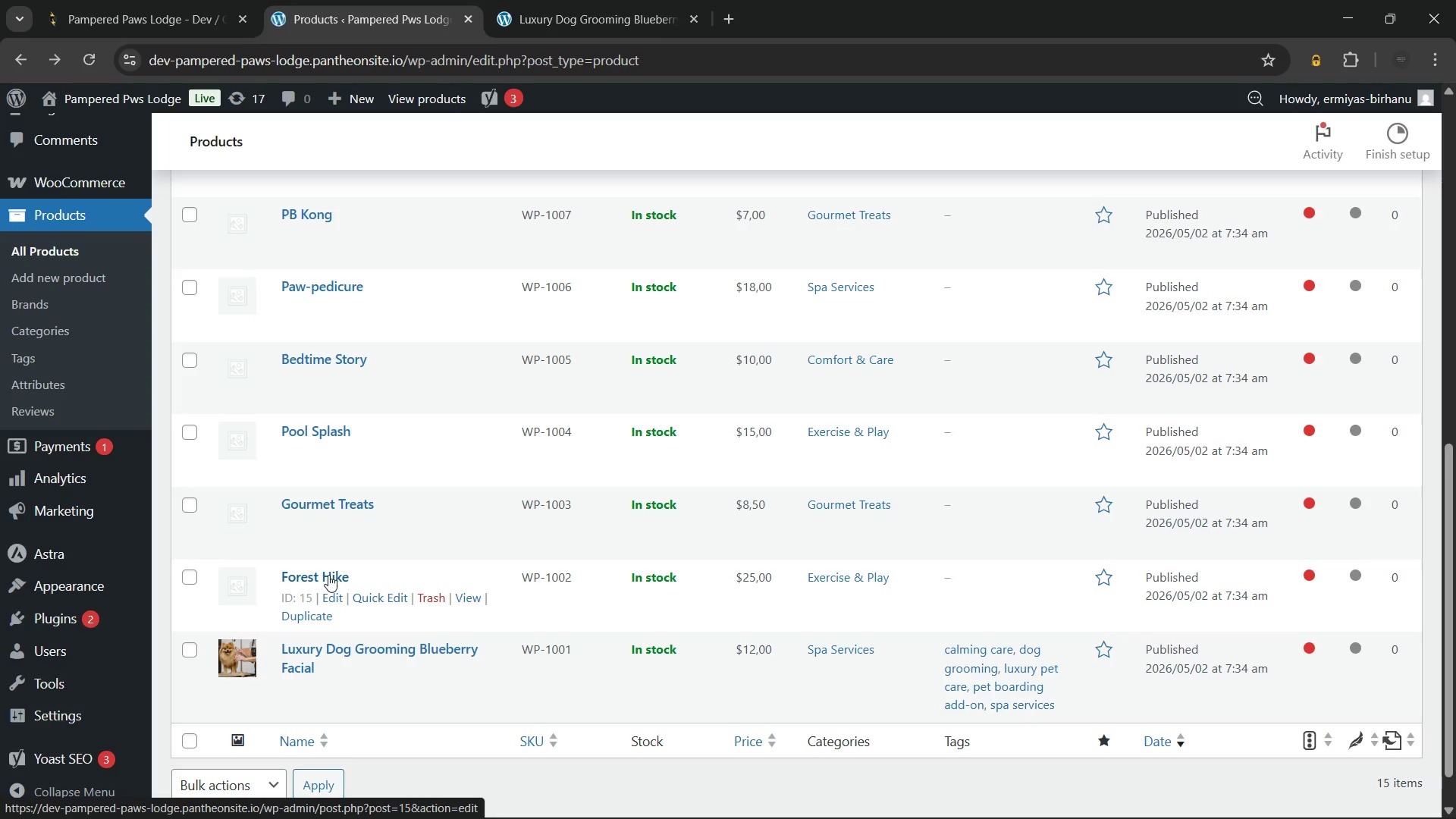 
wait(5.07)
 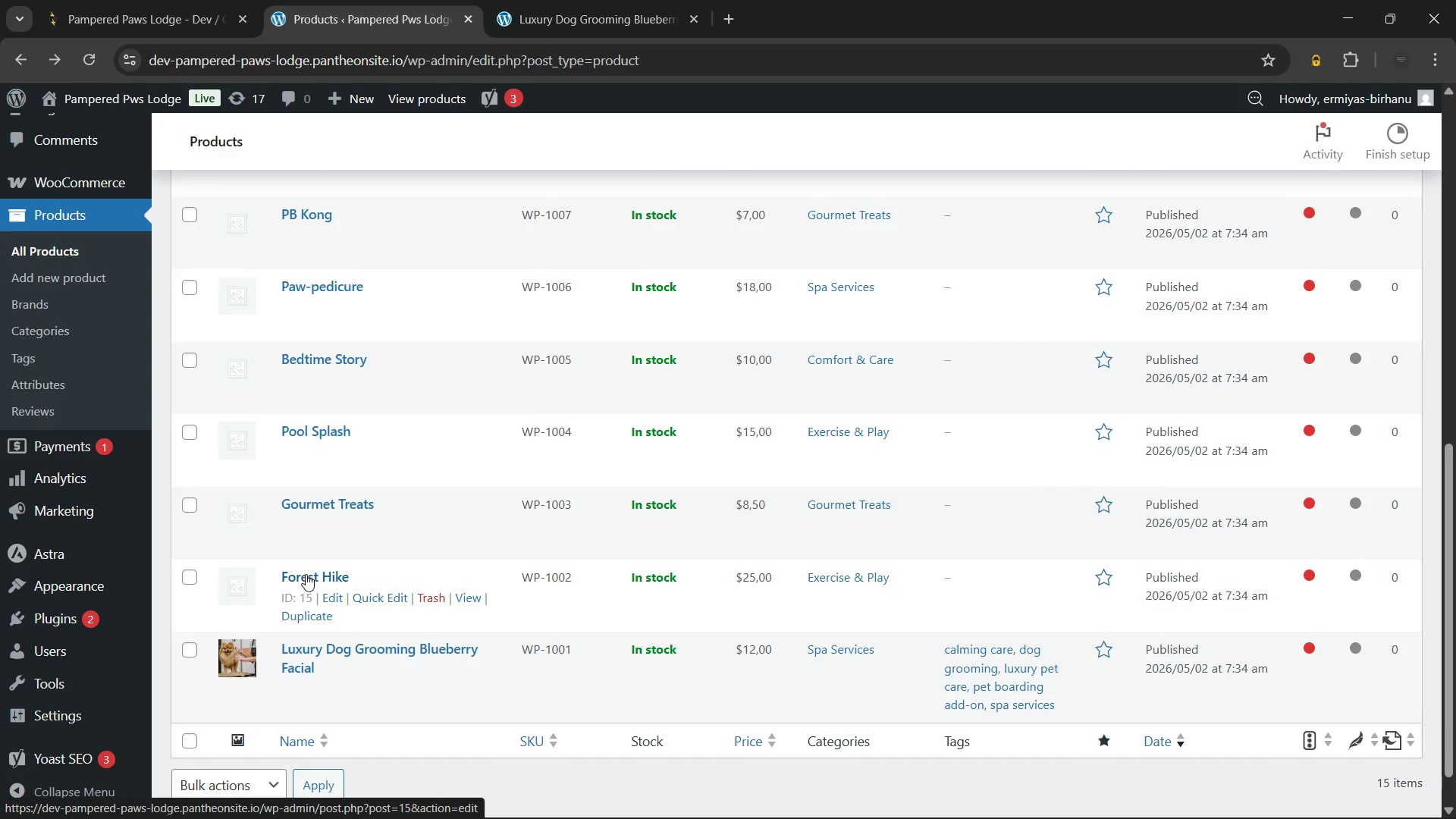 
left_click([793, 783])
 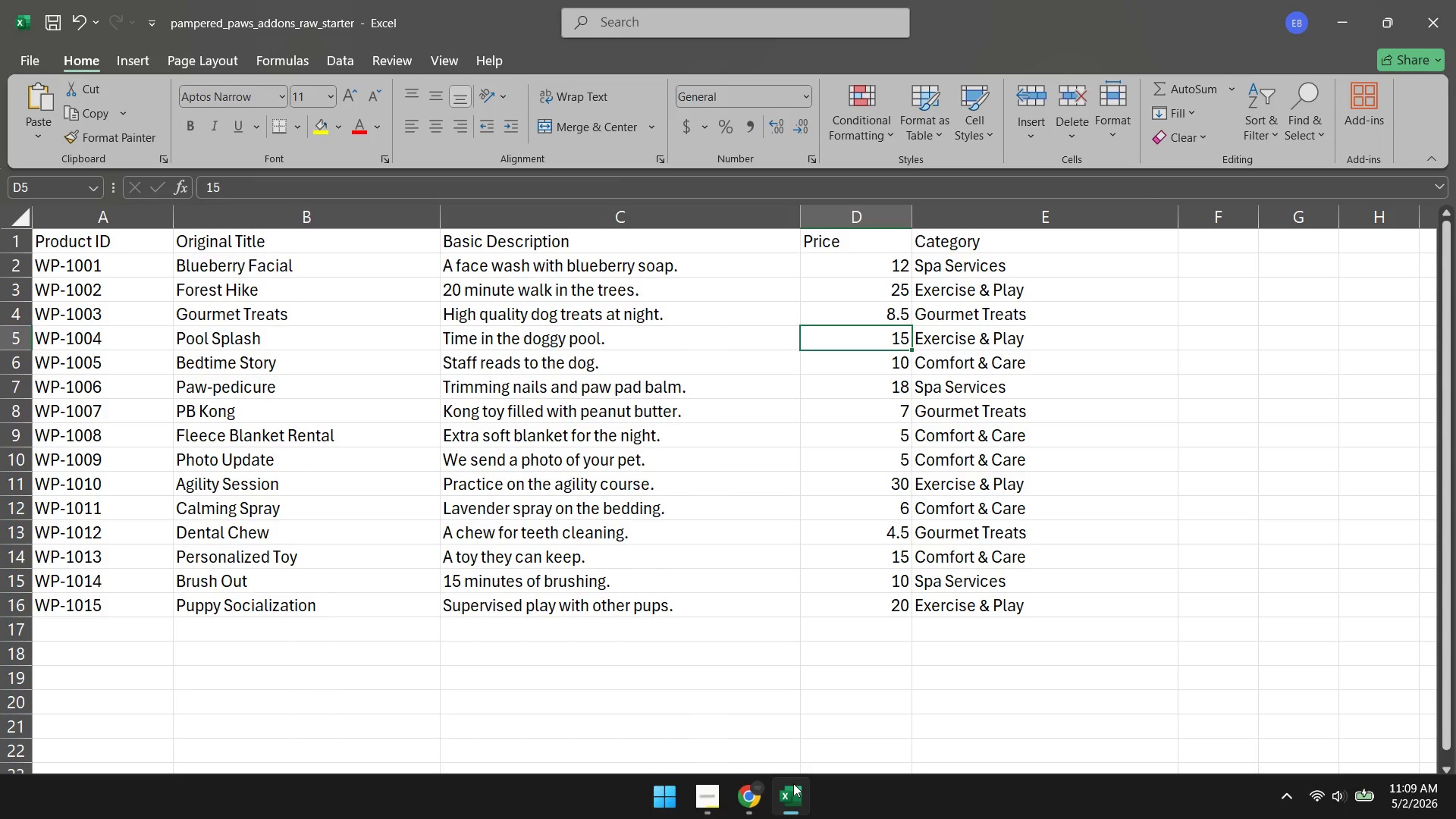 
left_click([753, 782])
 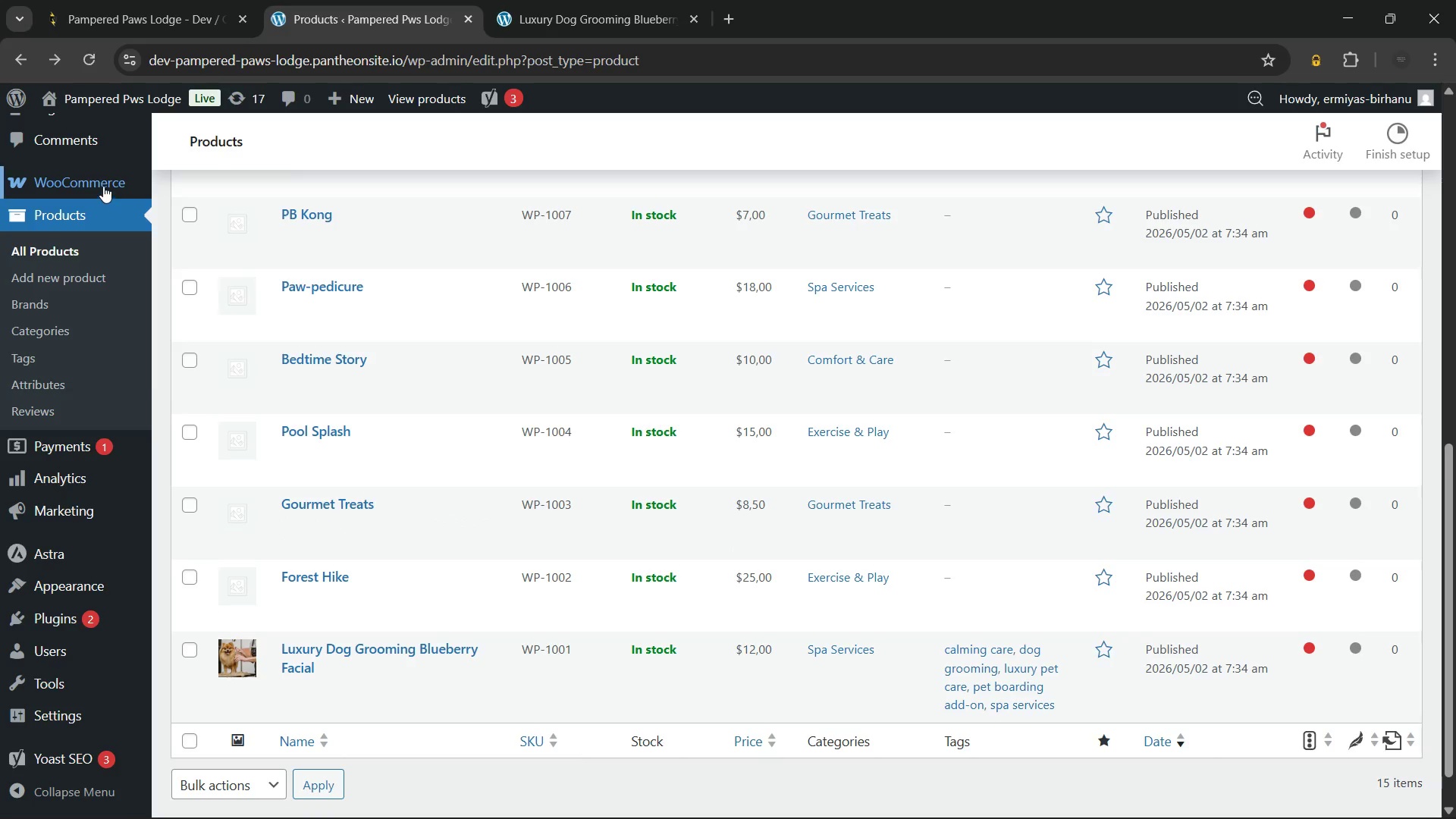 
wait(6.58)
 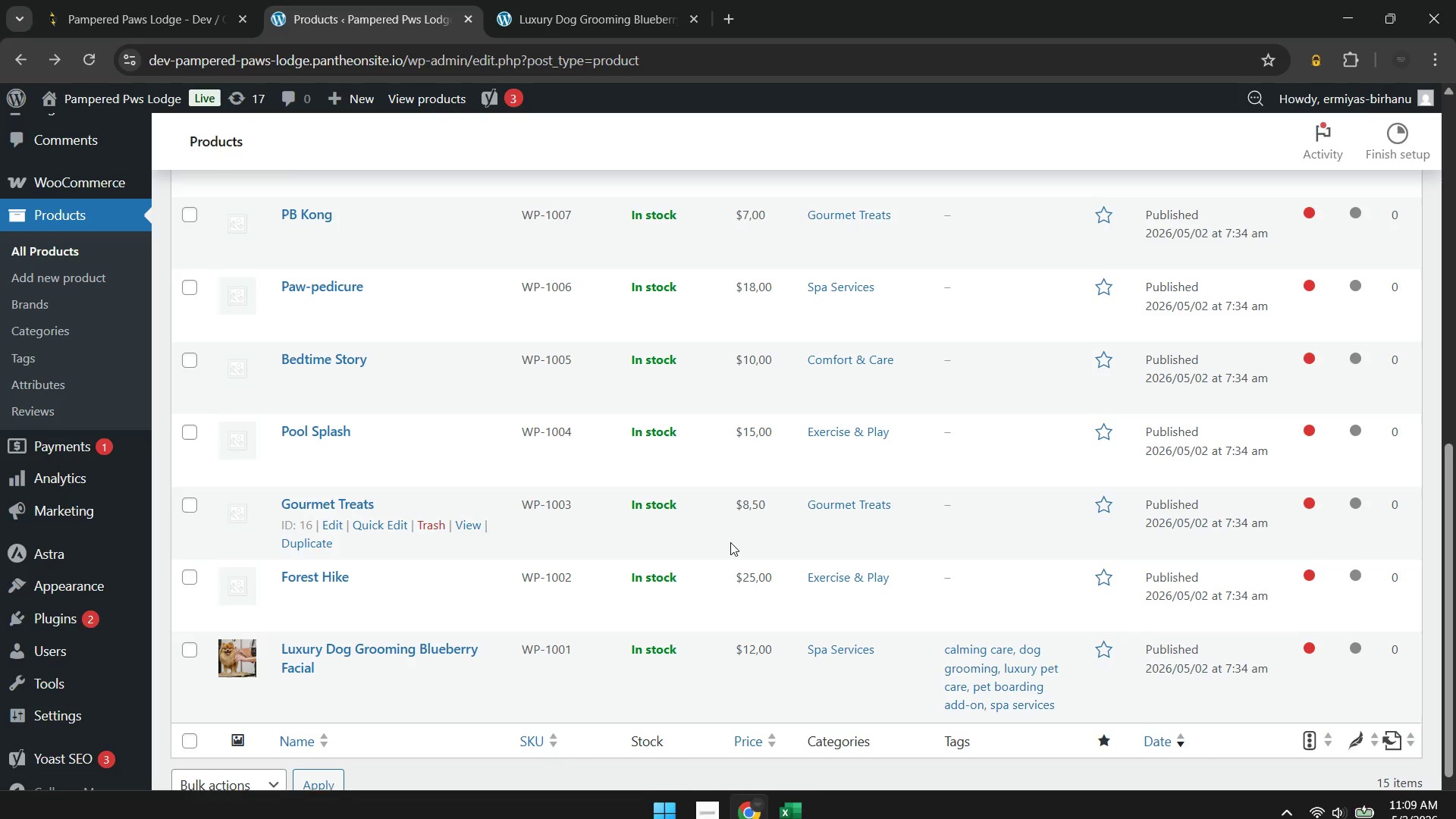 
left_click([243, 318])
 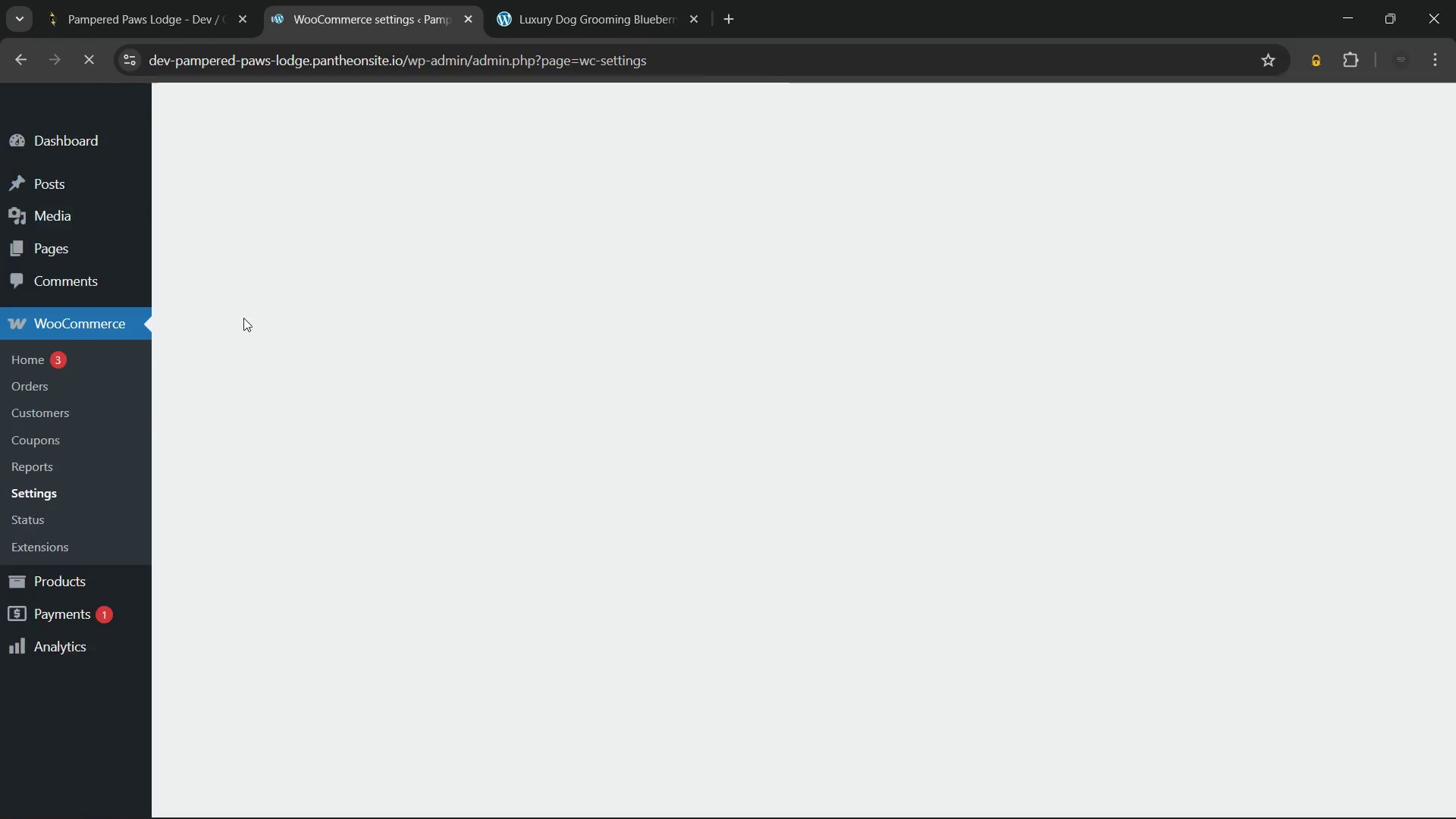 
scroll: coordinate [431, 474], scroll_direction: down, amount: 16.0
 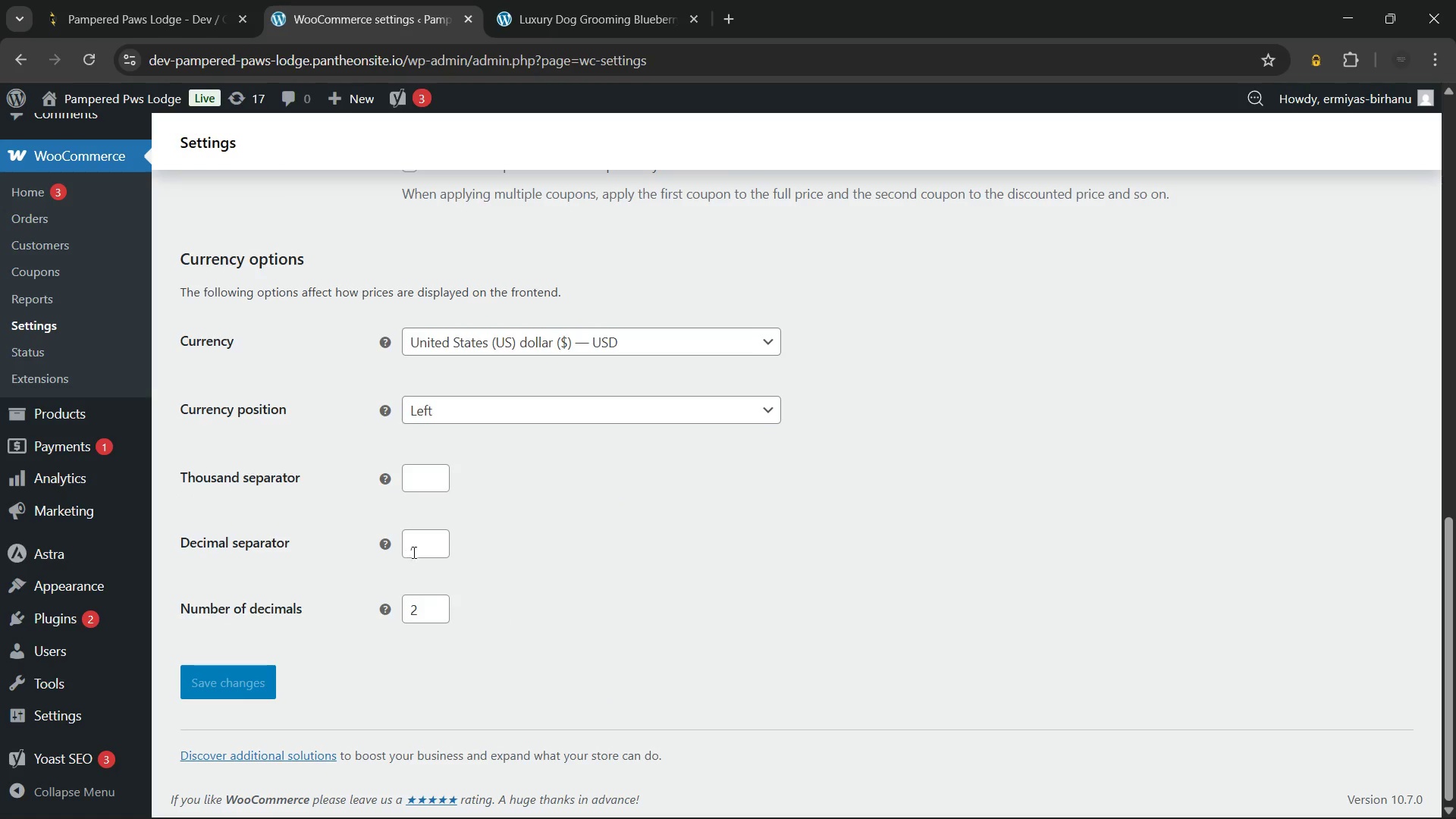 
left_click([421, 540])
 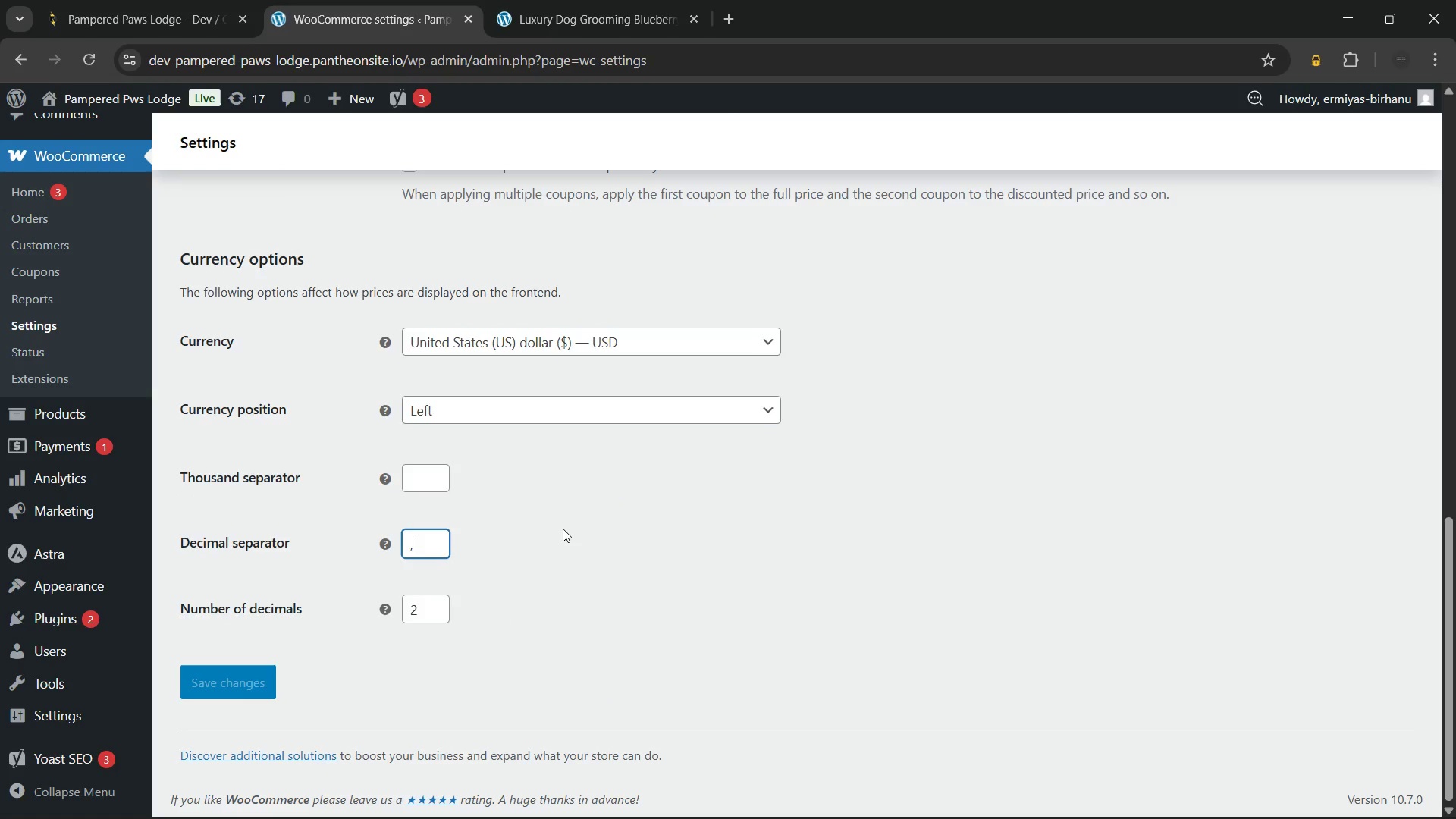 
key(Backspace)
 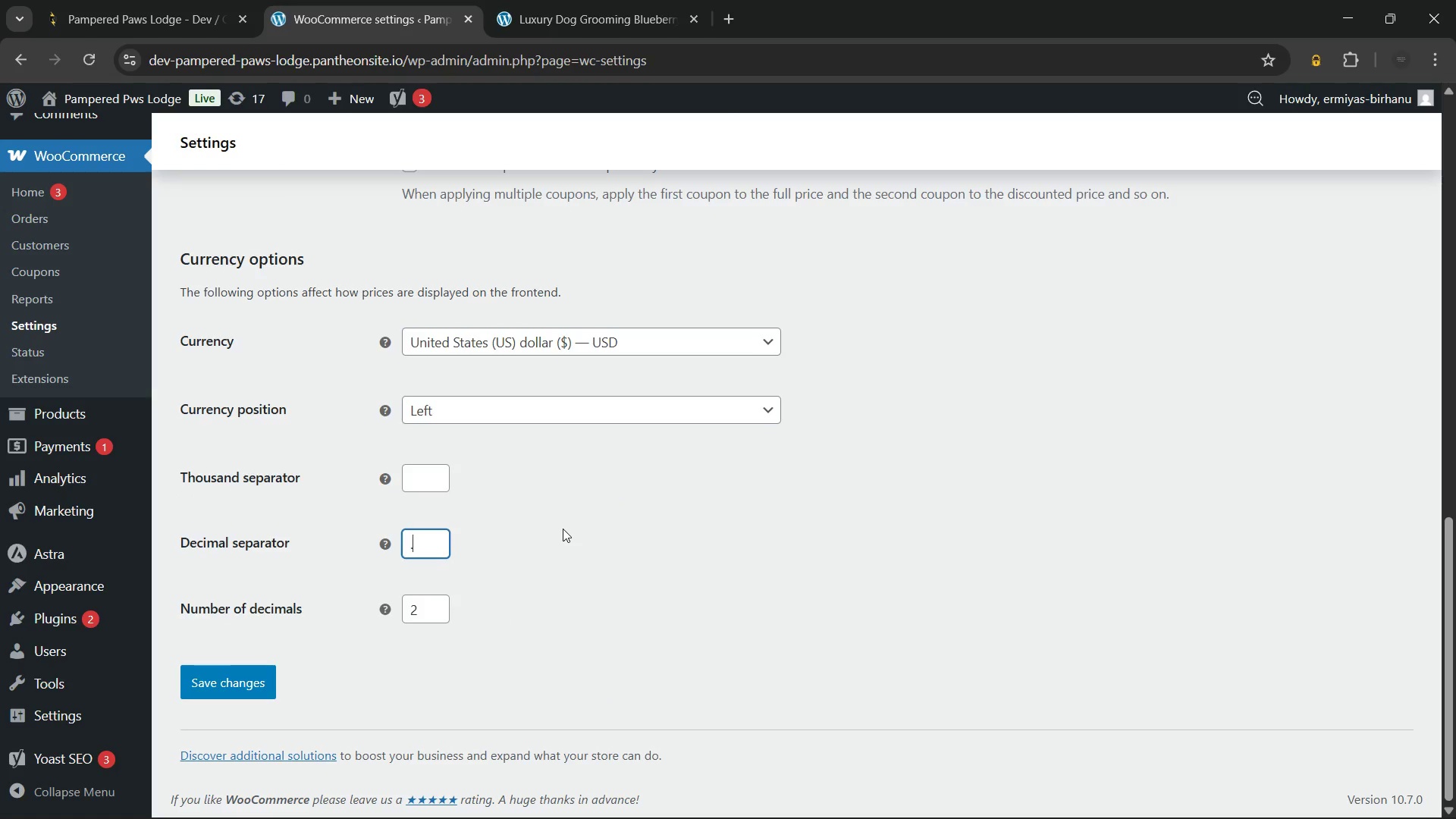 
key(Period)
 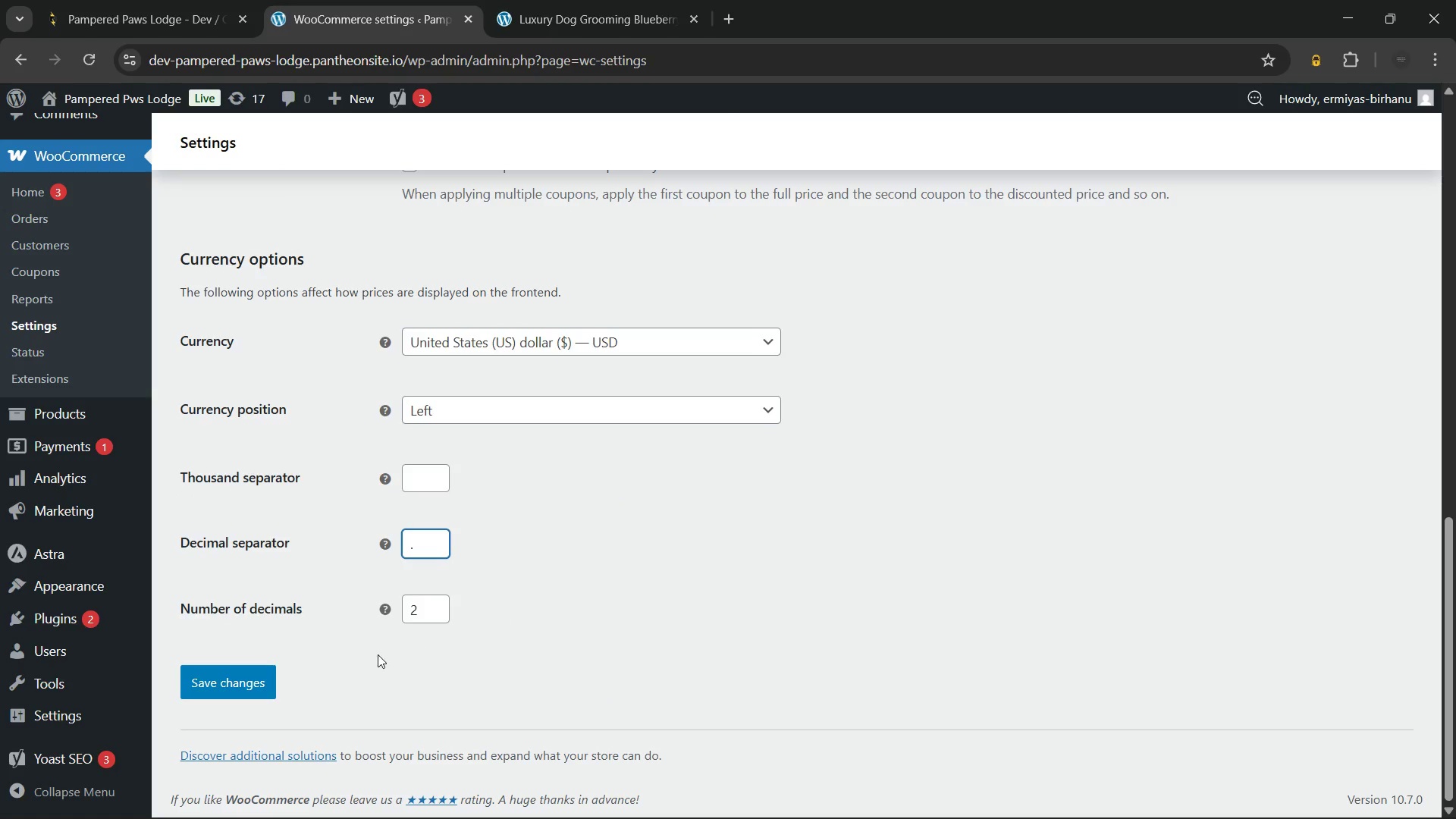 
left_click([333, 671])
 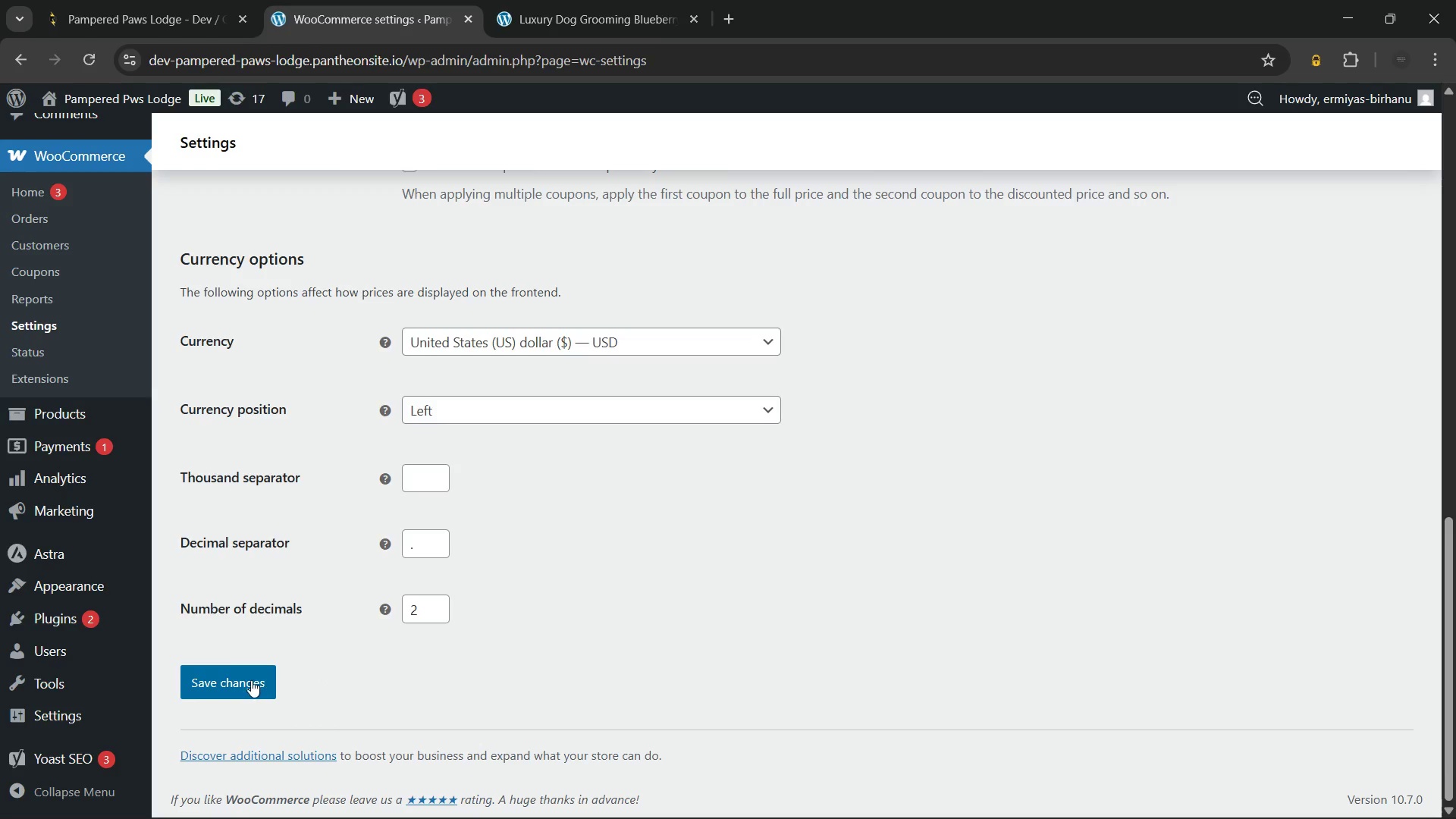 
left_click([251, 680])
 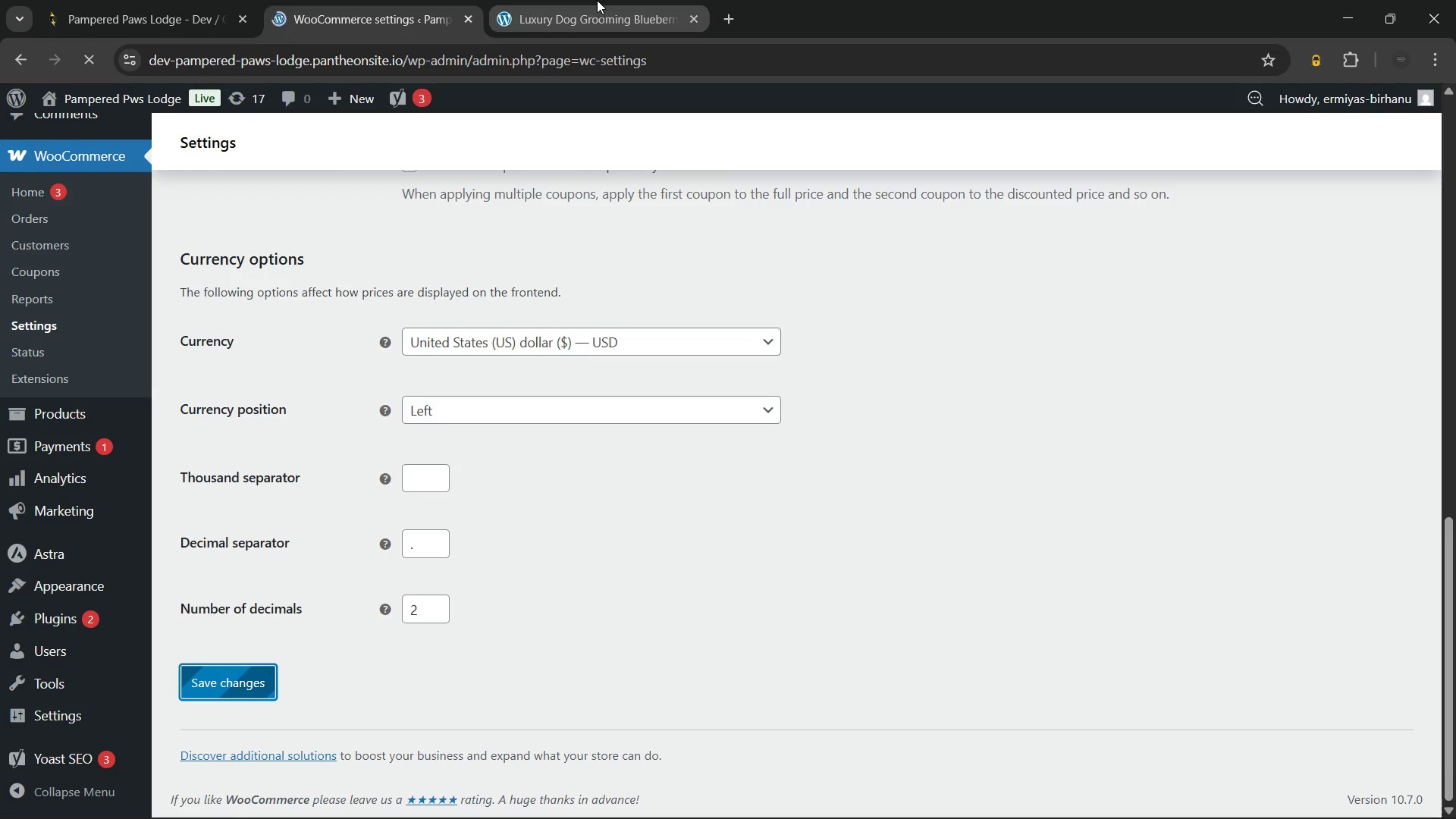 
left_click([597, 0])
 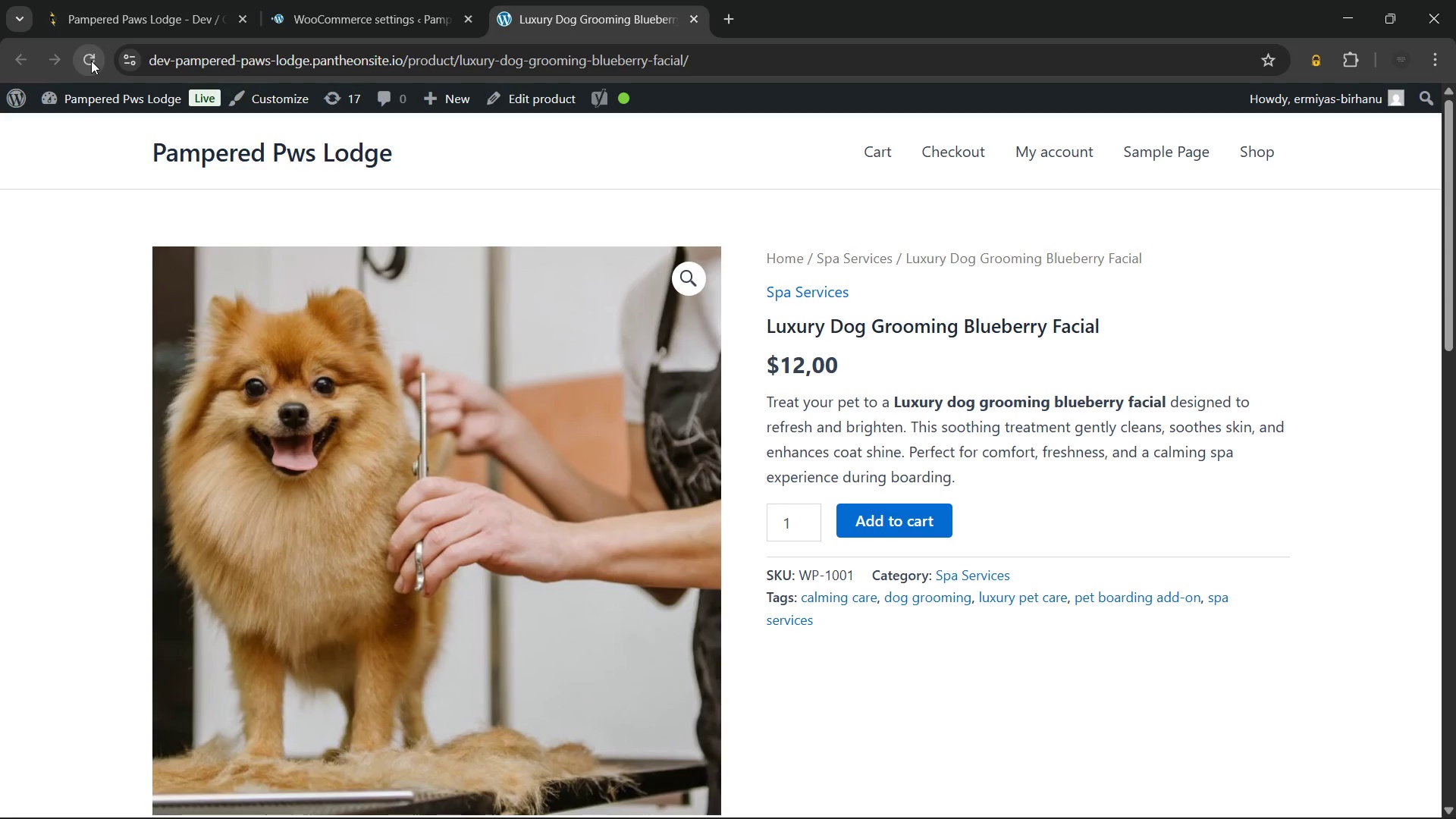 
left_click([91, 61])
 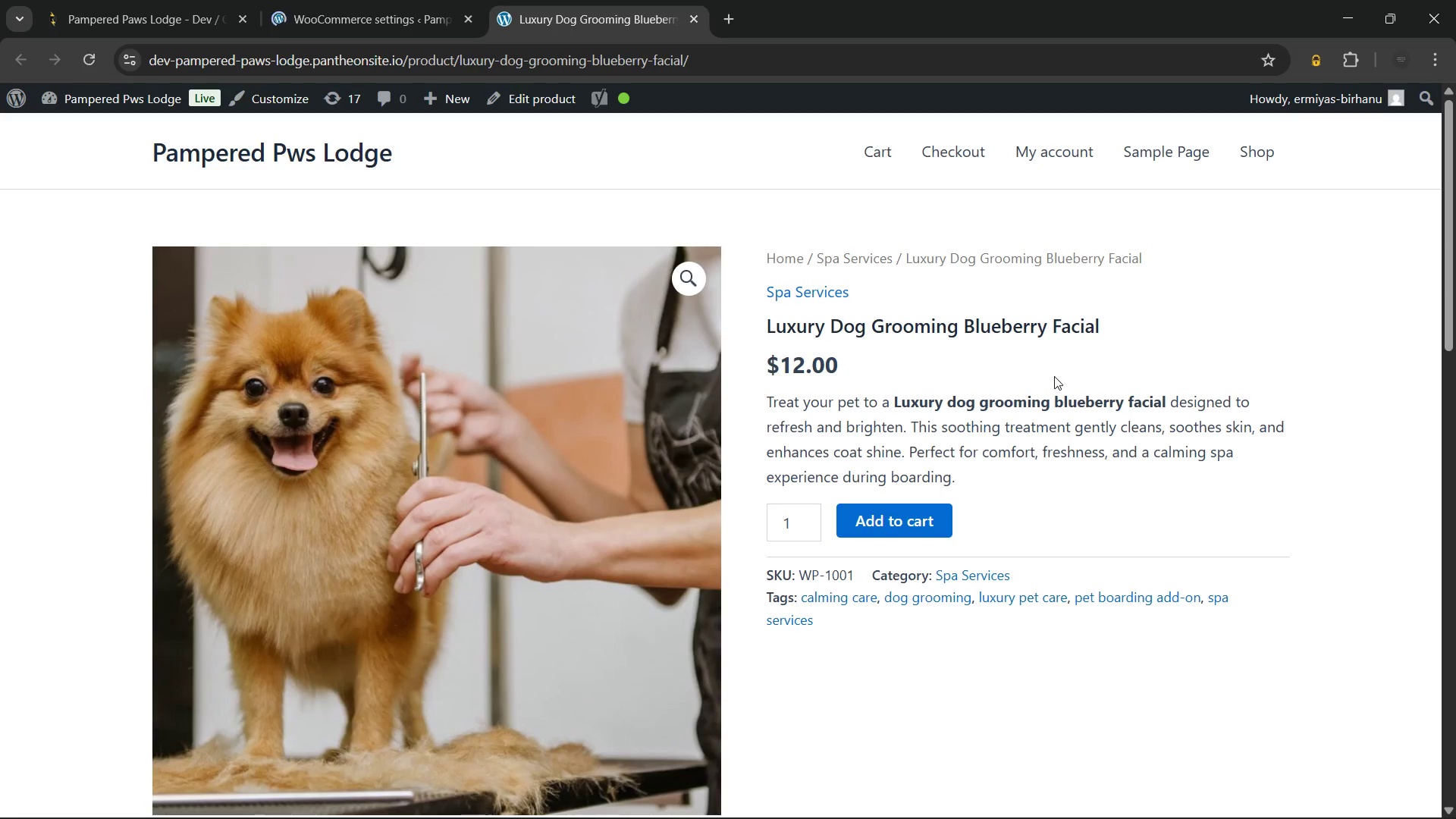 
wait(7.19)
 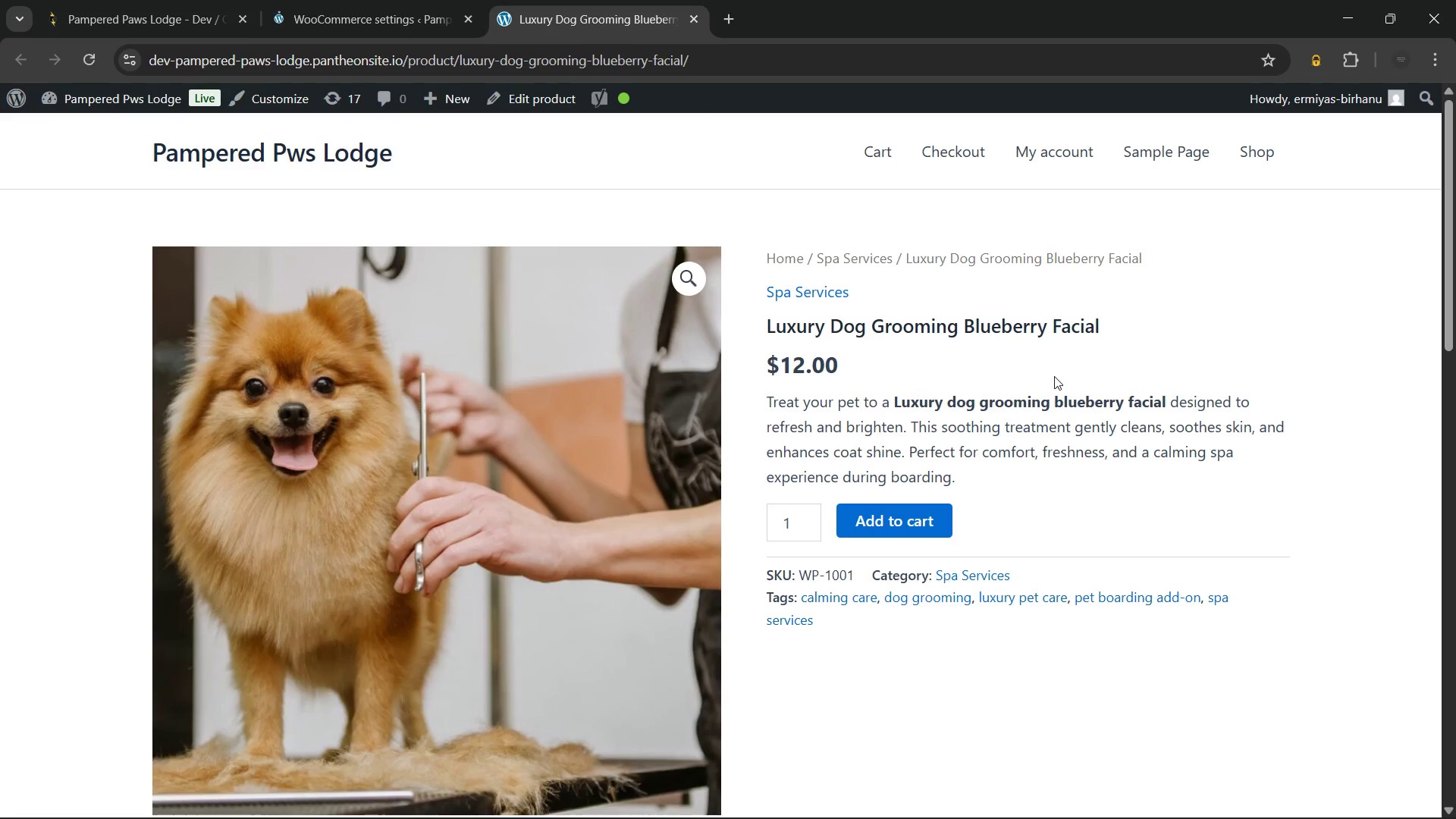 
scroll: coordinate [913, 450], scroll_direction: down, amount: 2.0
 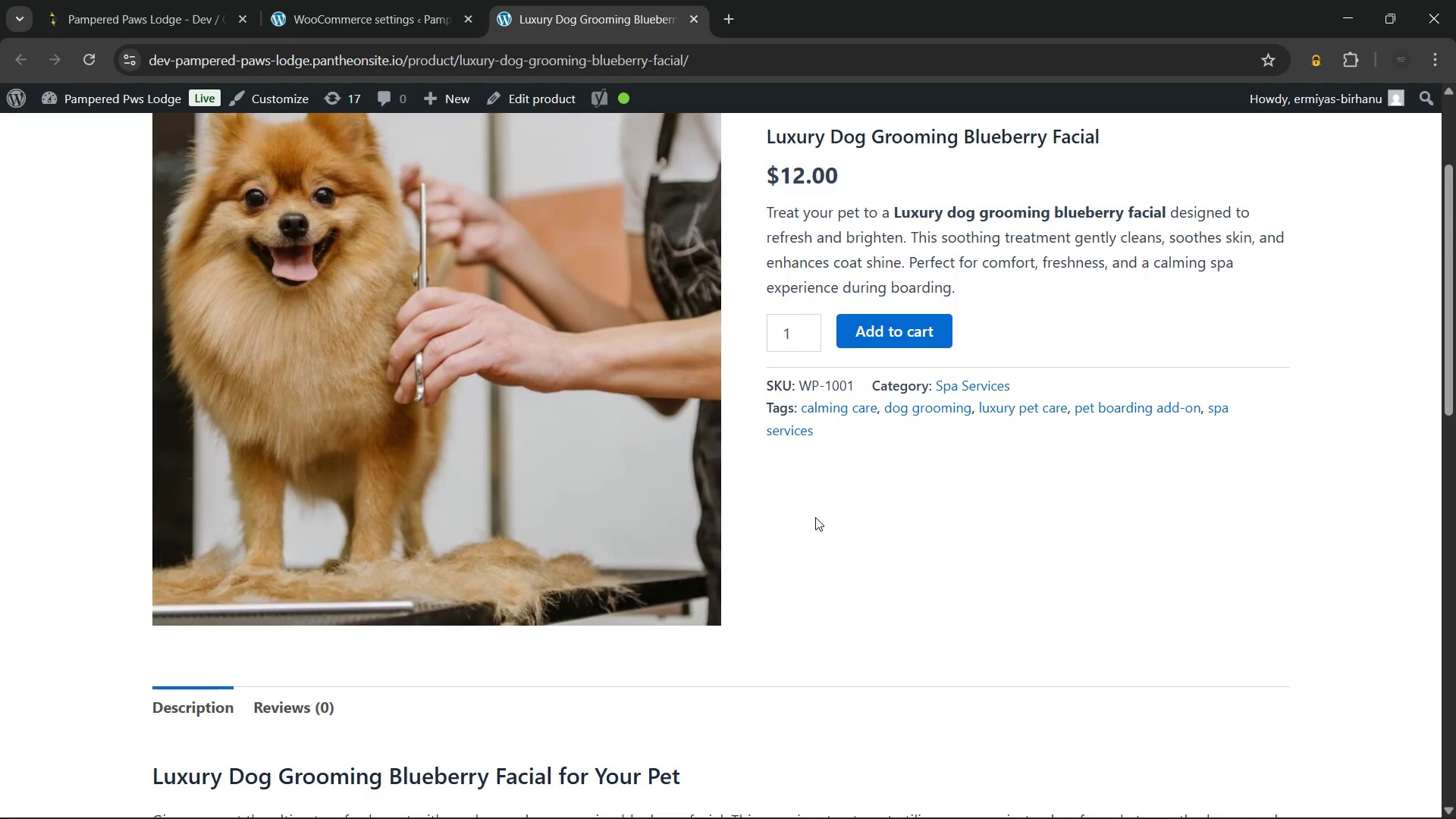 
scroll: coordinate [814, 514], scroll_direction: up, amount: 4.0
 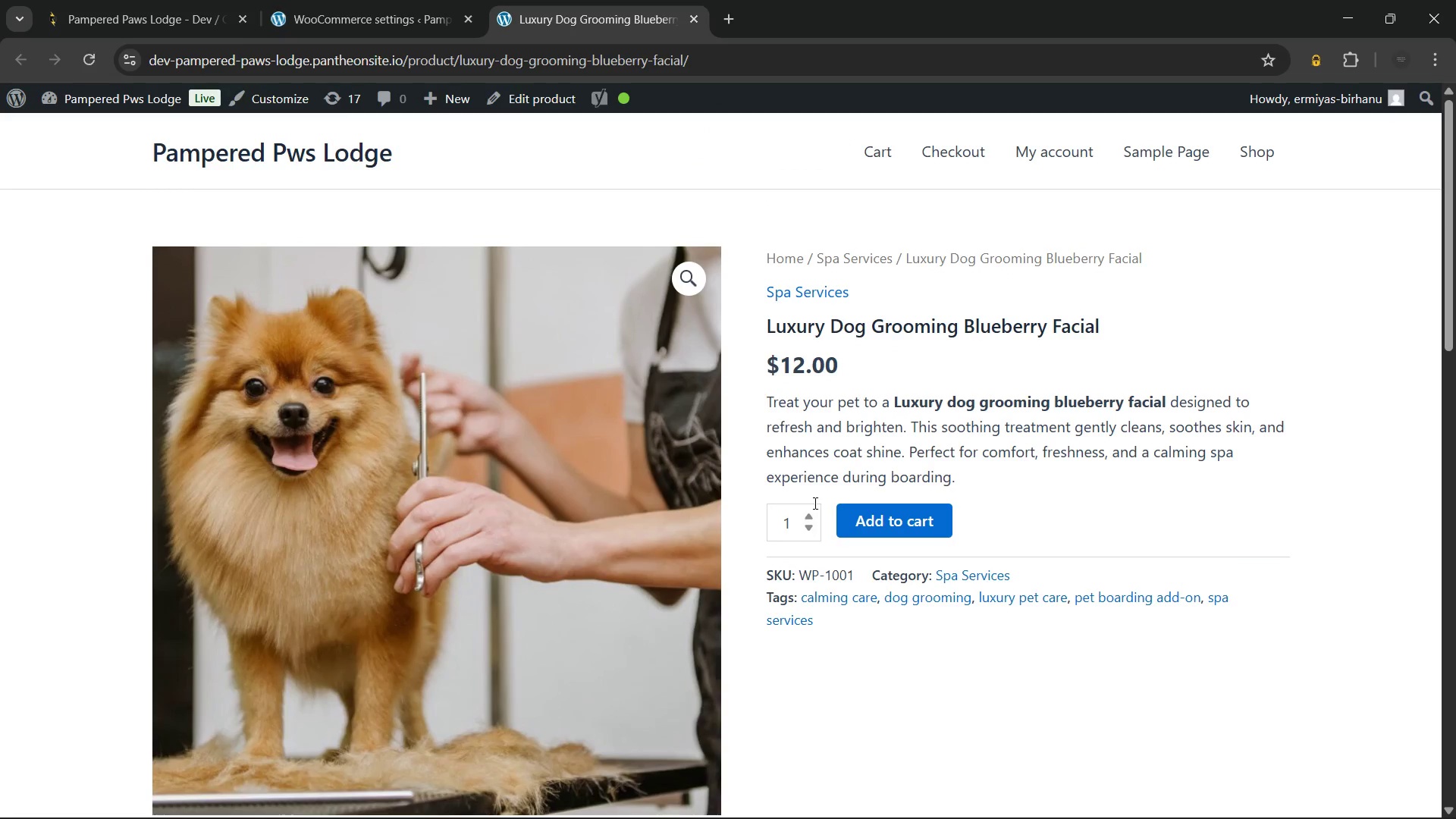 
scroll: coordinate [259, 446], scroll_direction: down, amount: 7.0
 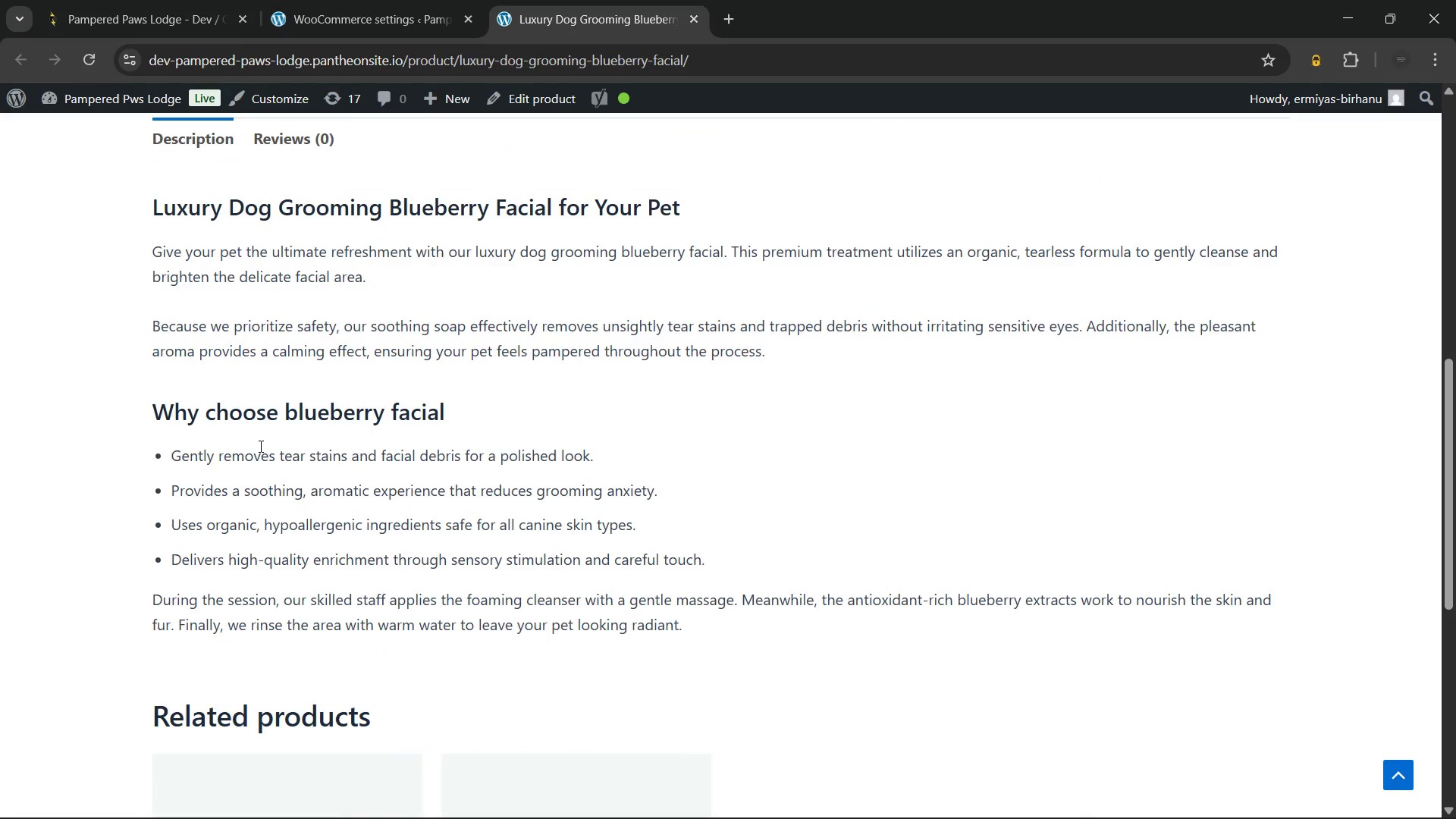 
wait(6.06)
 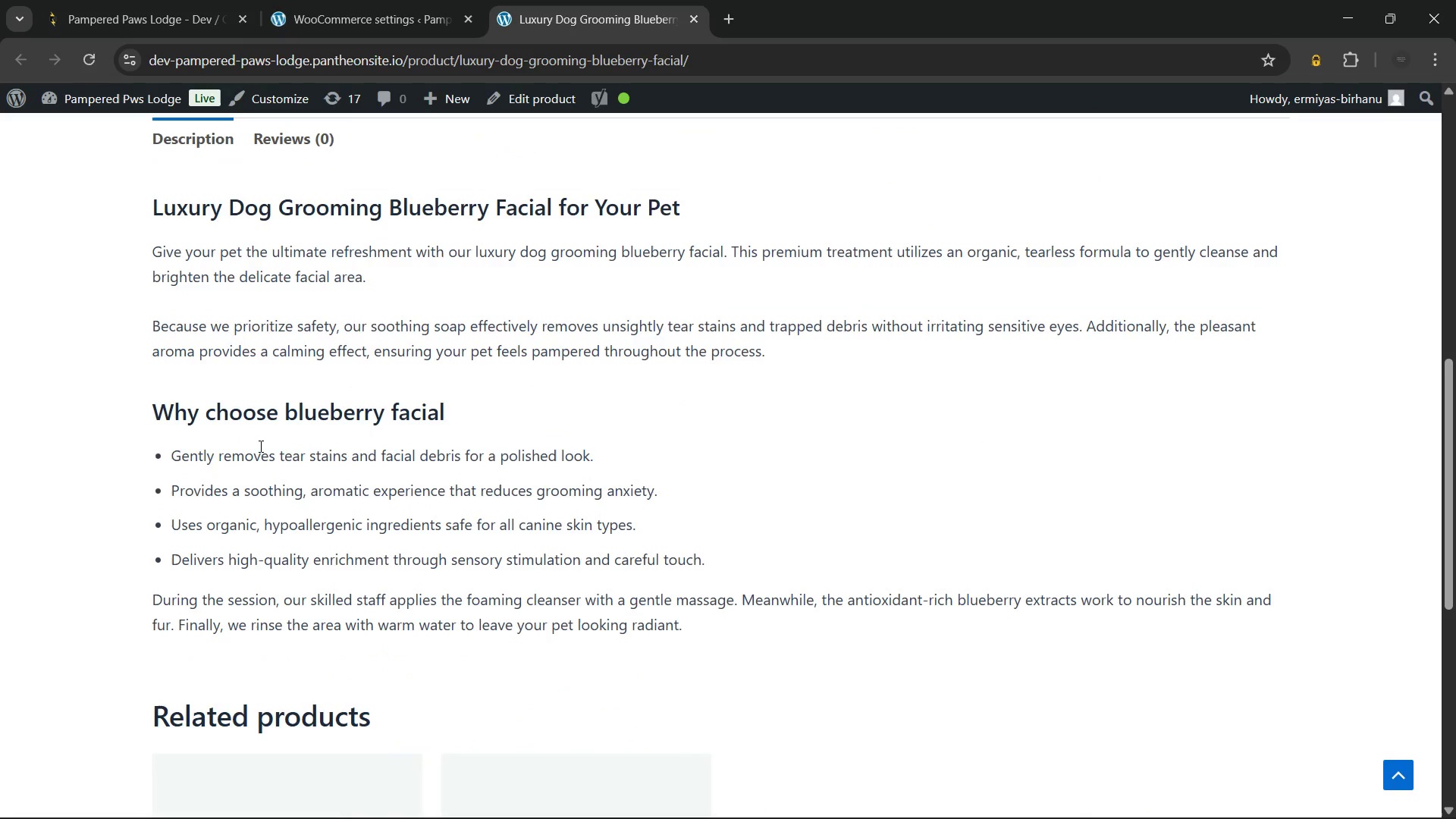 
scroll: coordinate [588, 140], scroll_direction: up, amount: 17.0
 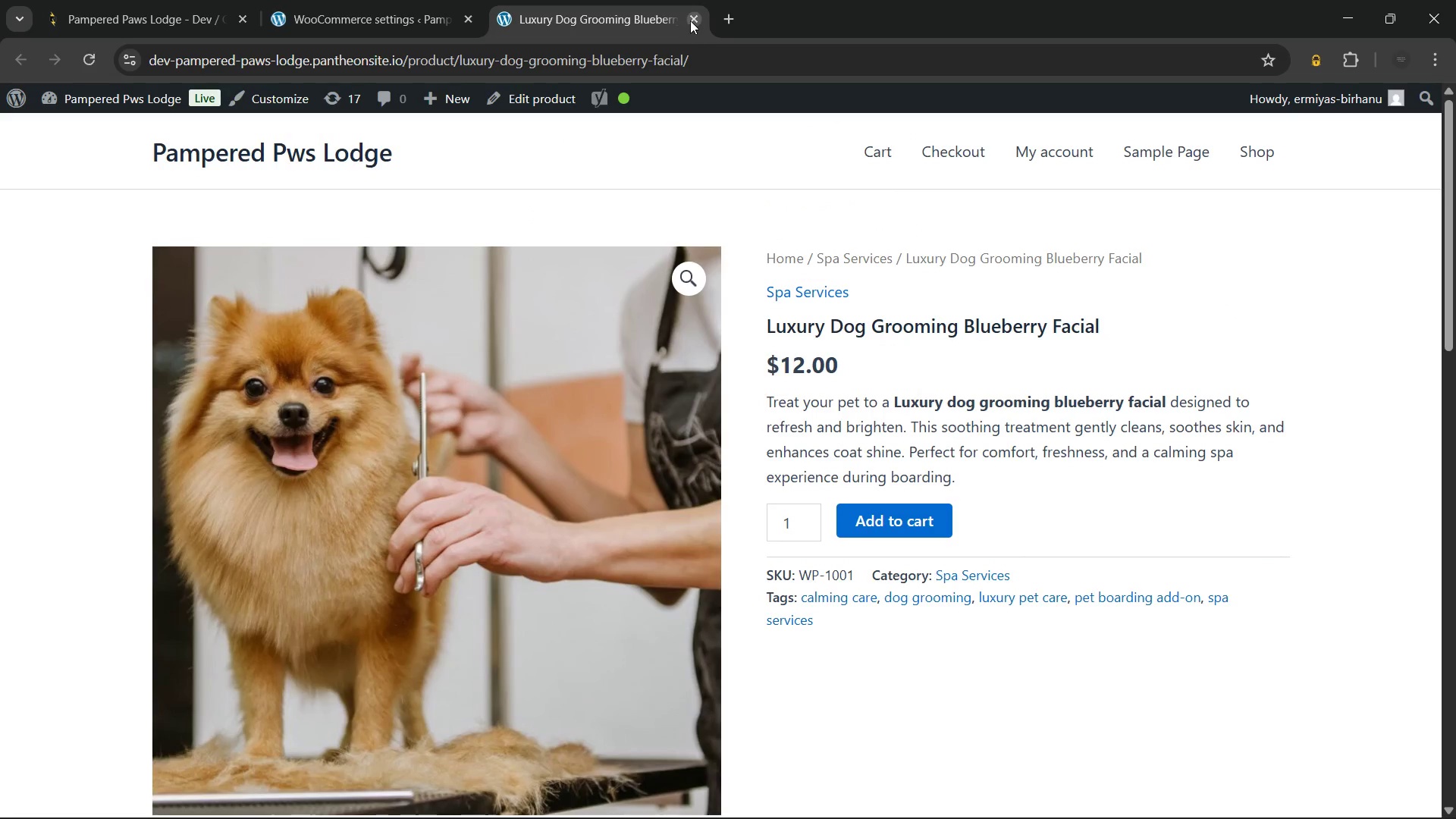 
left_click([690, 20])
 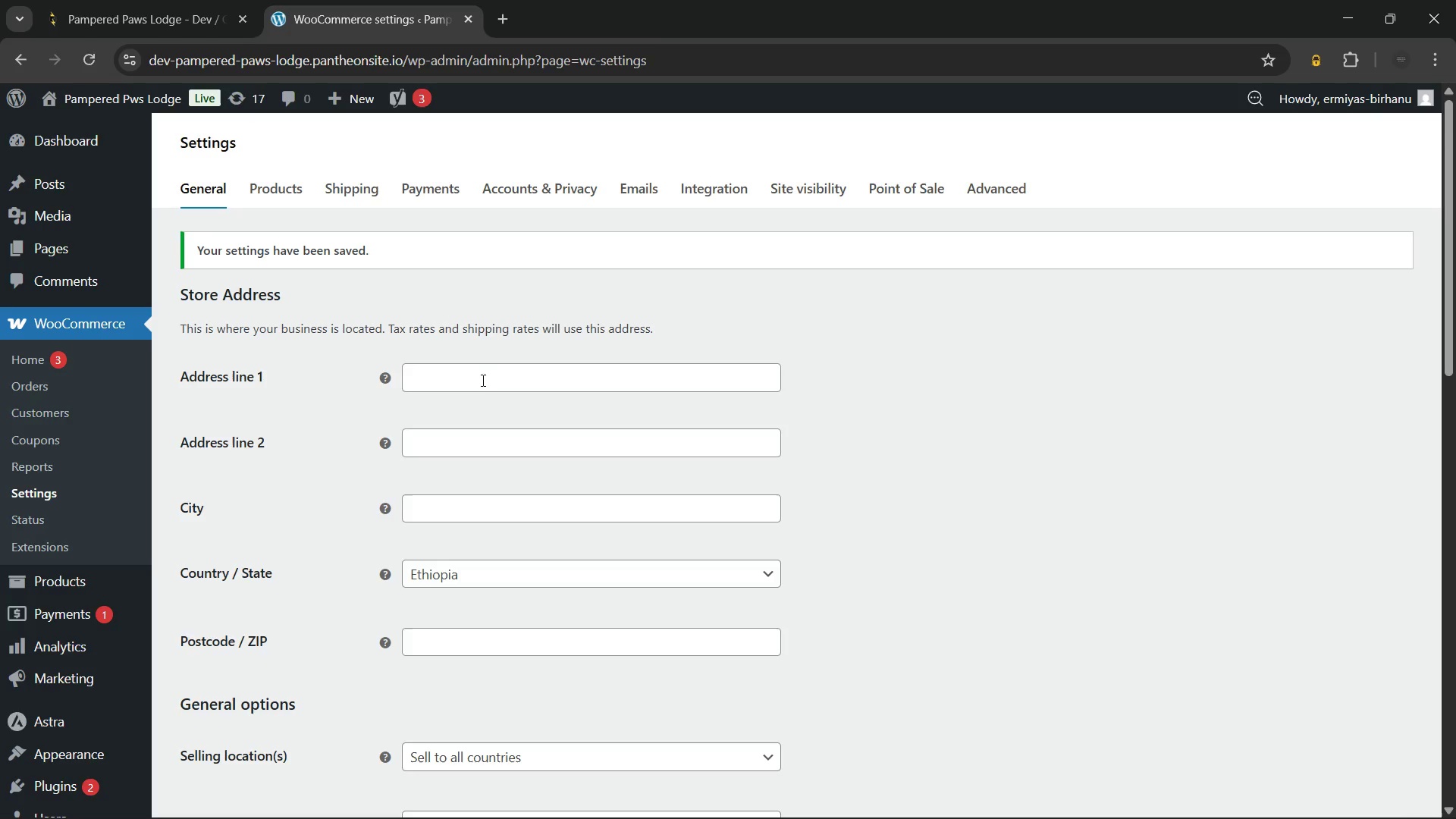 
scroll: coordinate [482, 384], scroll_direction: up, amount: 3.0
 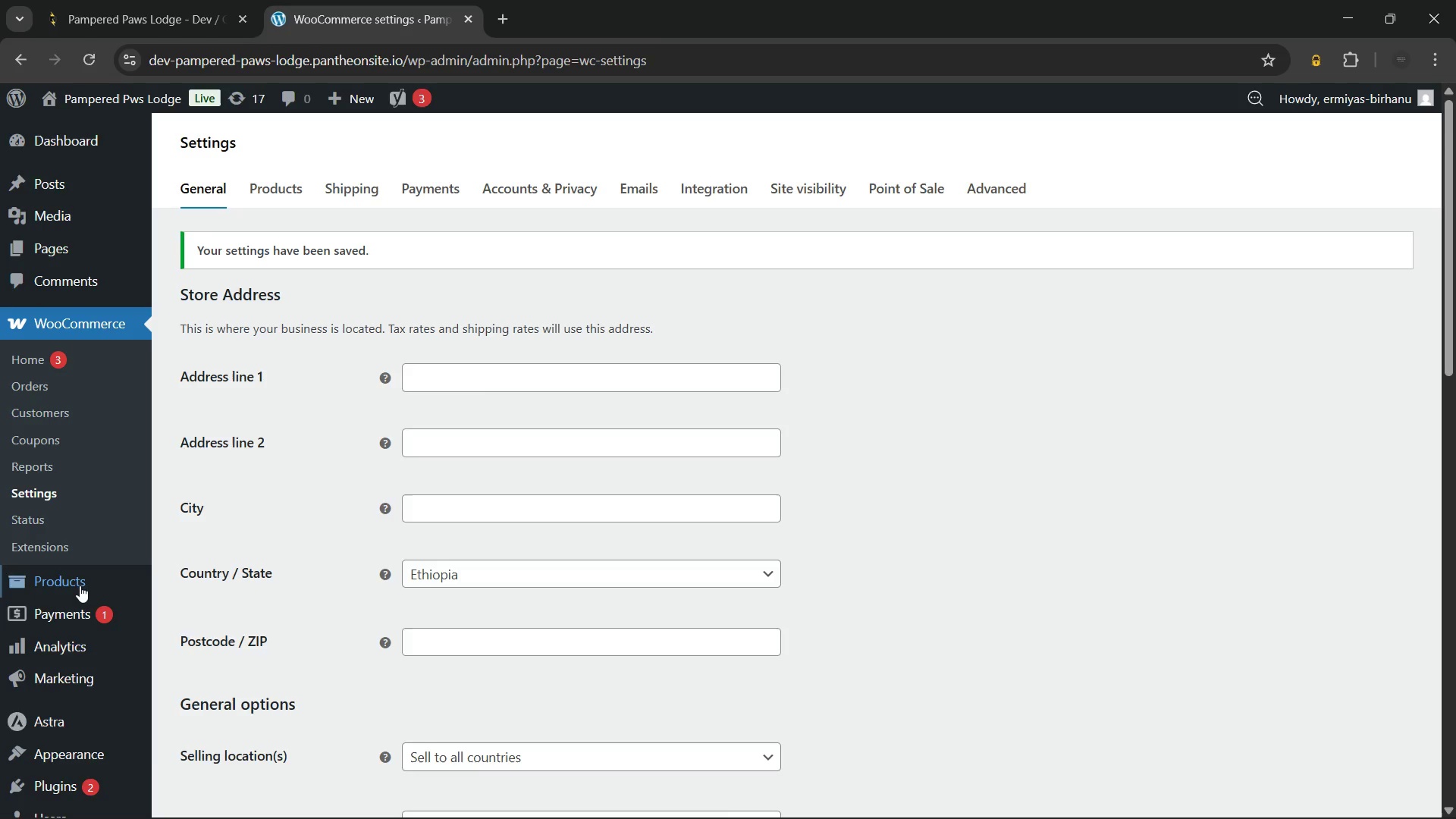 
left_click([80, 587])
 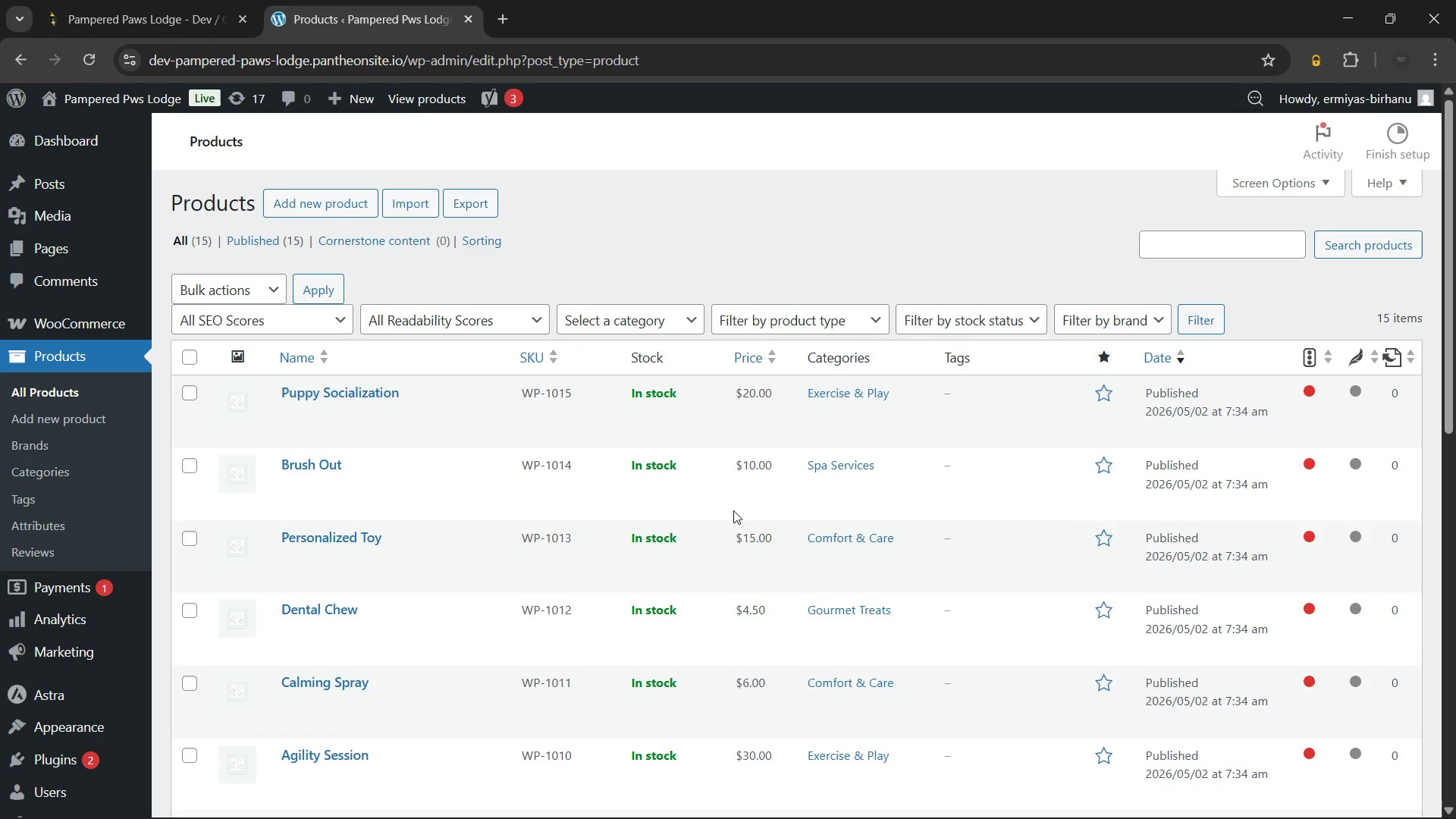 
wait(6.28)
 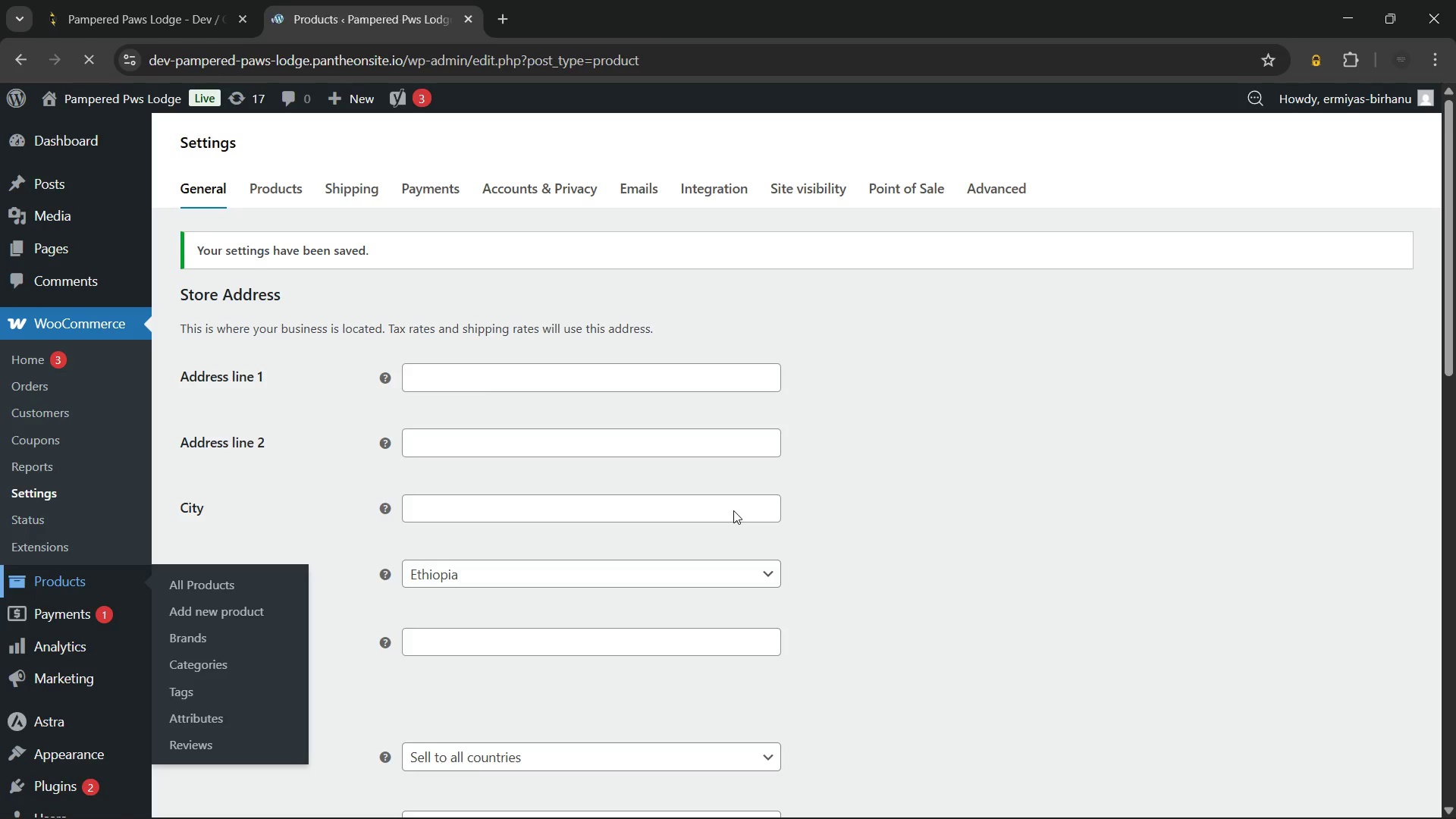 
scroll: coordinate [538, 516], scroll_direction: down, amount: 12.0
 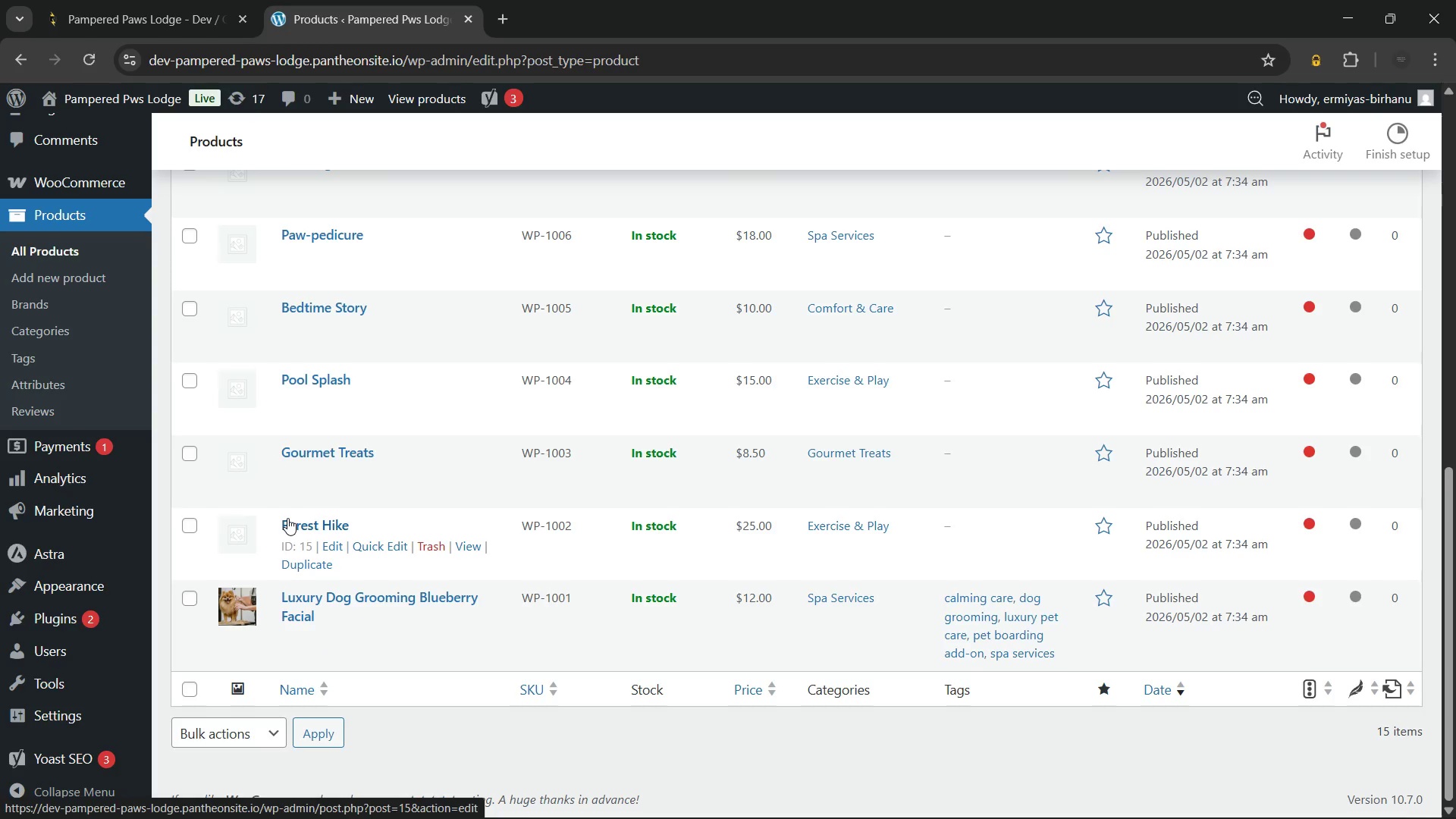 
left_click([287, 518])
 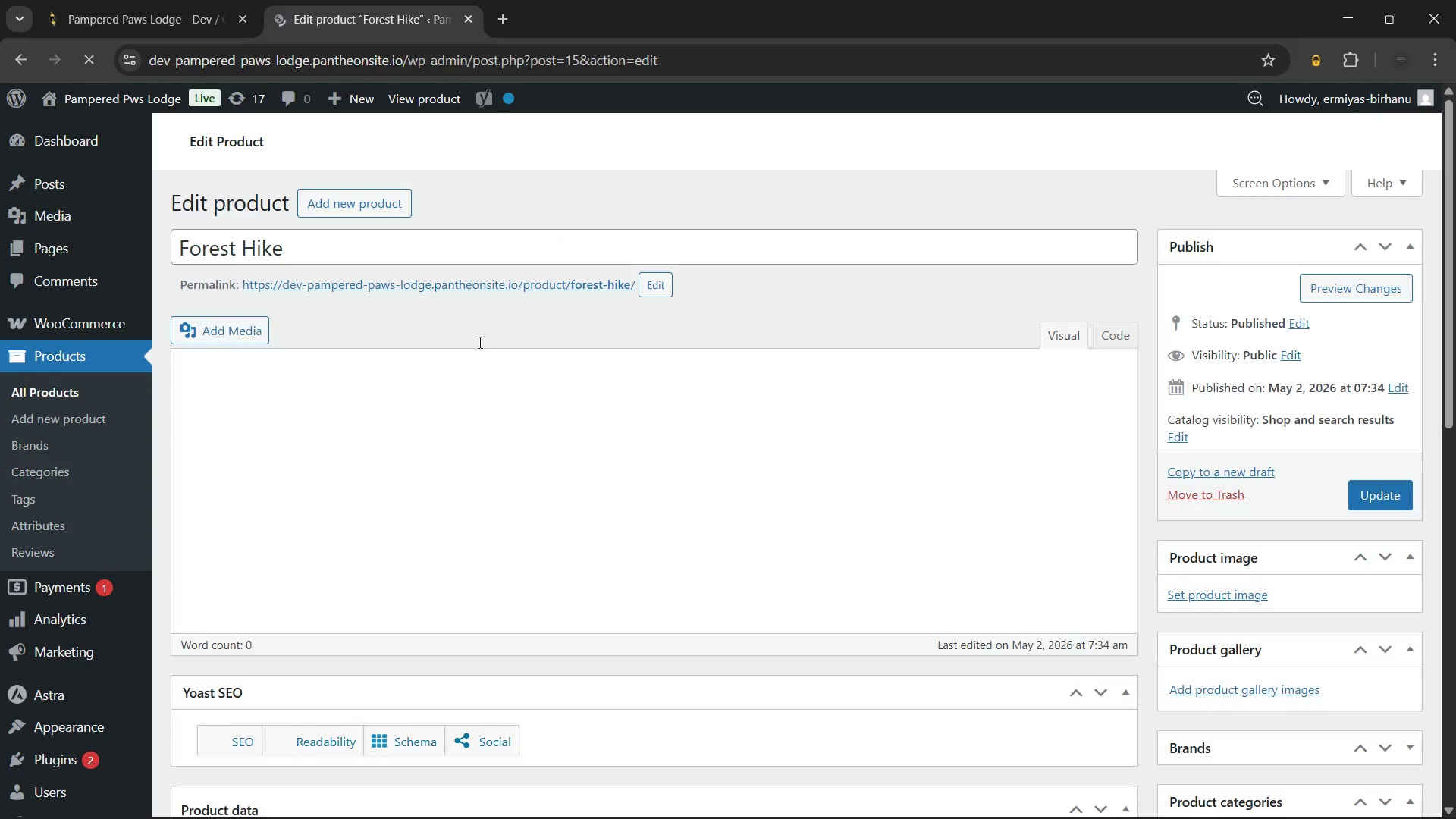 
left_click([425, 250])
 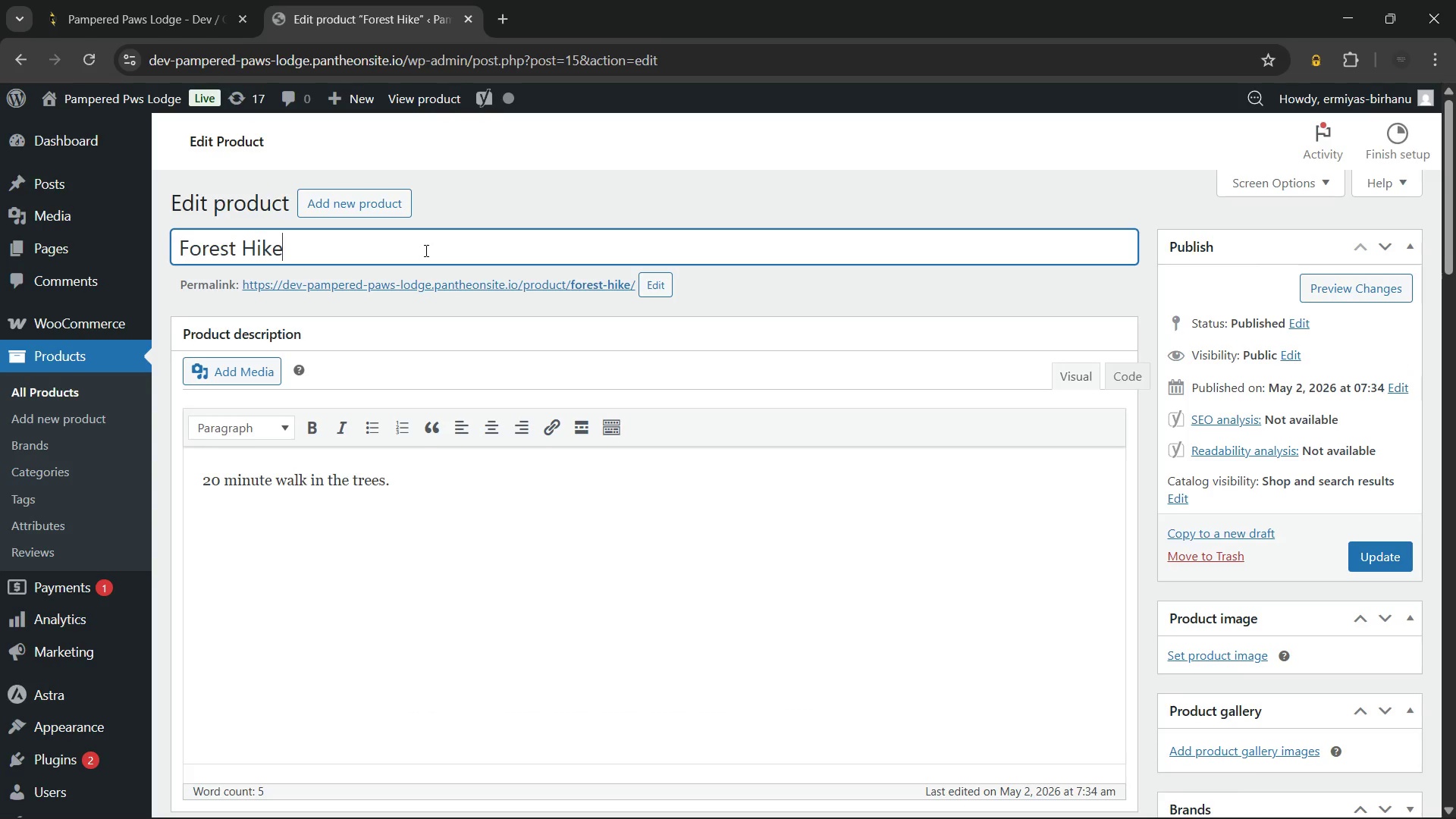 
wait(5.73)
 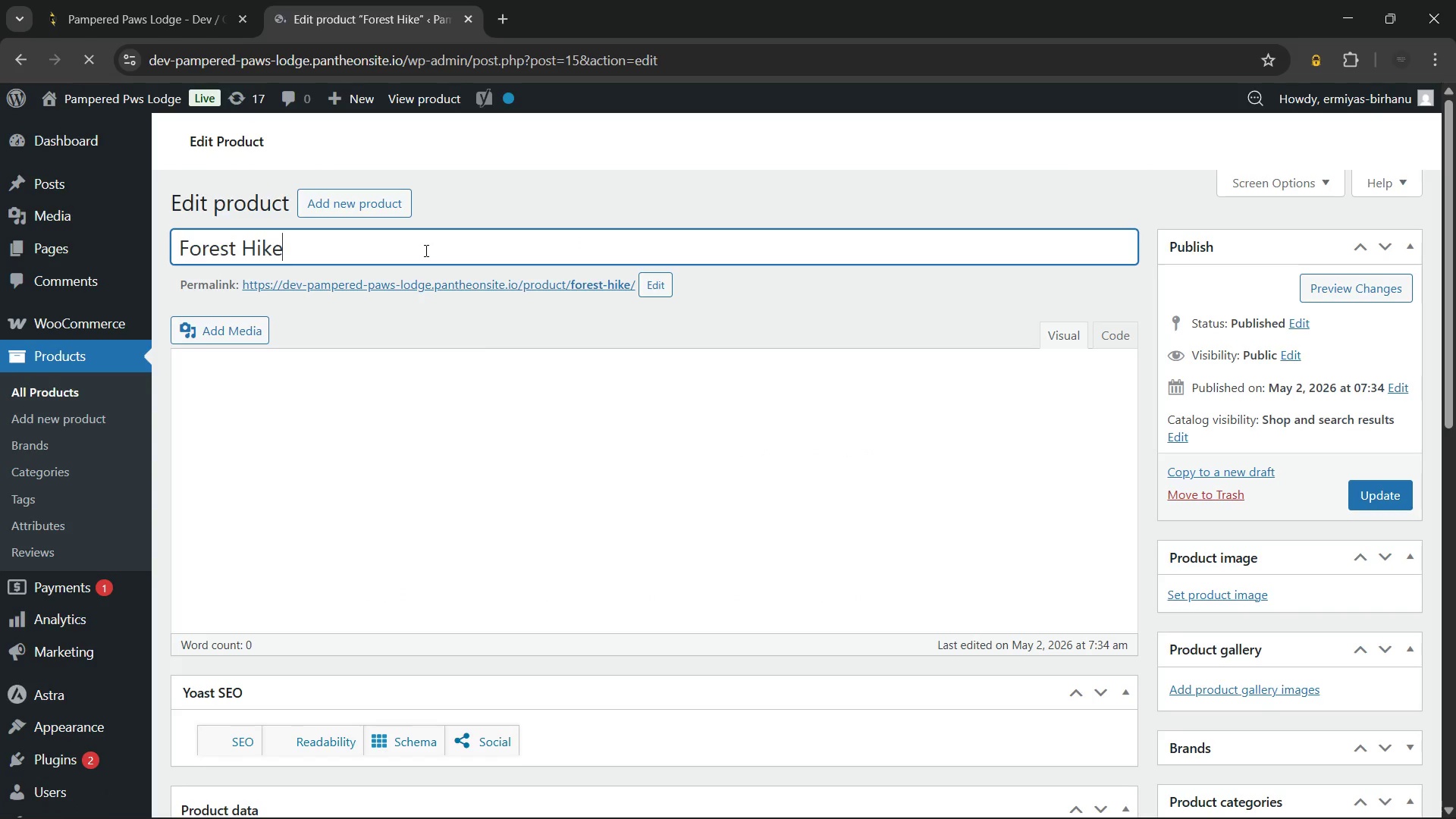 
key(Backspace)
key(Backspace)
type(Dog Daycare Forest Walk Exercise)
 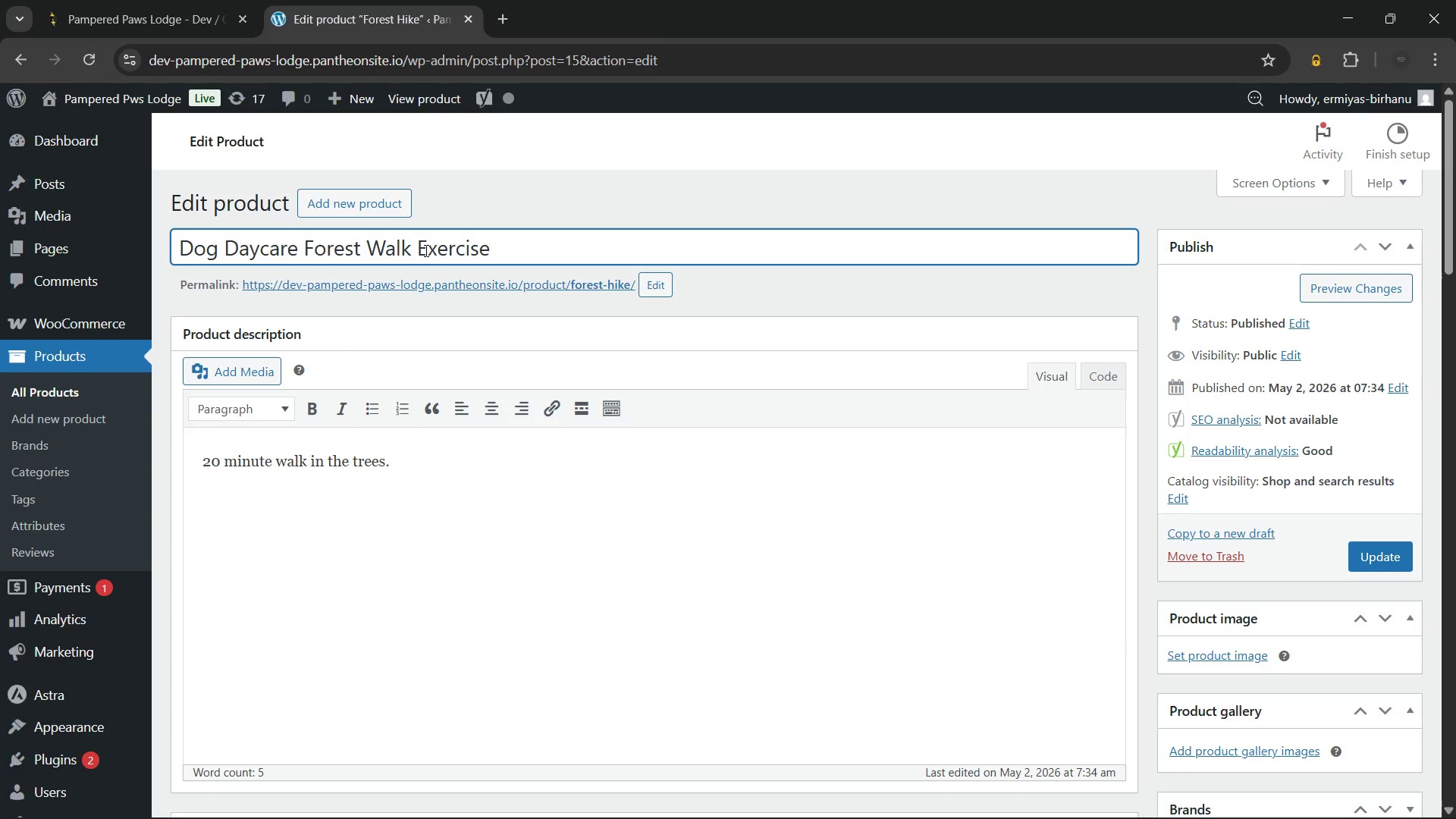 
hold_key(key=Backspace, duration=15.48)
 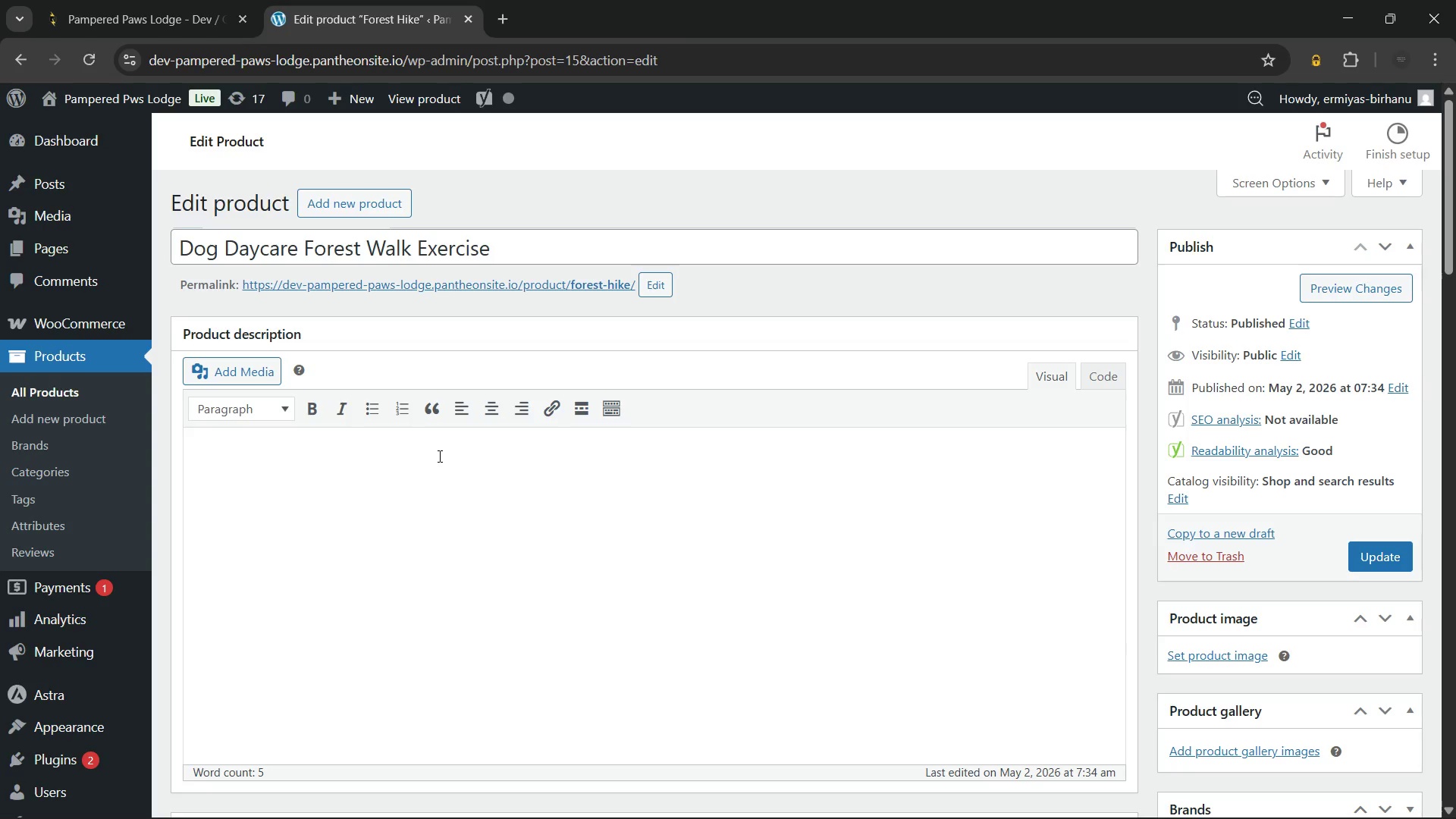 
left_click([438, 456])
 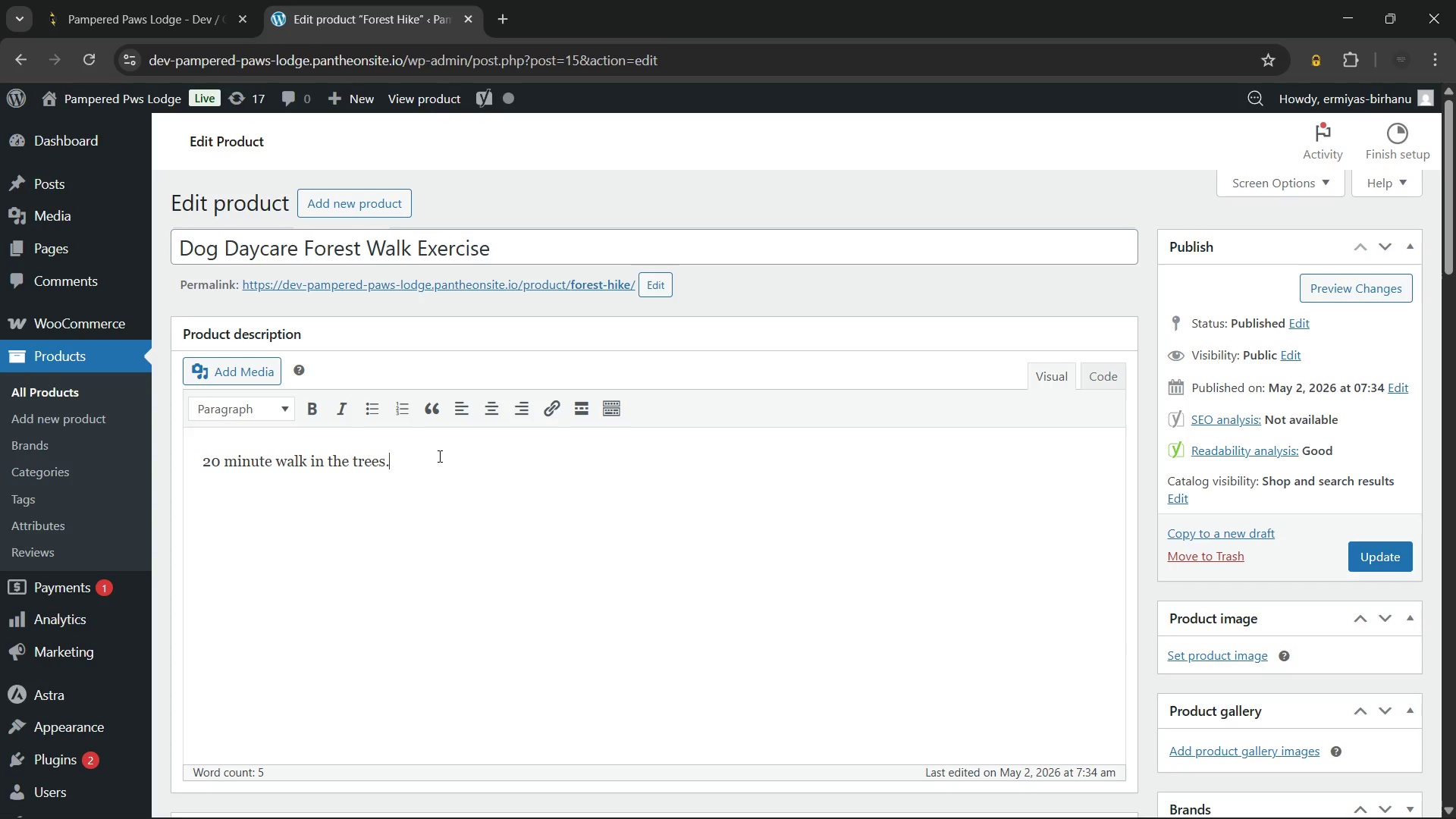 
key(Control+A)
 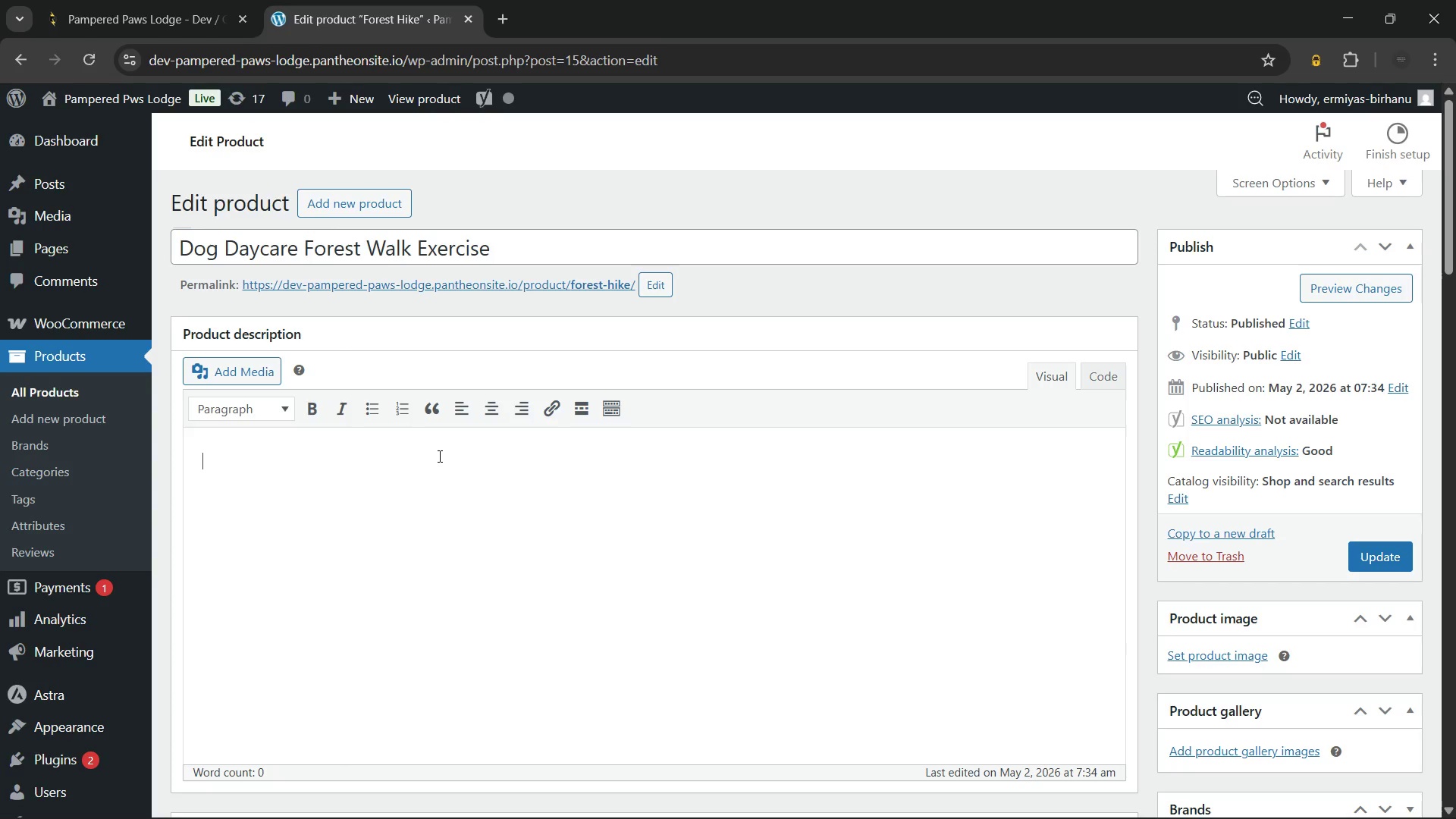 
wait(6.02)
 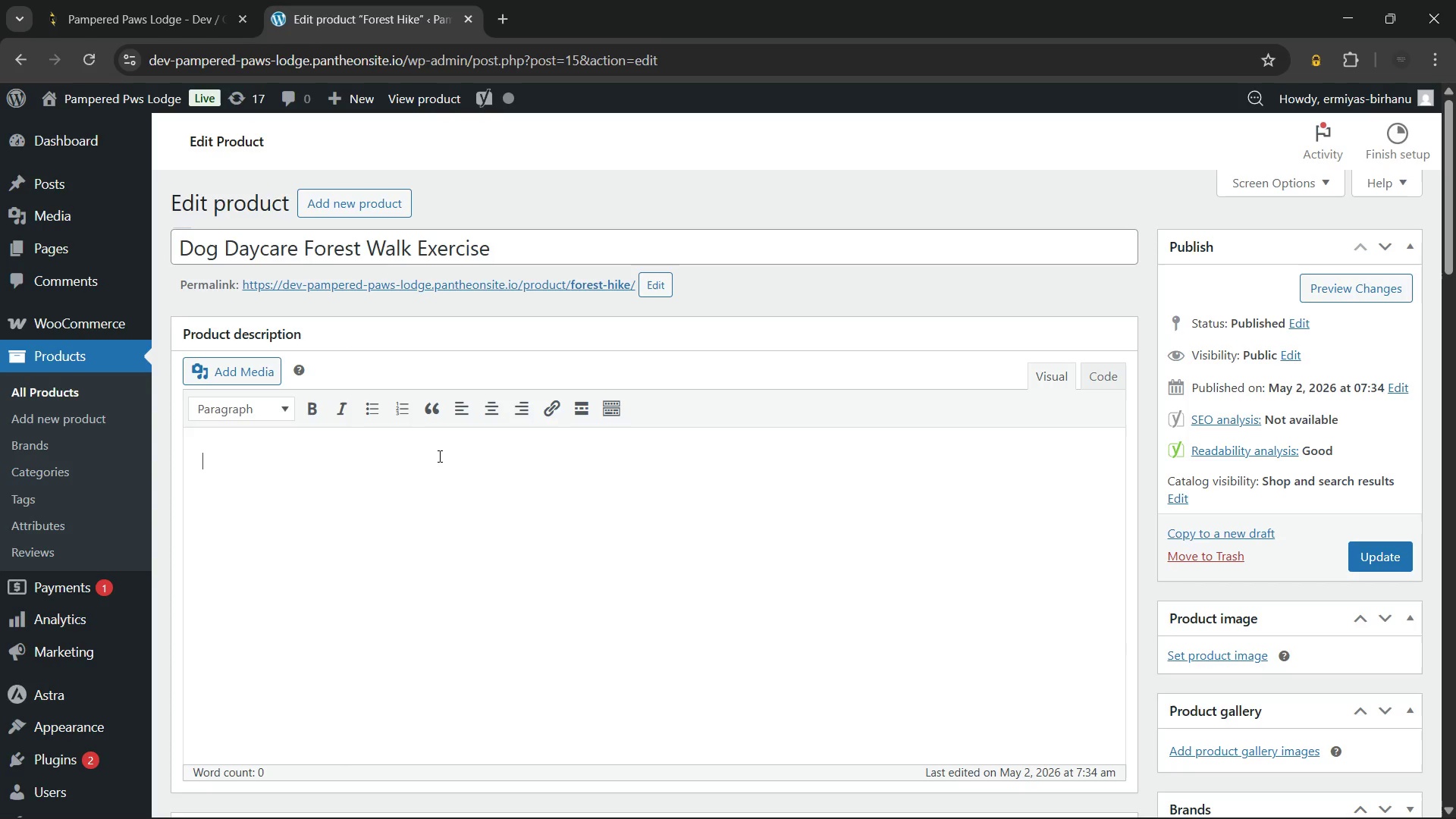 
left_click([256, 416])
 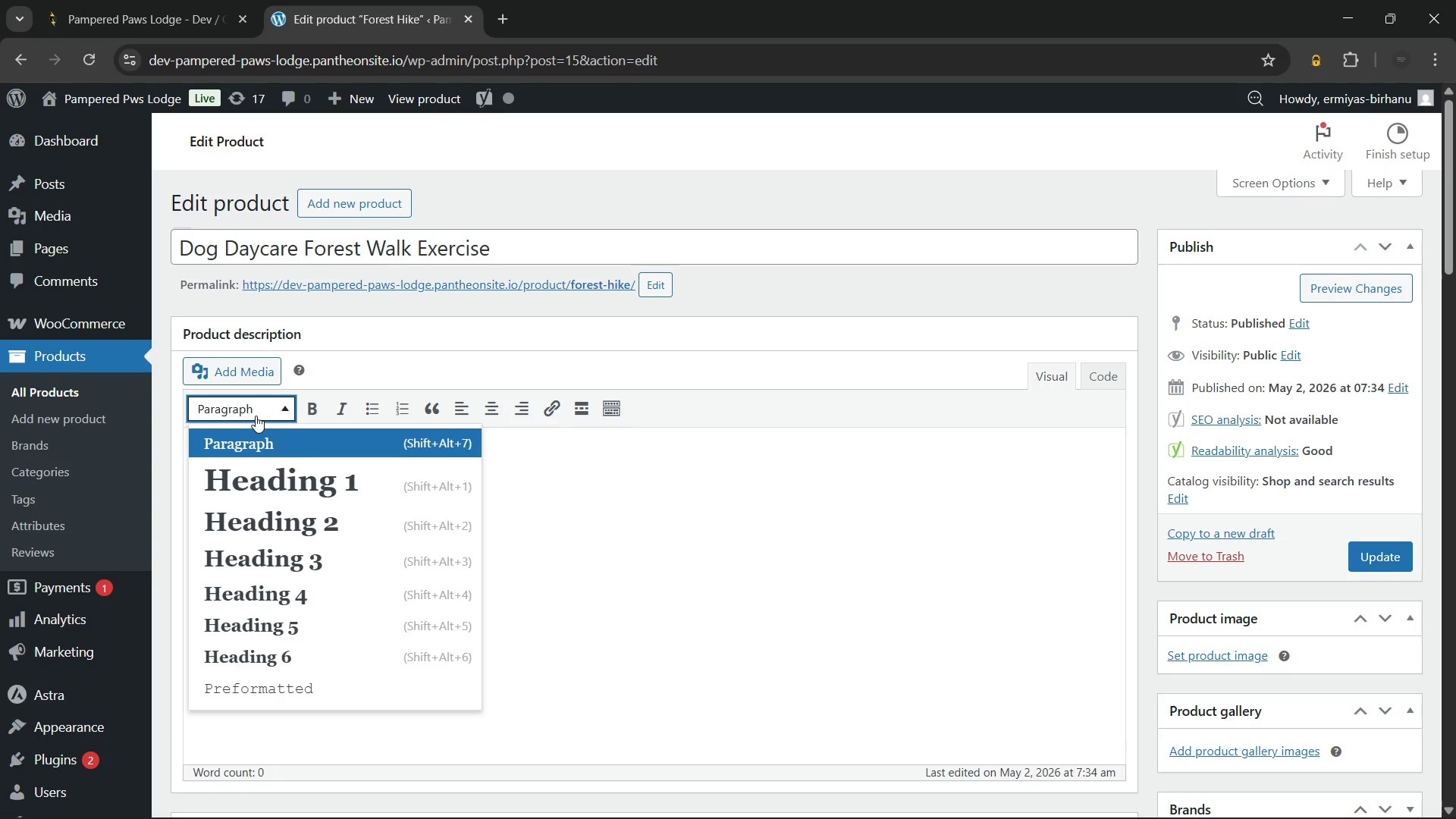 
wait(12.47)
 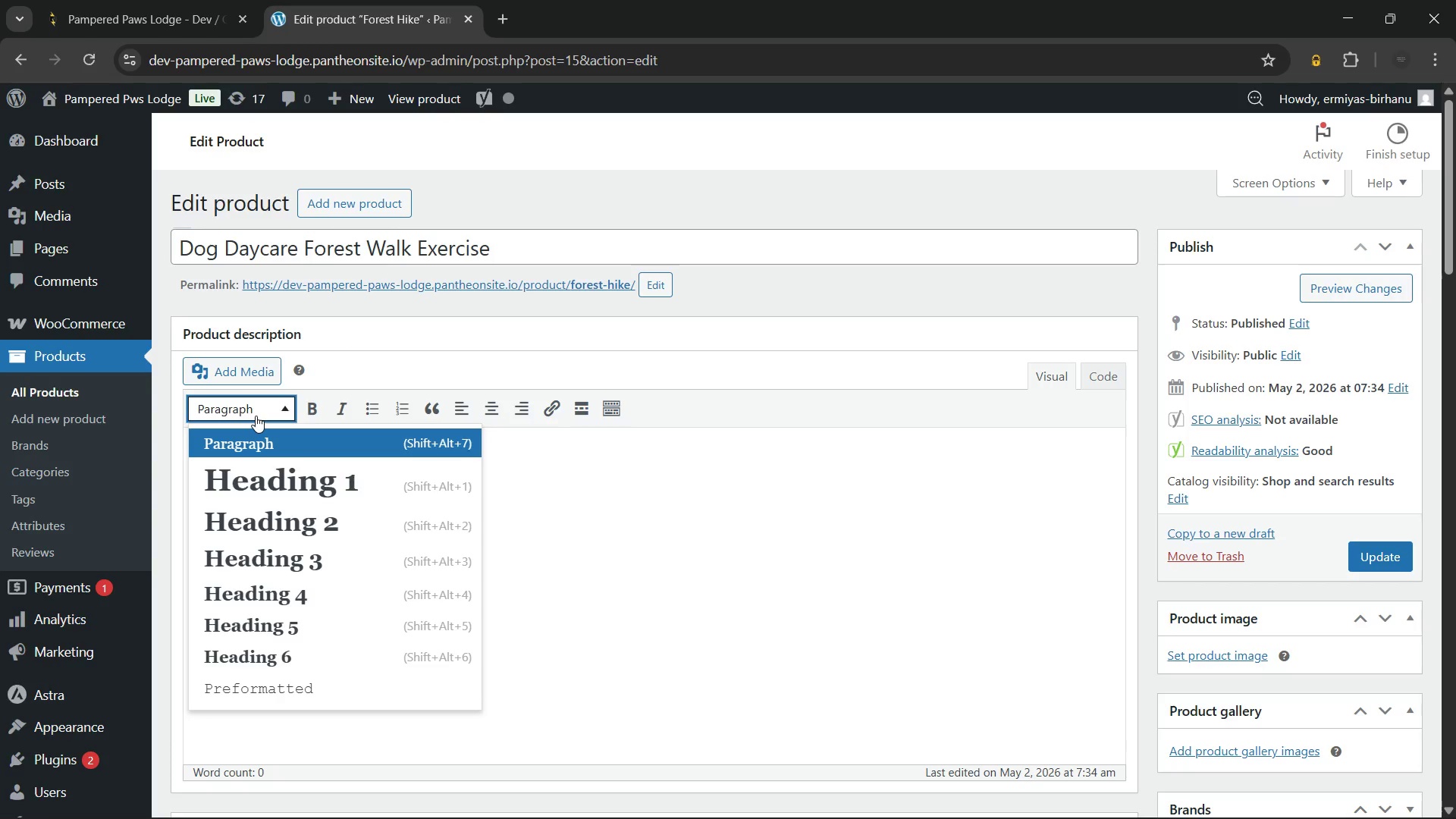 
left_click([296, 554])
 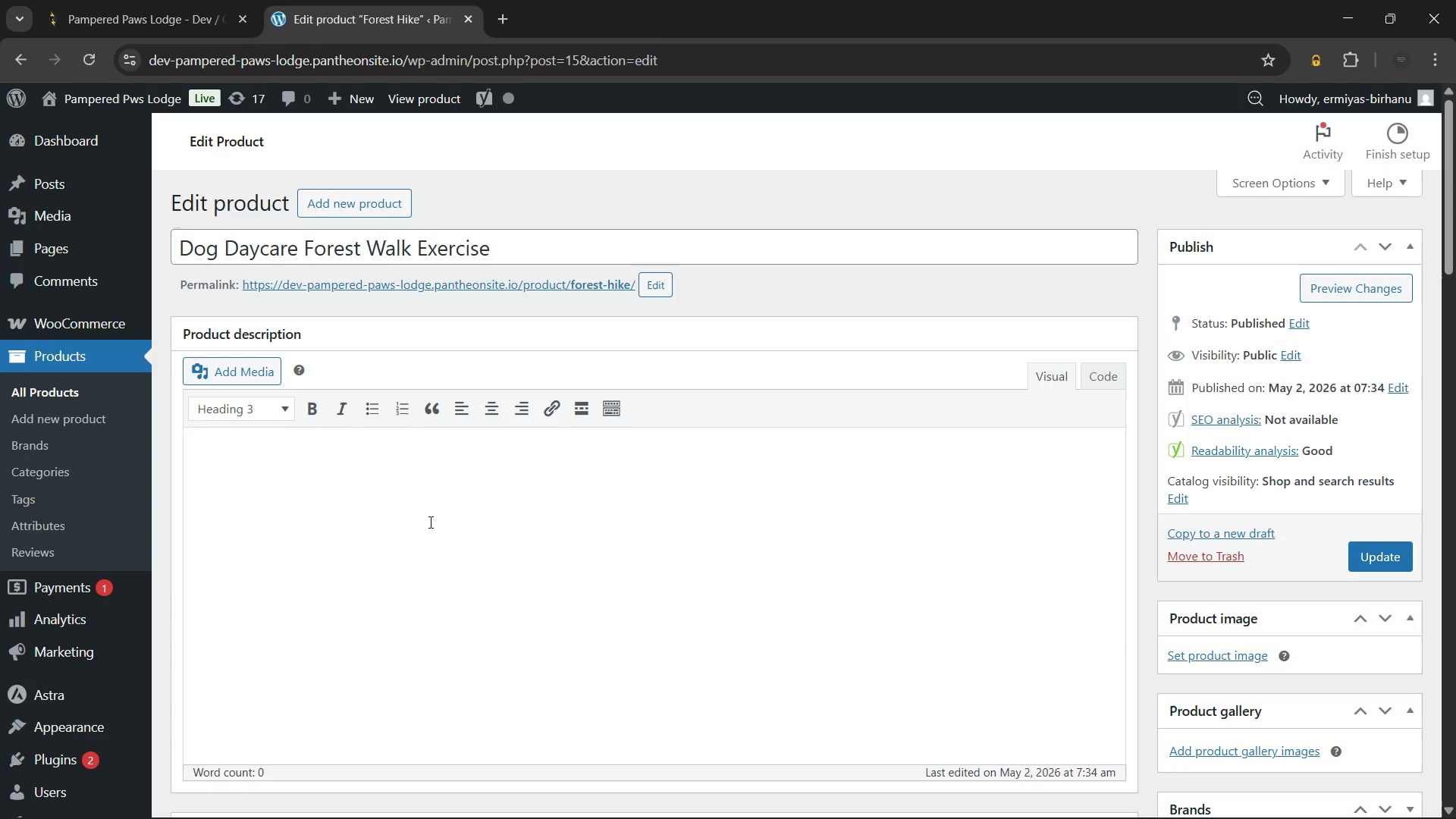 
type(Benefits of)
 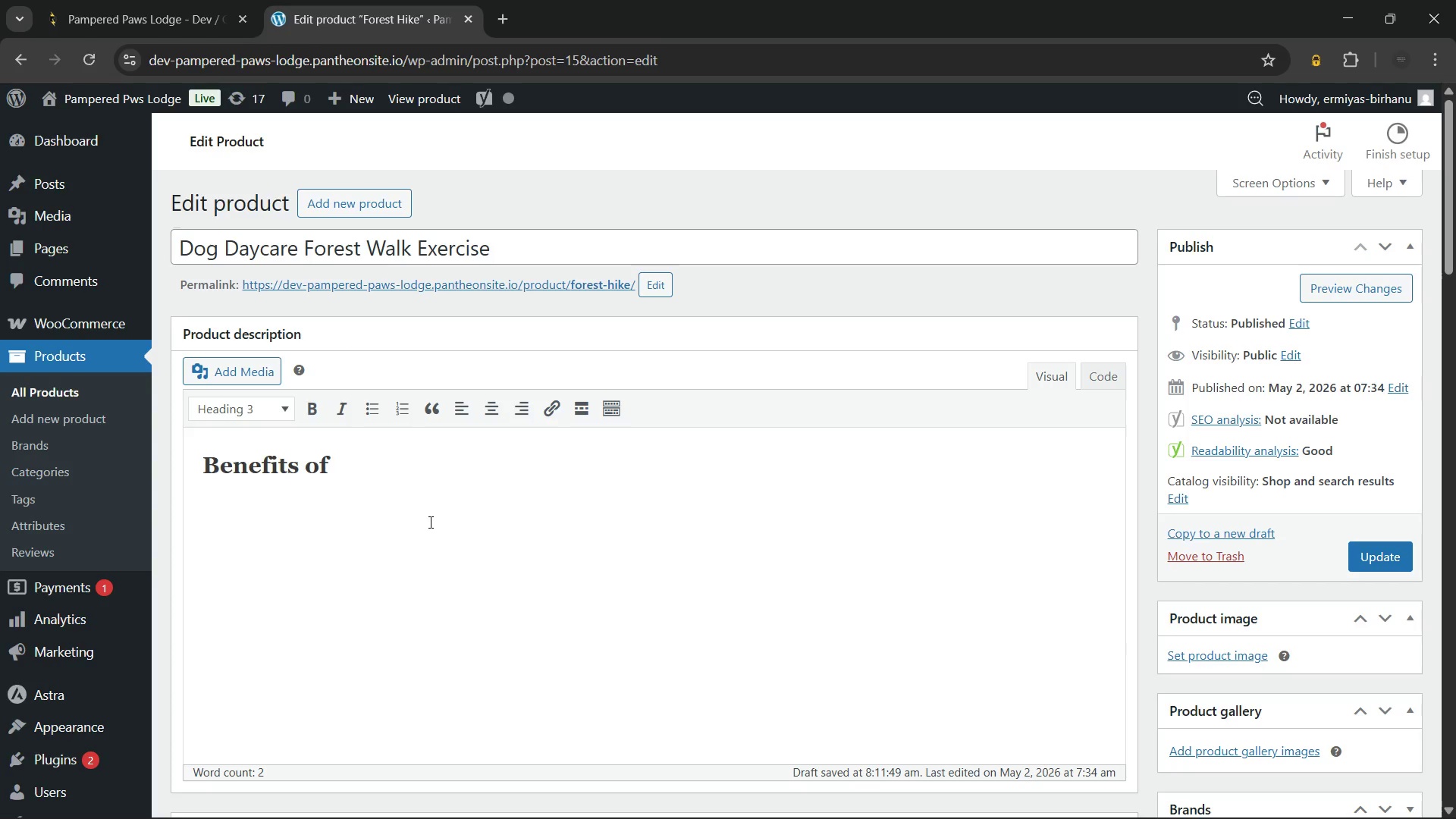 
wait(48.19)
 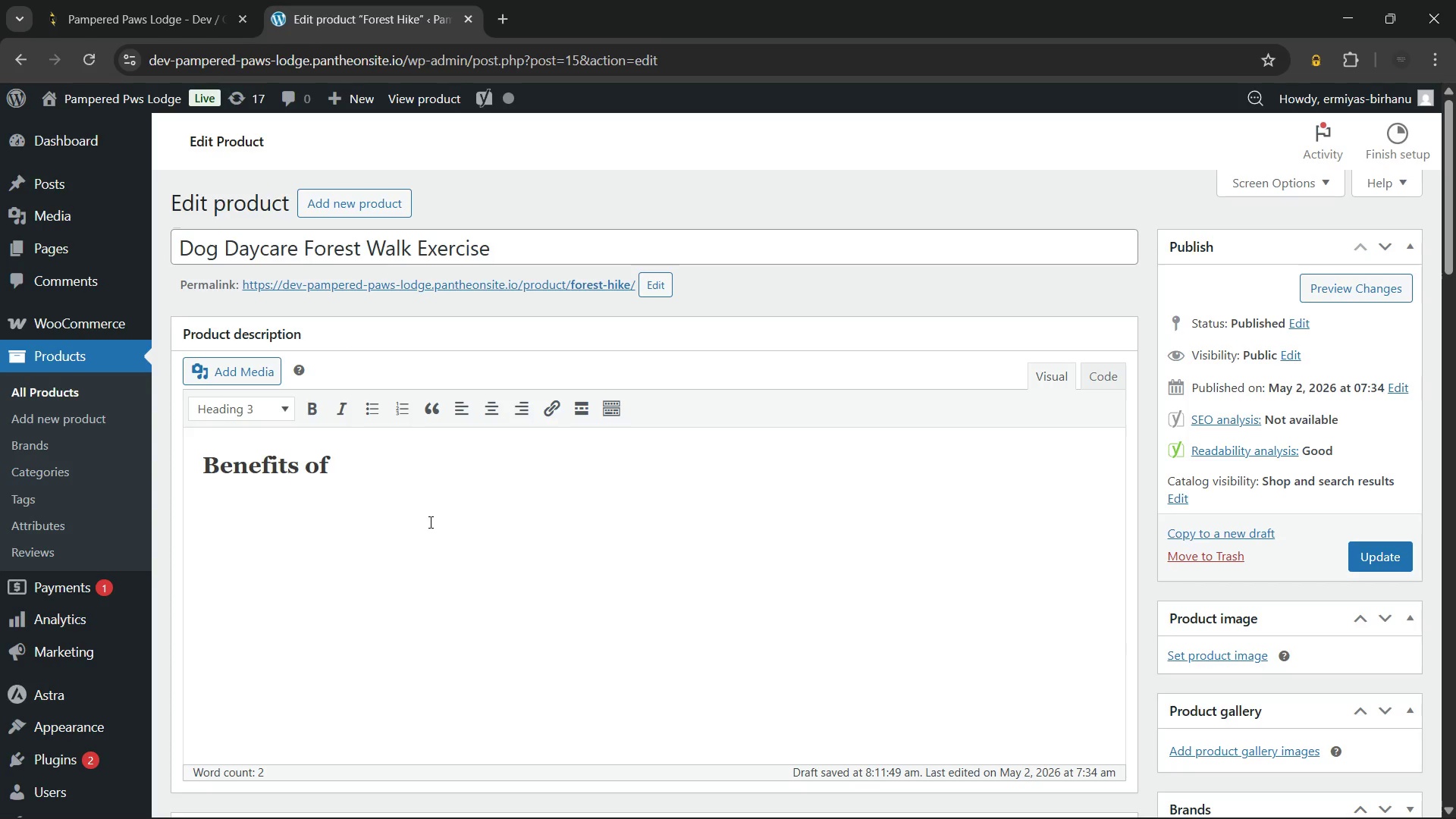 
hold_key(key=Backspace, duration=0.83)
 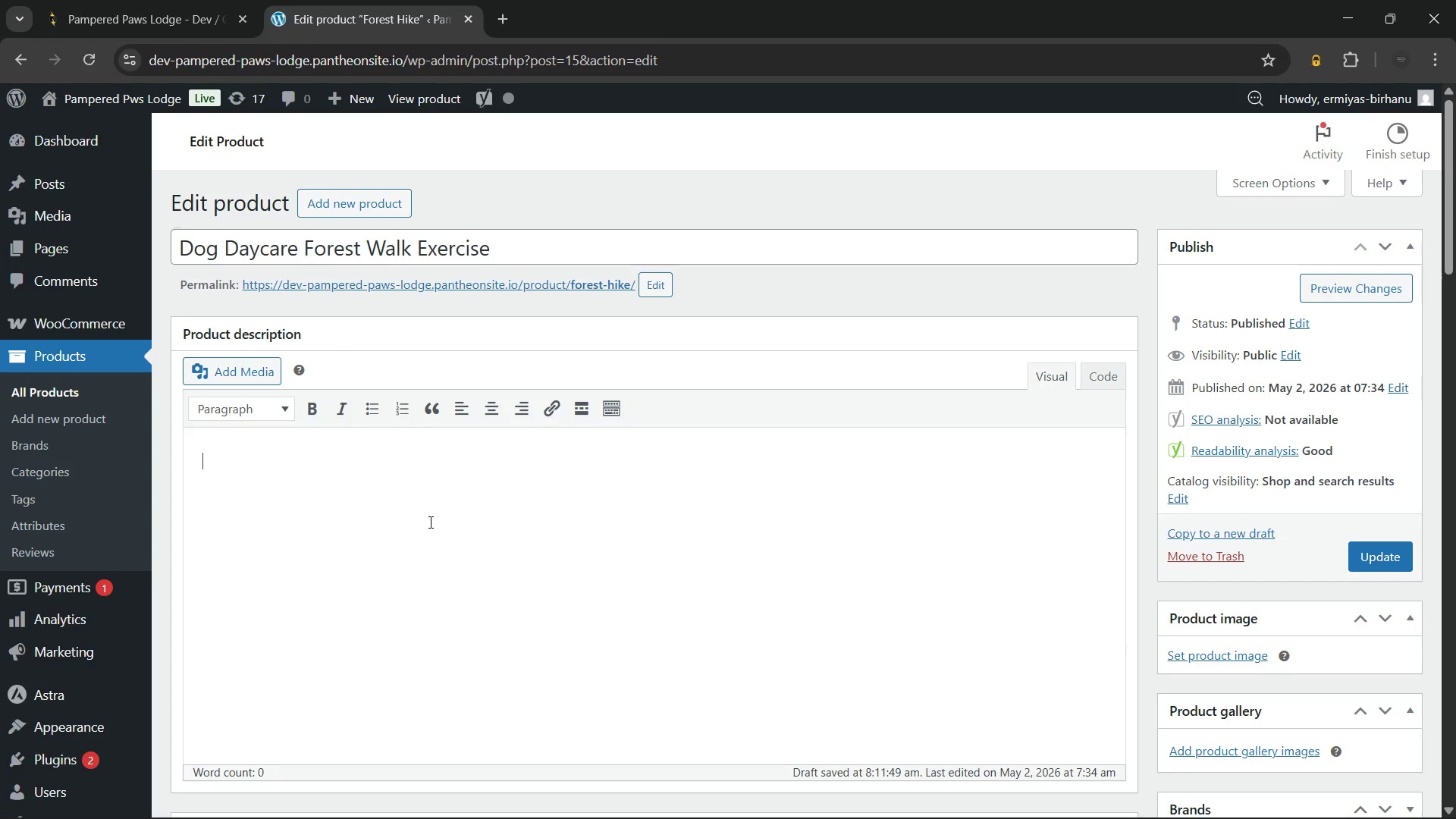 
wait(64.42)
 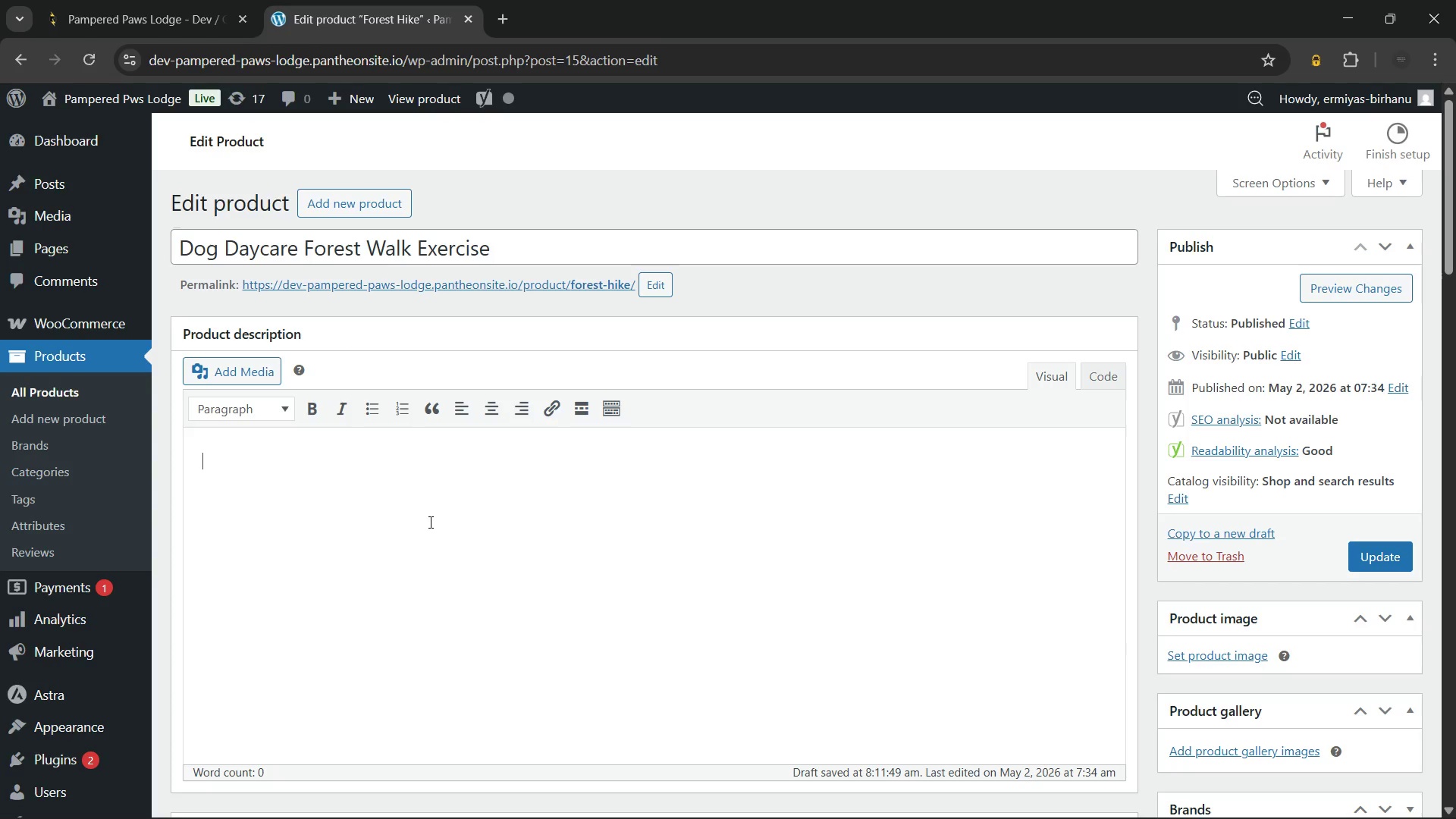 
type(Give your pet the ultimate refreshment with our luxury dog grooming blueberry)
 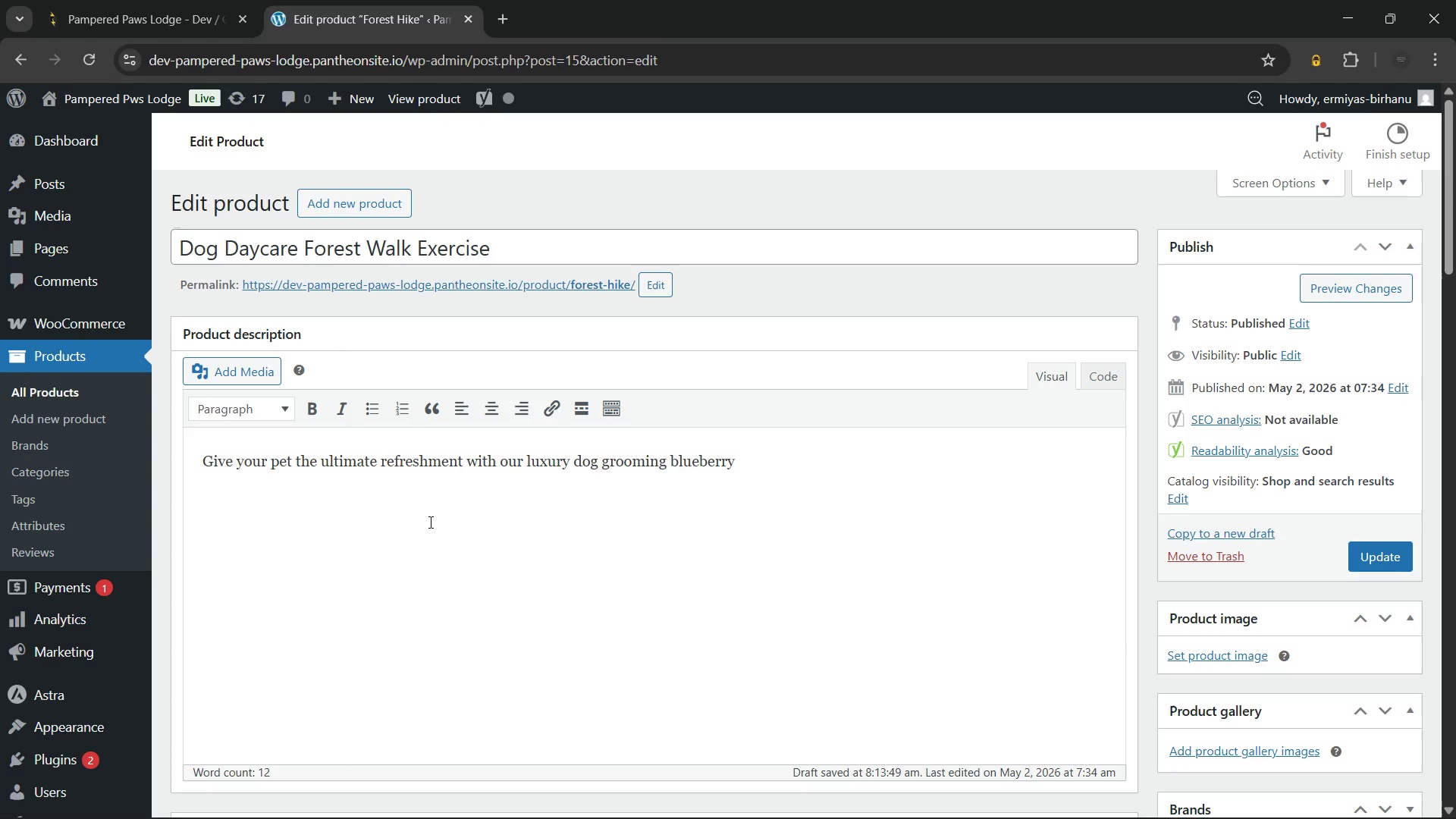 
wait(5.03)
 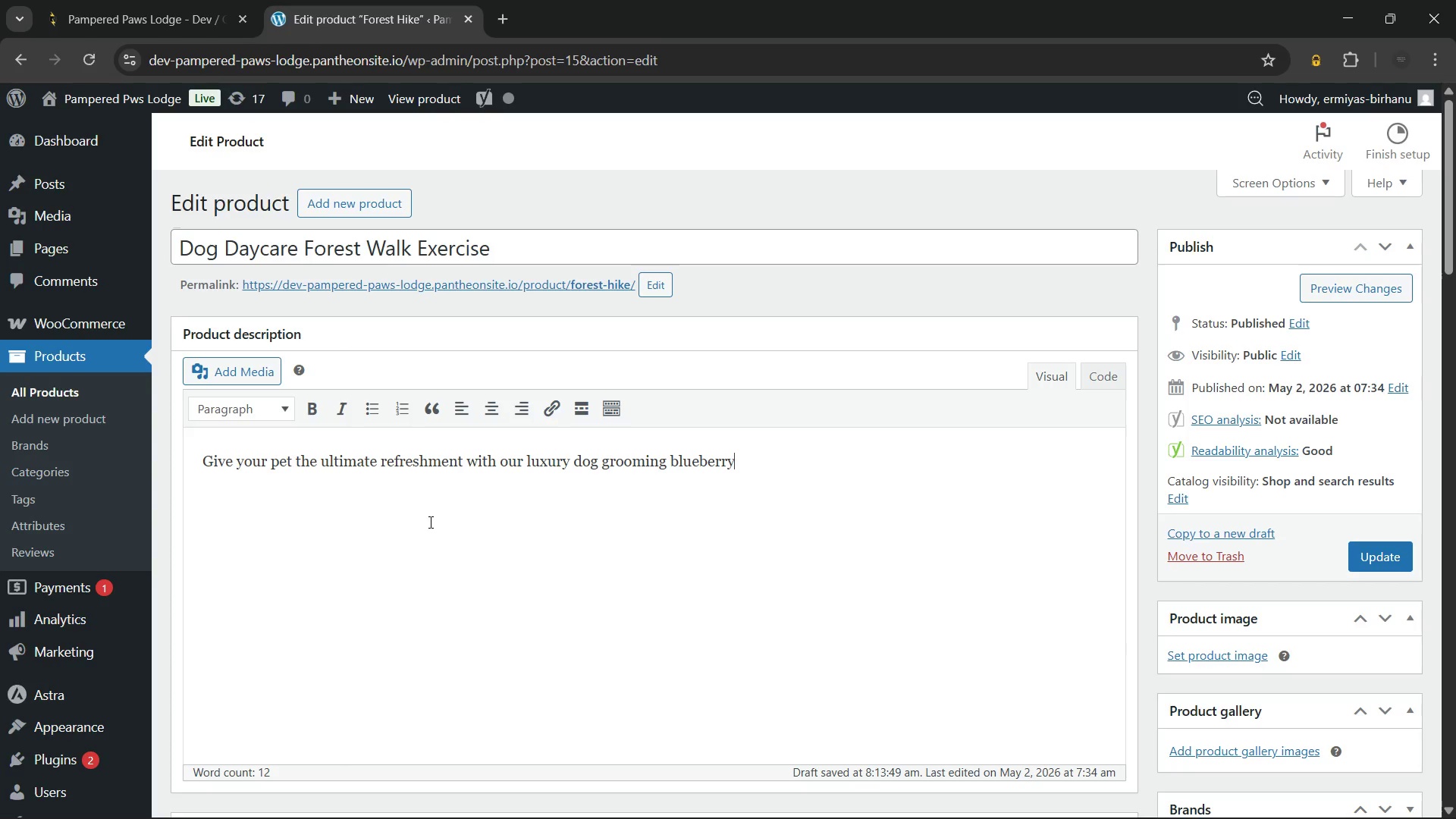 
key(Control+A)
 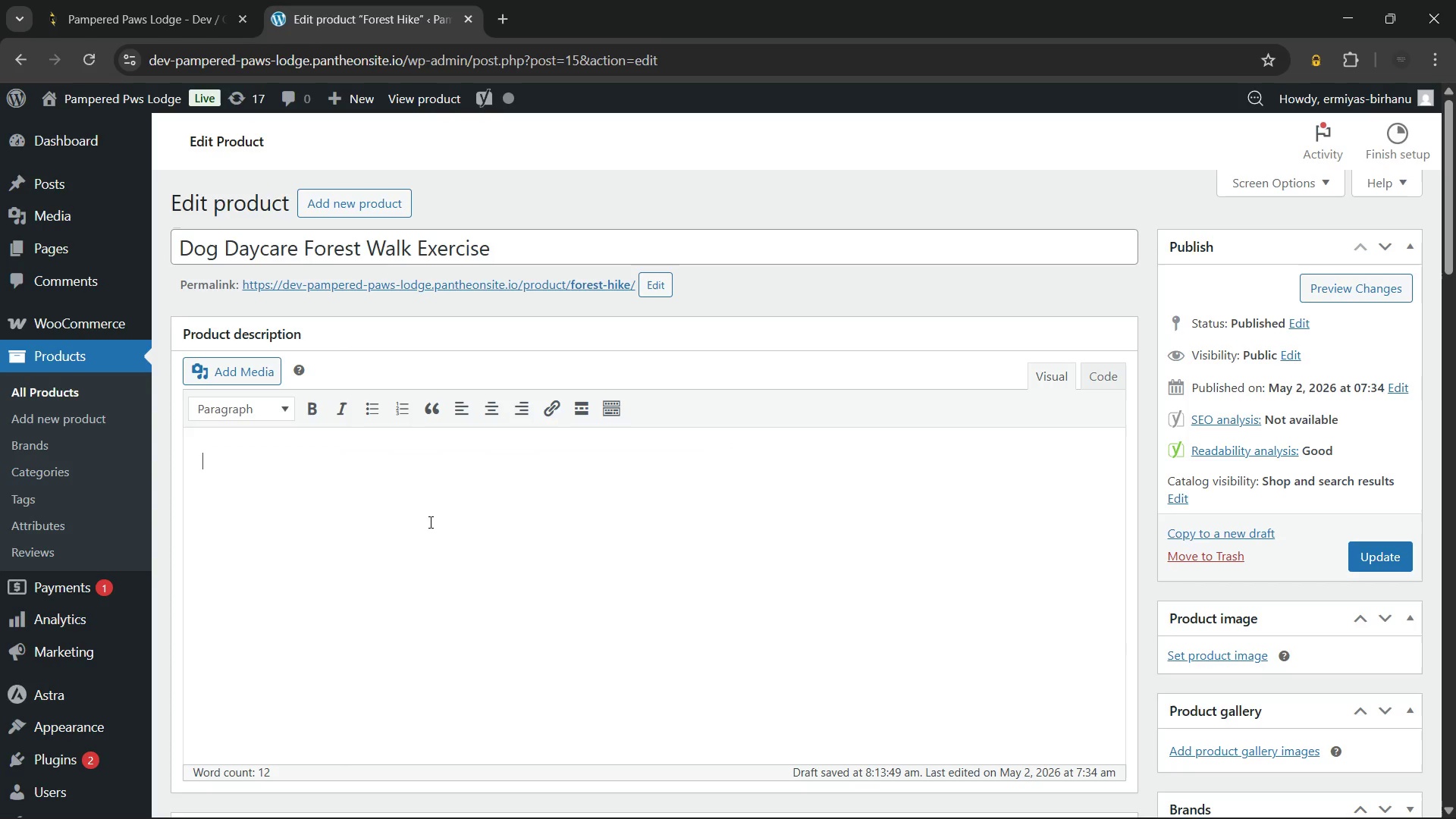 
key(Backspace)
type(Keep your companion active and engaged with our signature dog daycare forest walk exec)
key(Backspace)
type(rcise. This twenty-minute guided trek takes your pet through our lush, private wooded)
 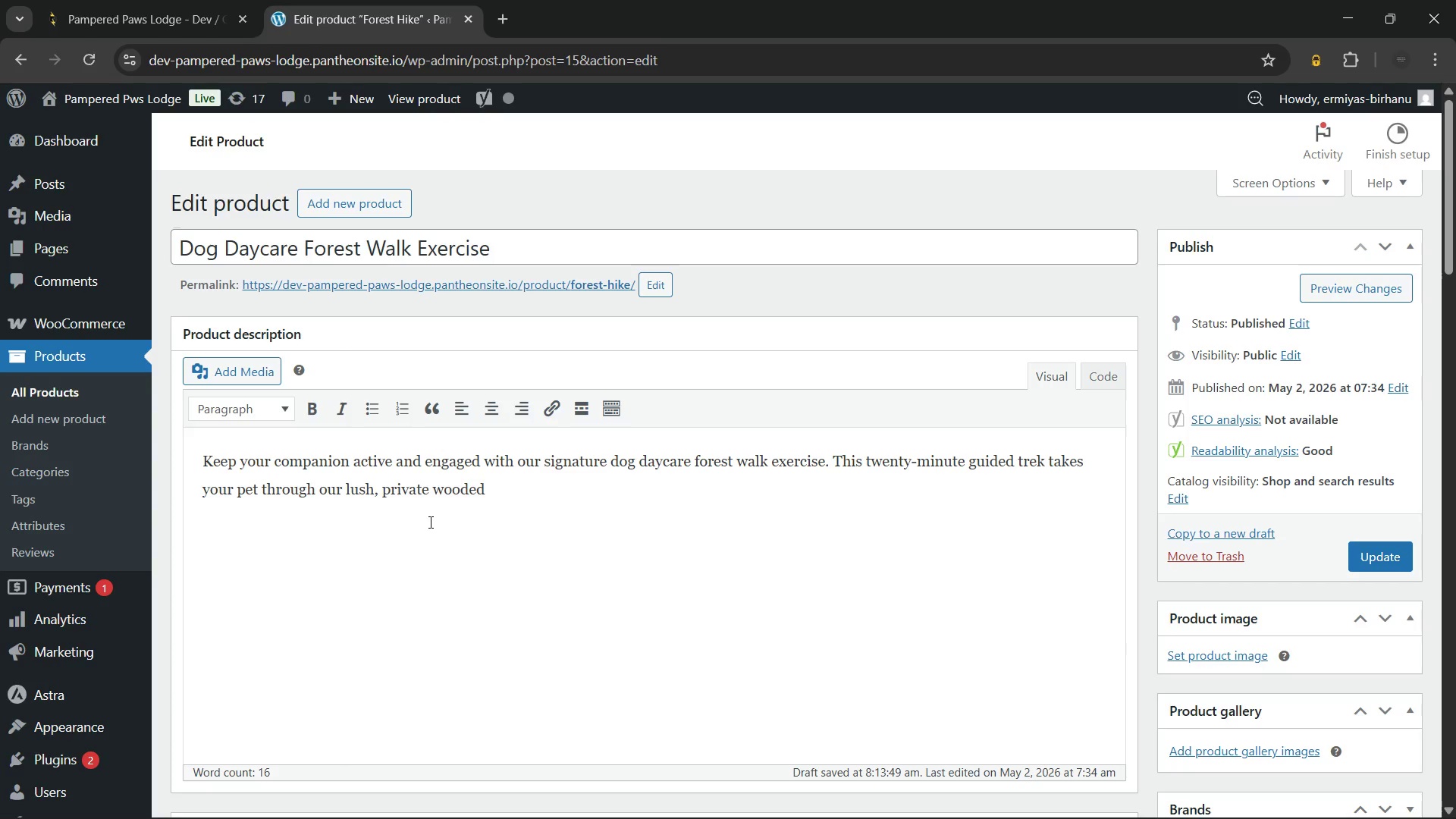 
wait(25.36)
 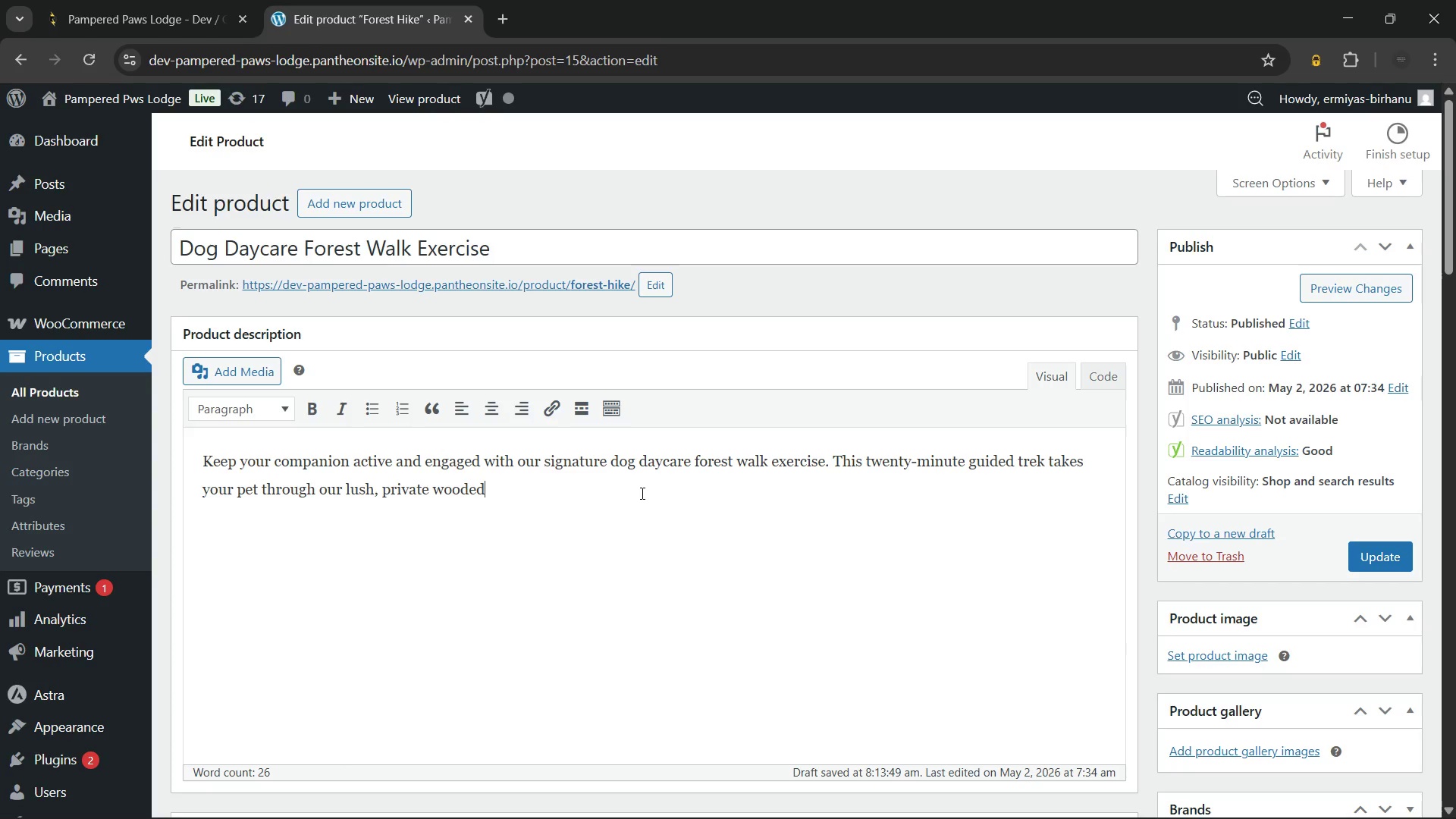 
type( trails for maximum exploration. E)
key(Backspace)
type(Because physical activity is essential for canine wellness, these walks provide a perfect outlet for energy. Additionla)
key(Backspace)
key(Backspace)
type(ally, the natural environment)
 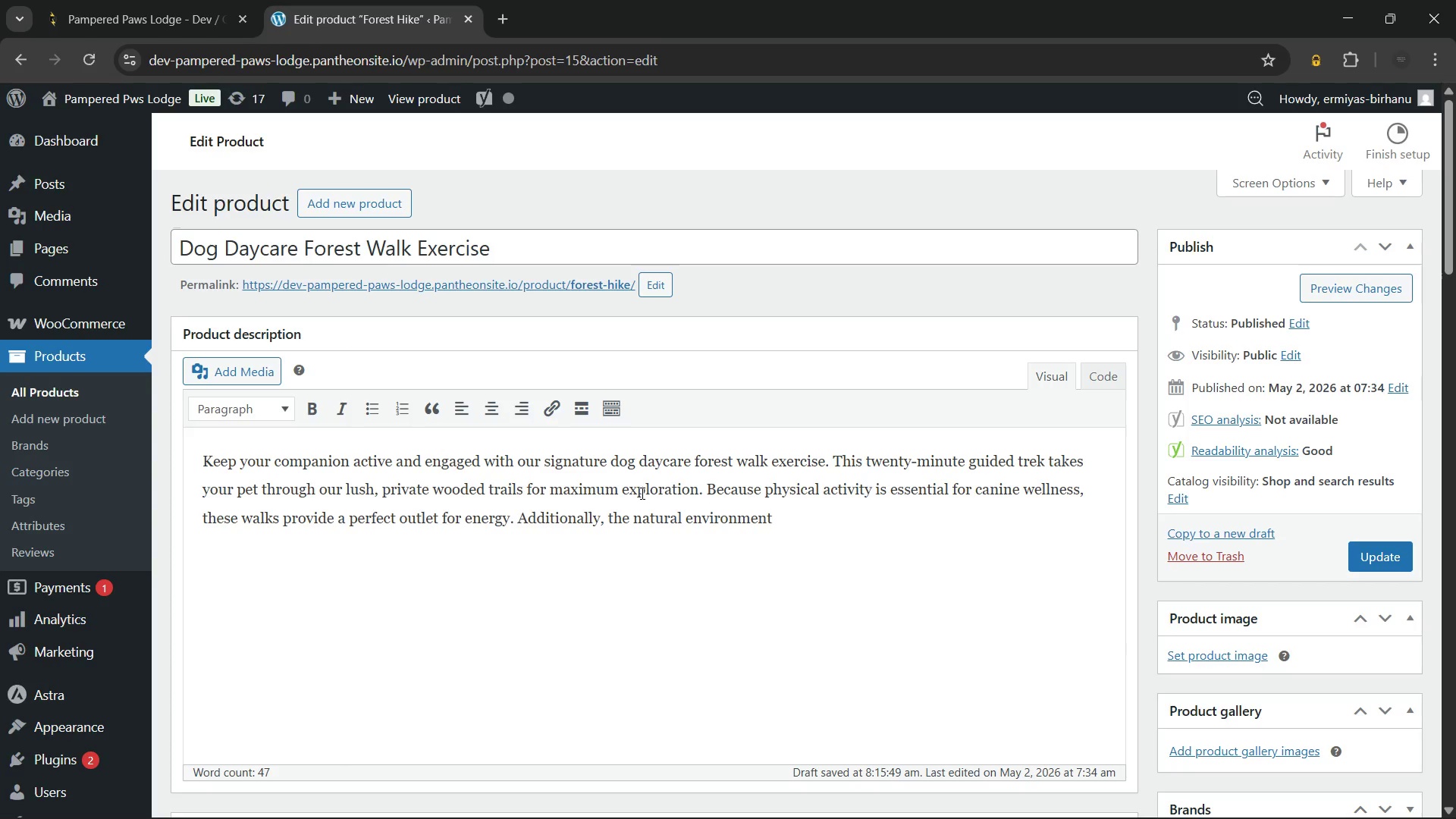 
wait(14.06)
 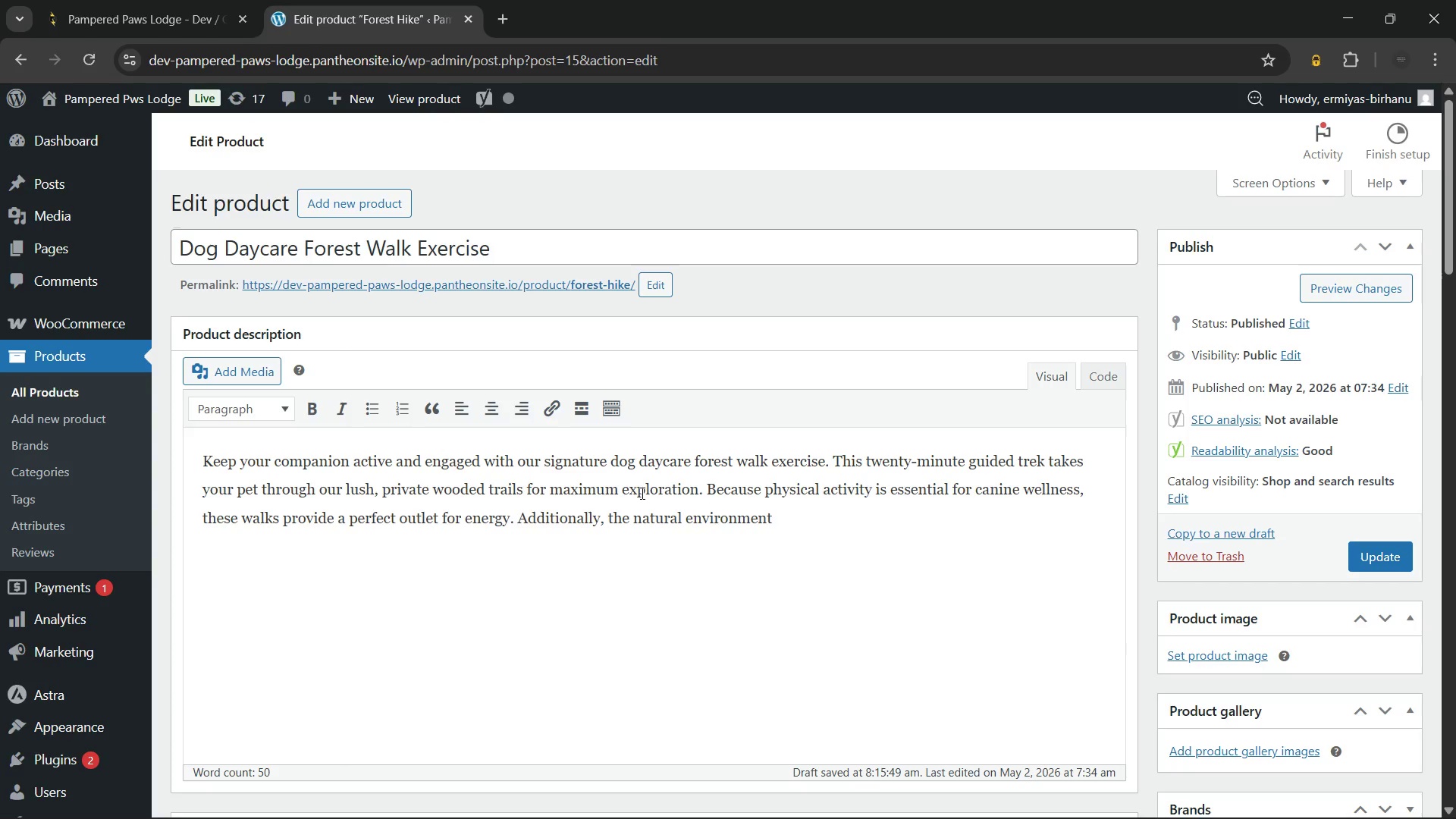 
type( offers complex scents that provide vital mental stimulation. Thereo)
key(Backspace)
type(fore, your dog returns to their suite feeling both physically tired and mentally satisfied after their outdoor adventure.)
 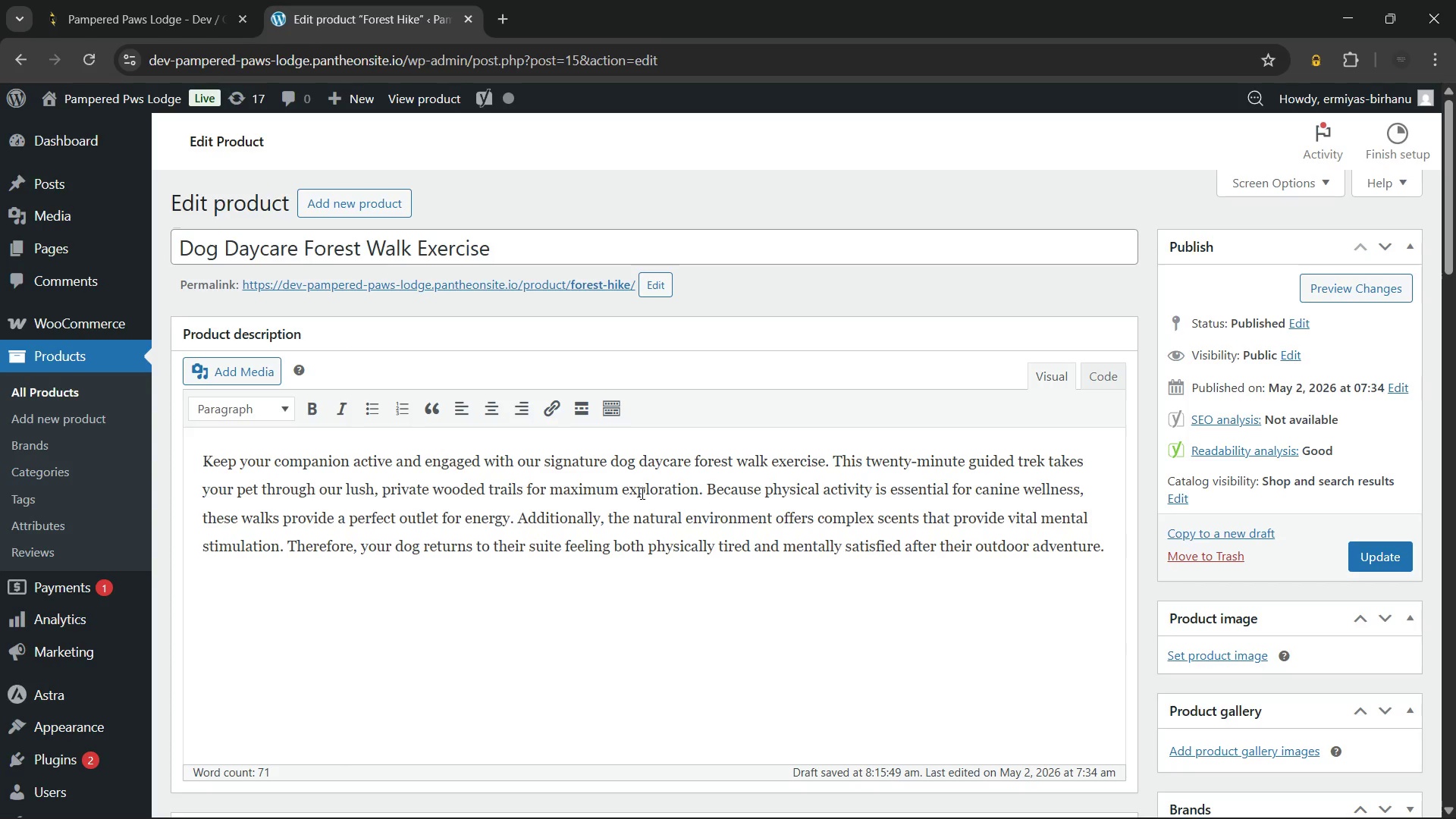 
left_click([519, 519])
 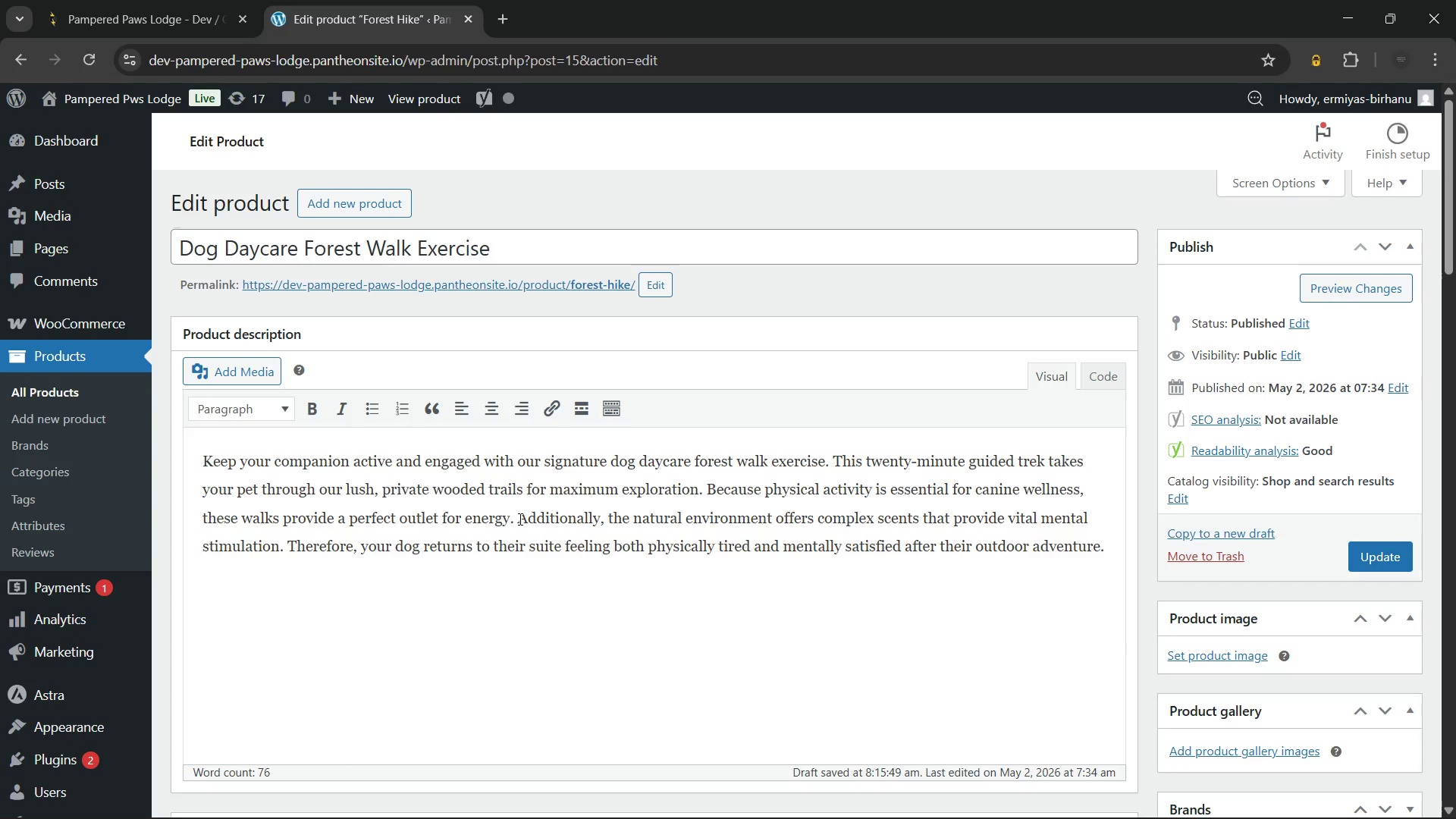 
key(Enter)
 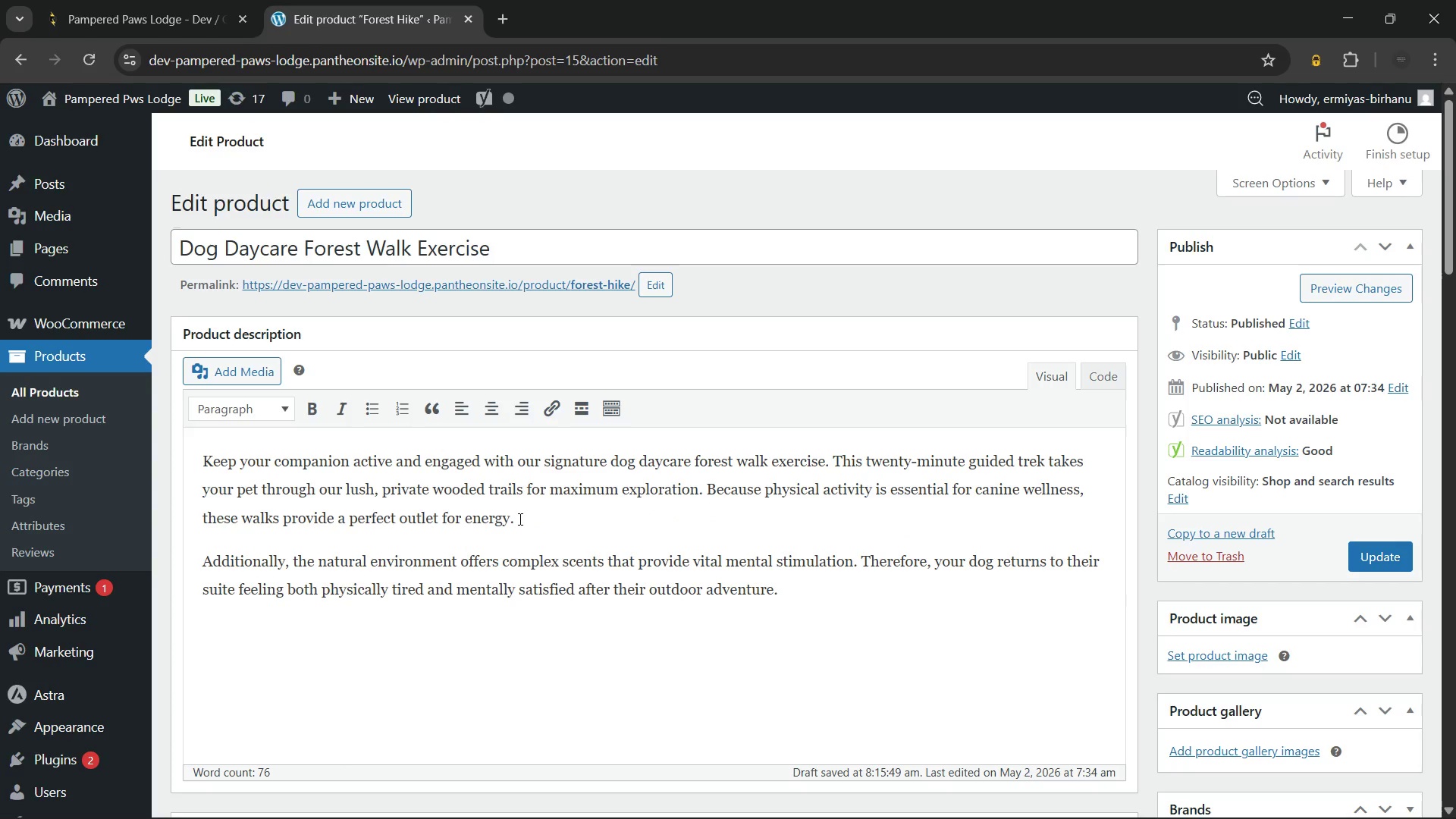 
wait(11.23)
 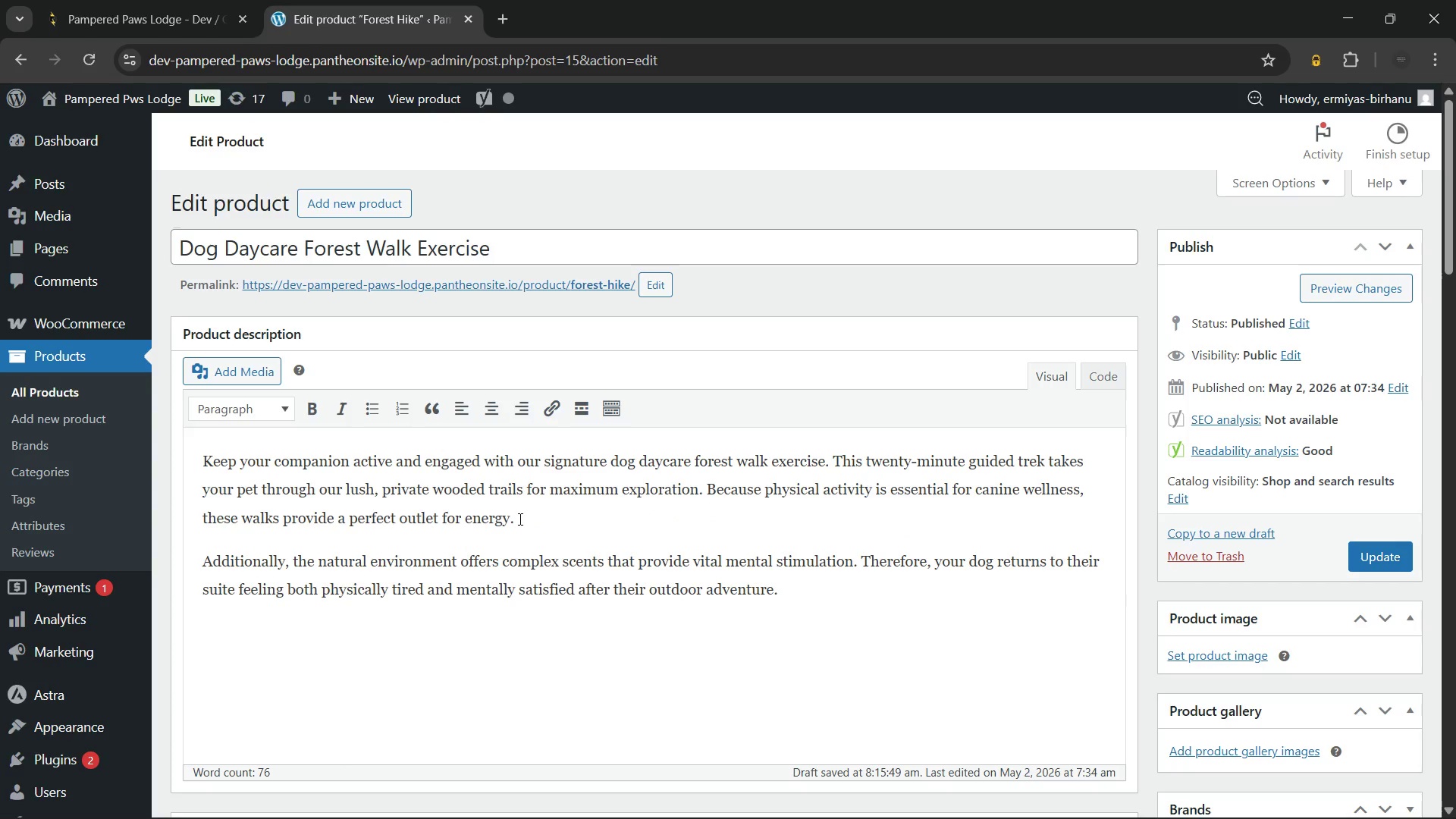 
left_click([338, 642])
 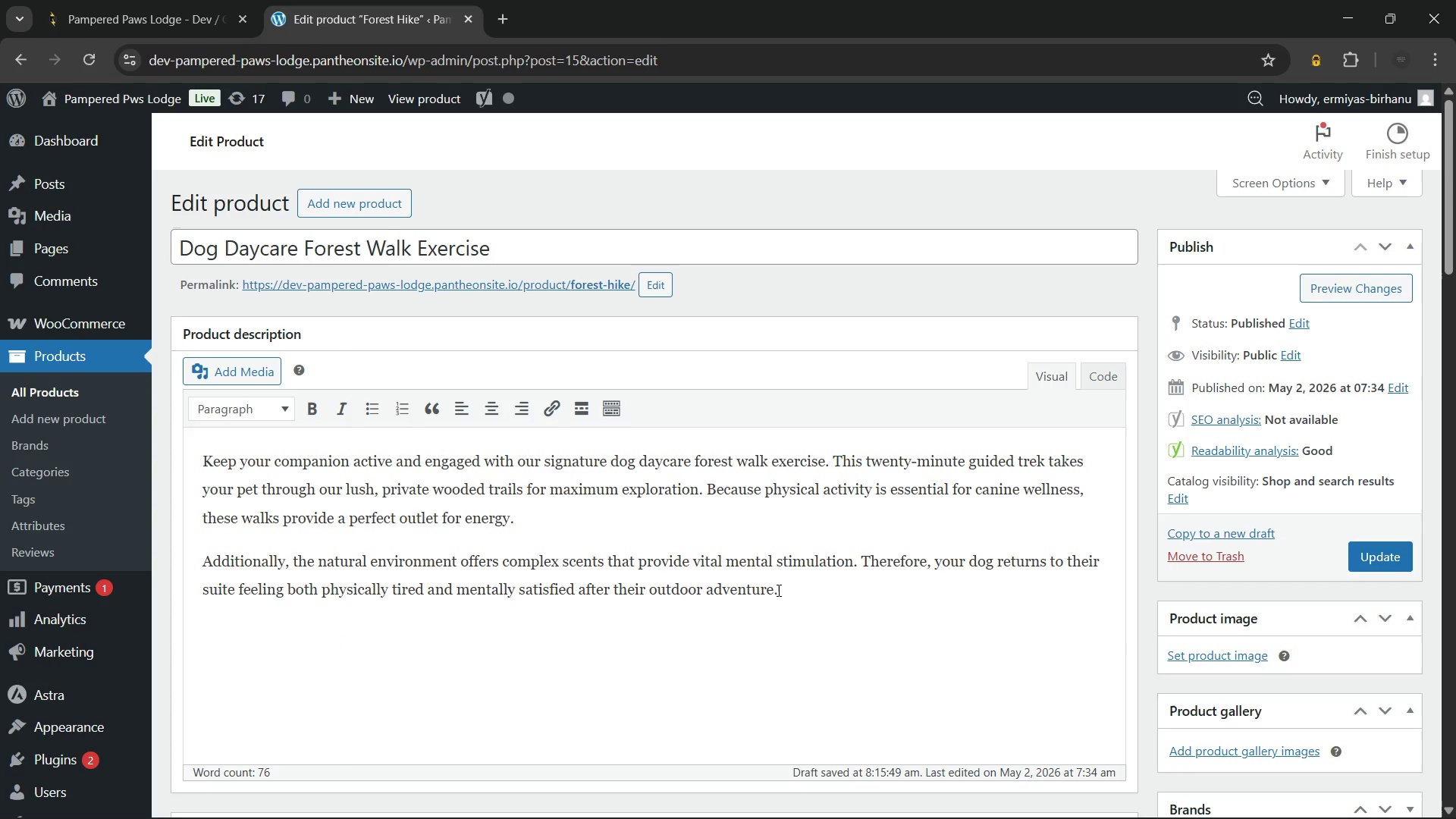 
left_click([786, 584])
 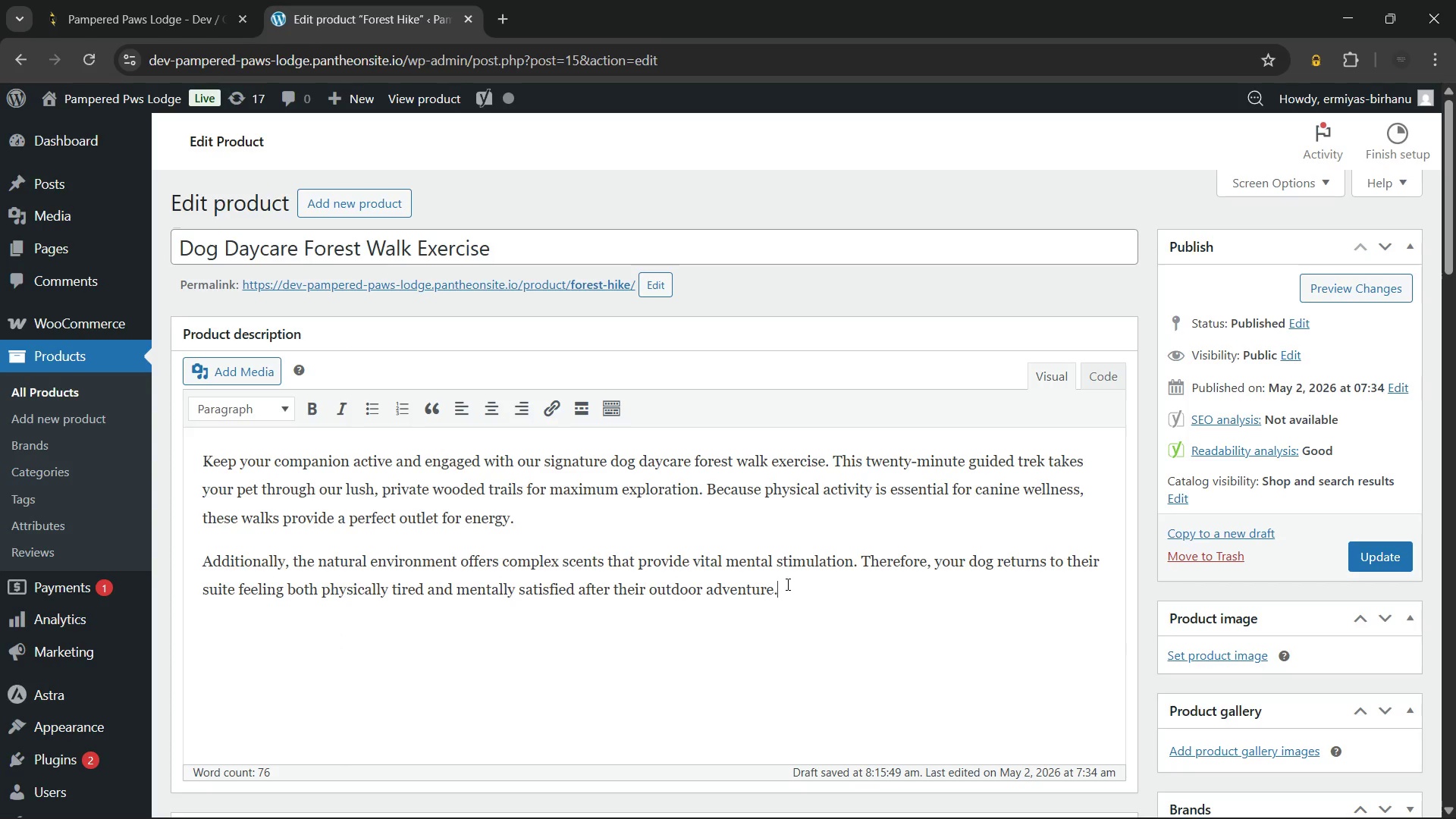 
key(Enter)
 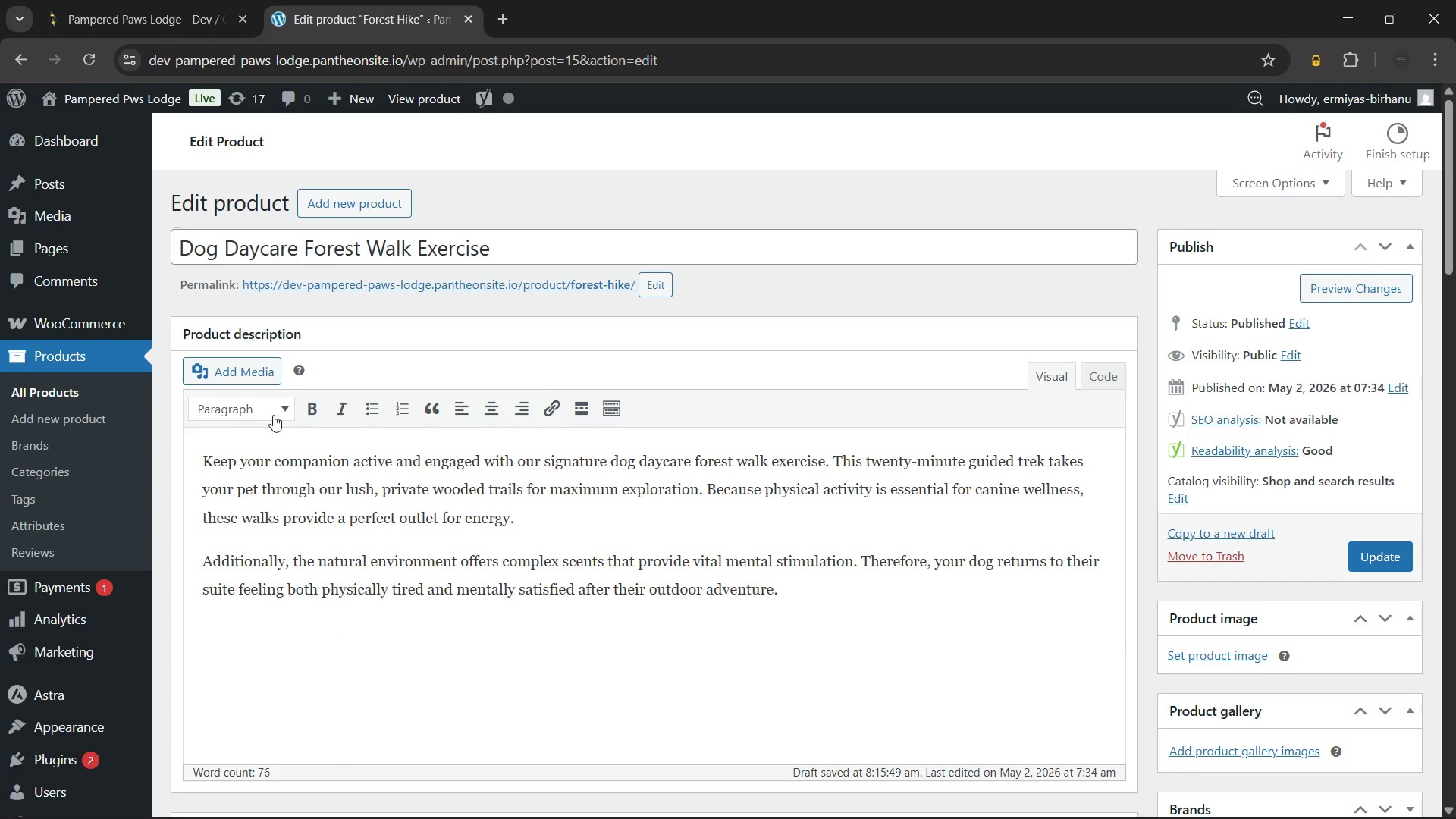 
left_click([260, 416])
 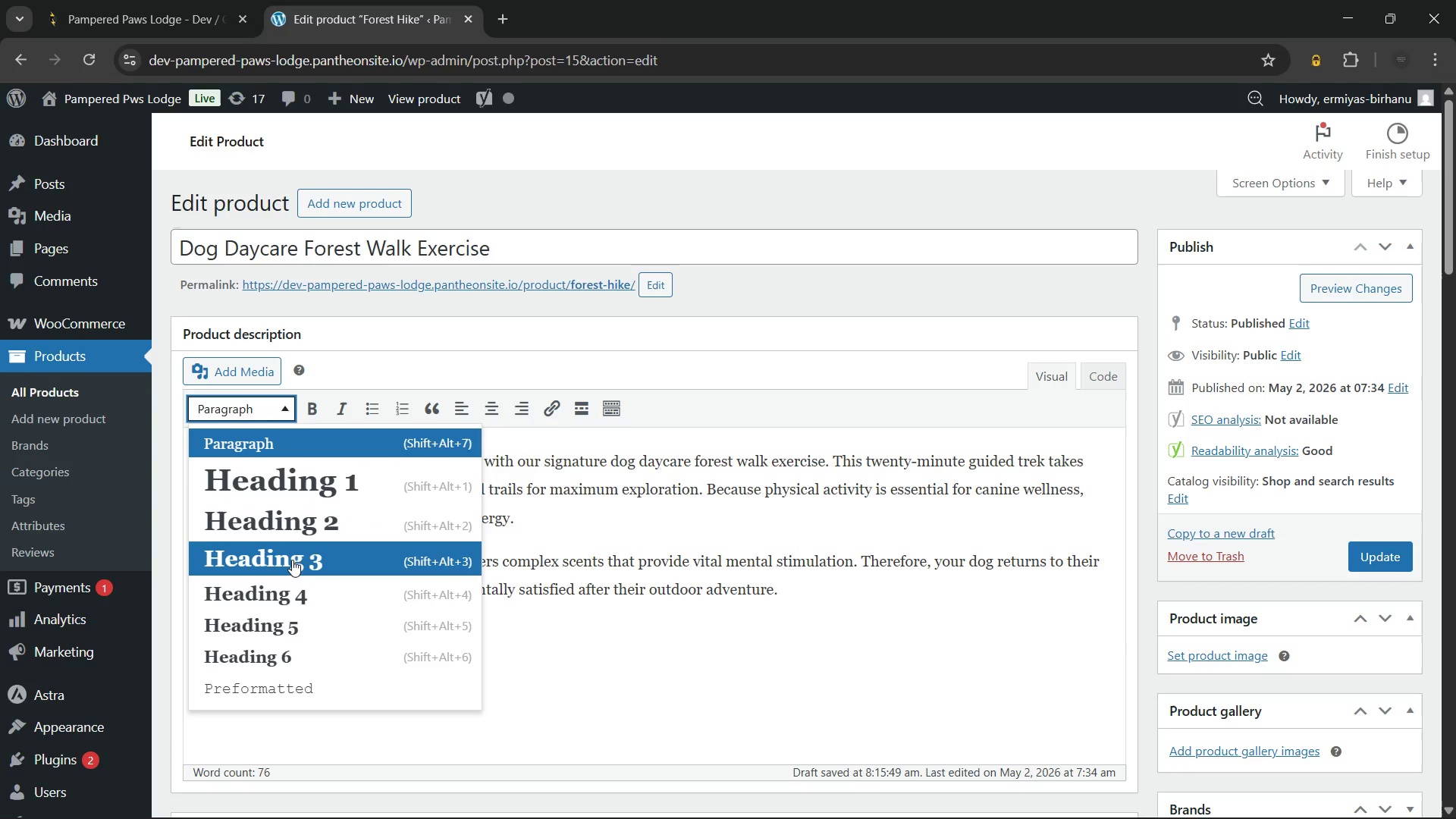 
left_click([292, 566])
 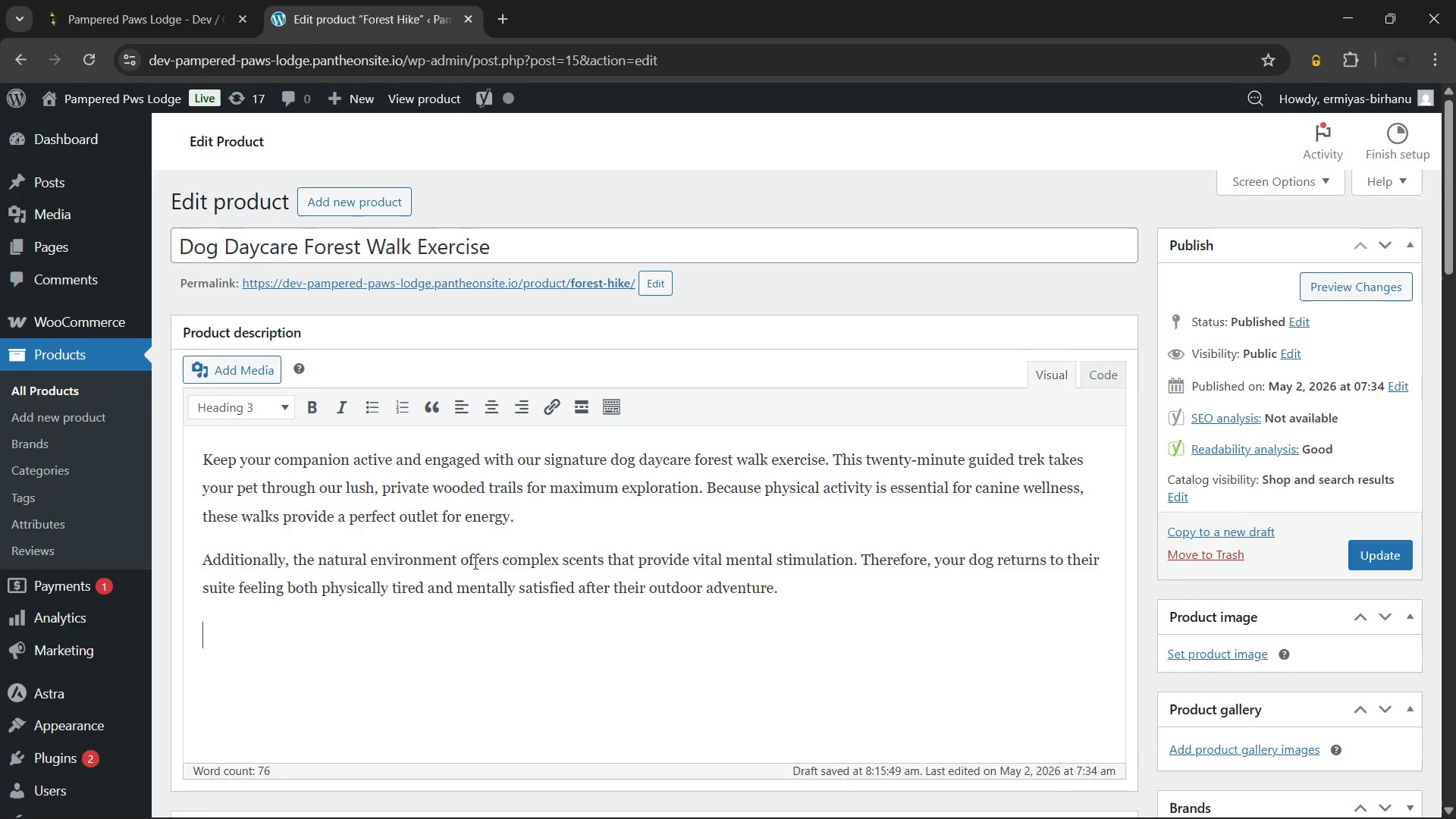 
scroll: coordinate [474, 563], scroll_direction: down, amount: 2.0
 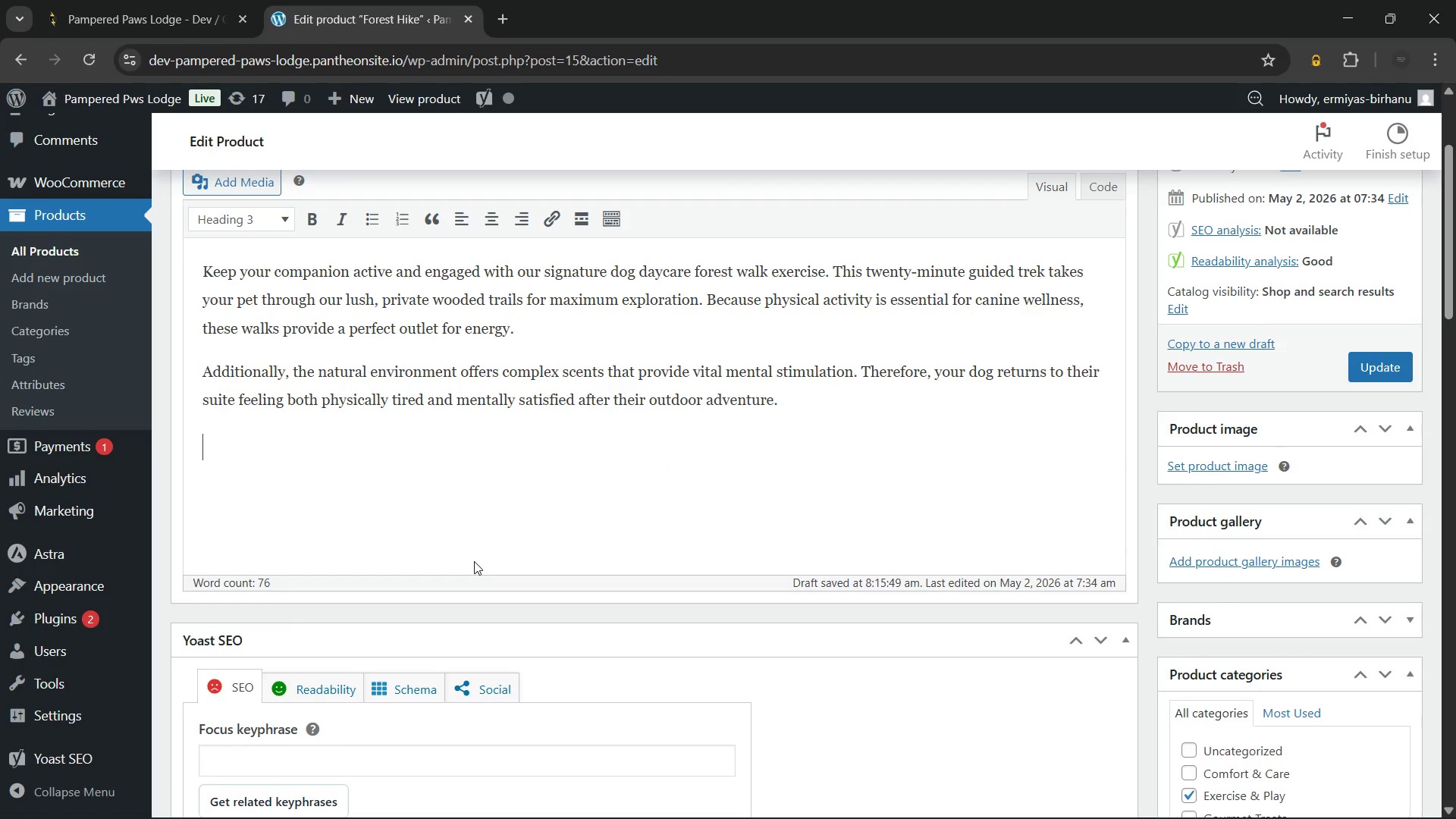 
key(Unknown)
 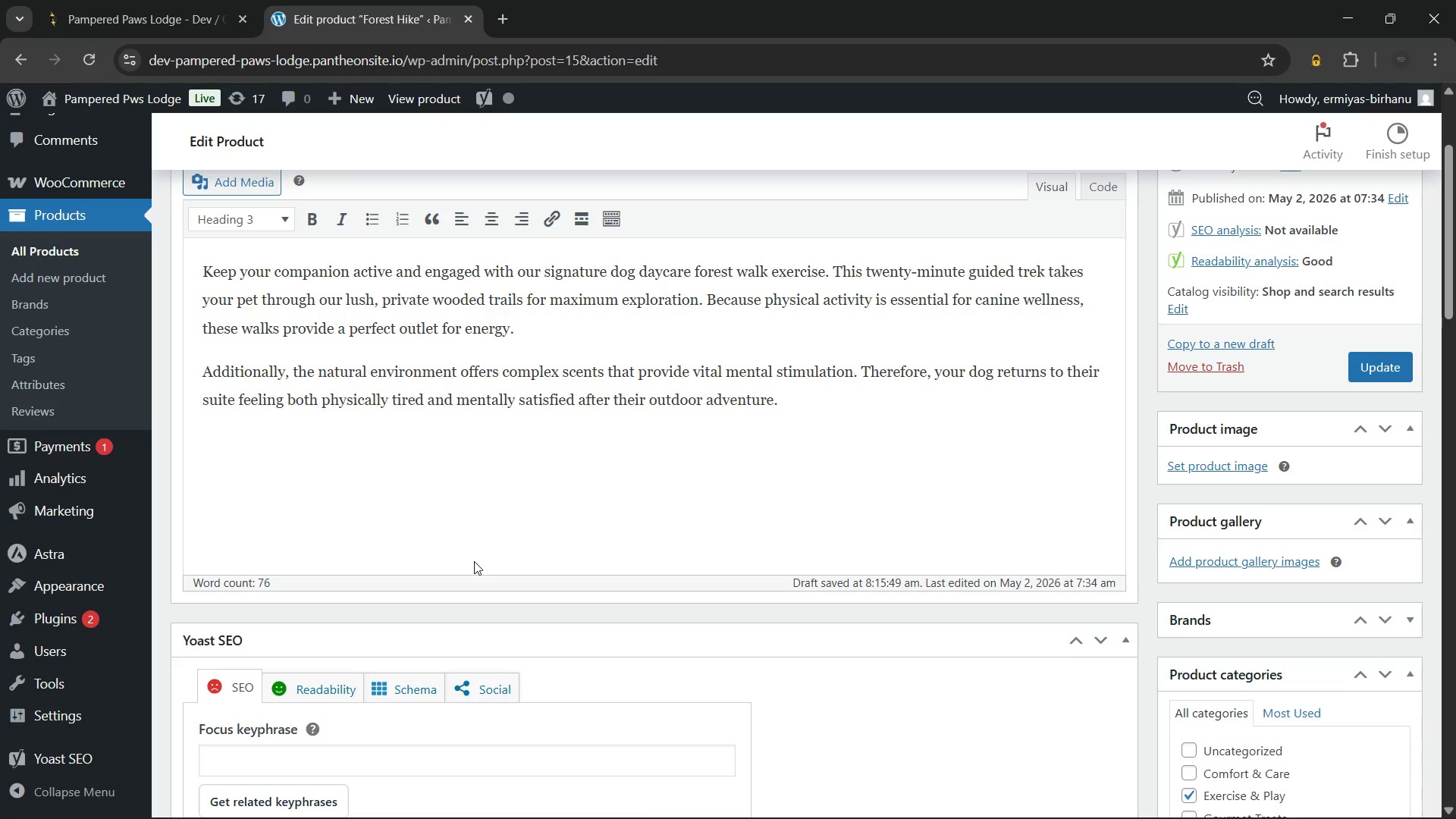 
type(Why Choose Dog Daycare Forest Walk Exercise)
 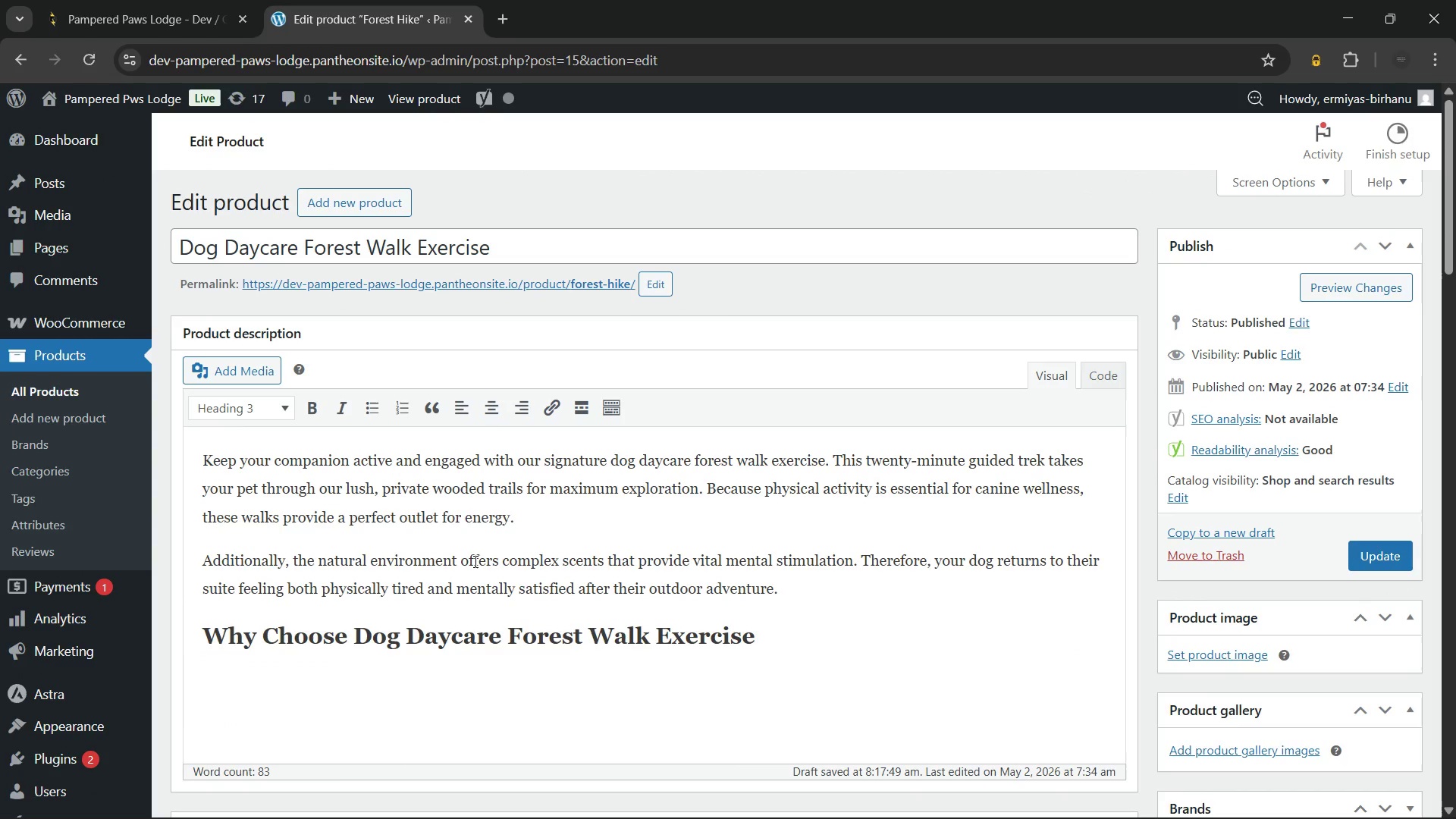 
wait(12.22)
 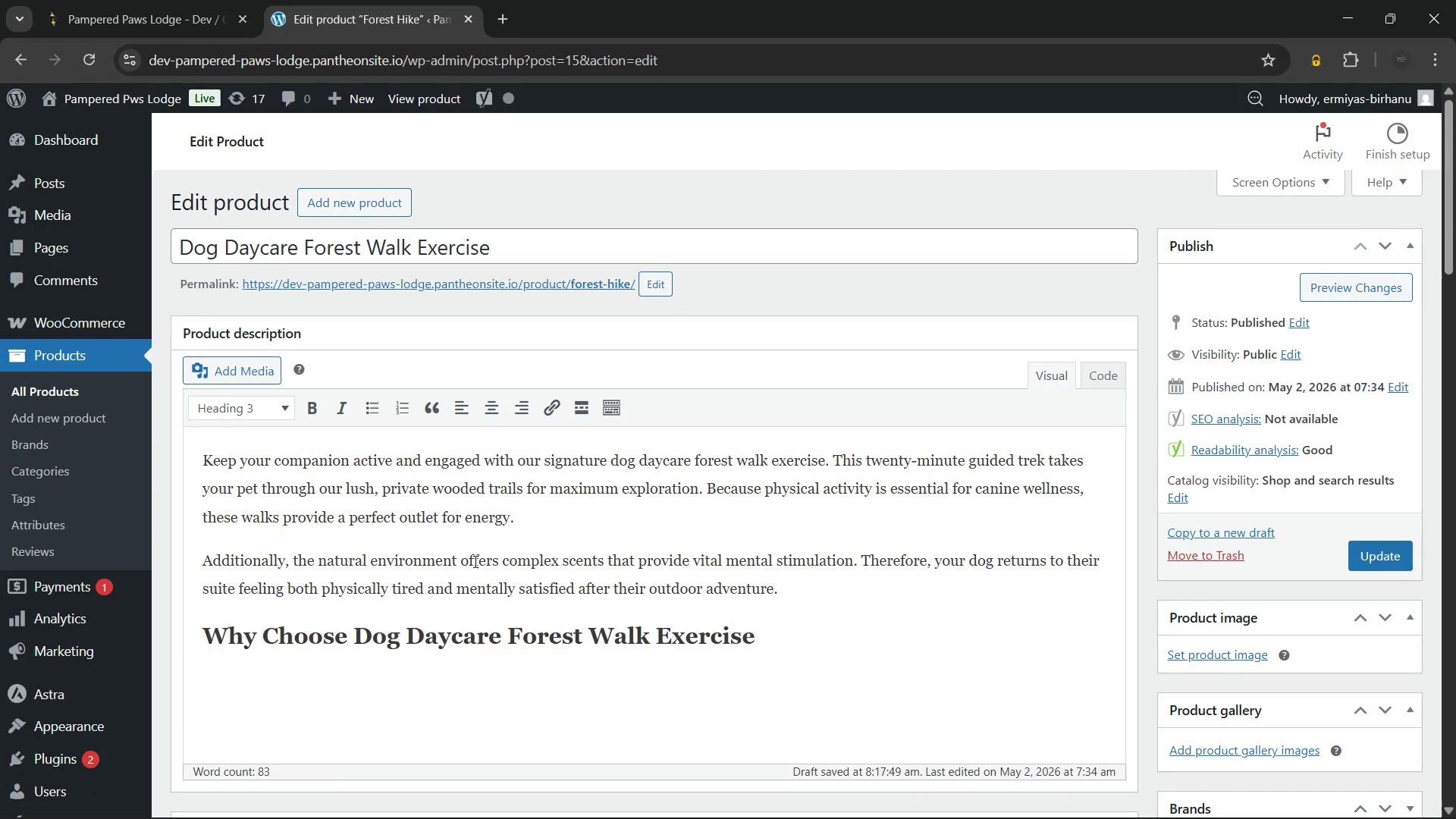 
key(Enter)
 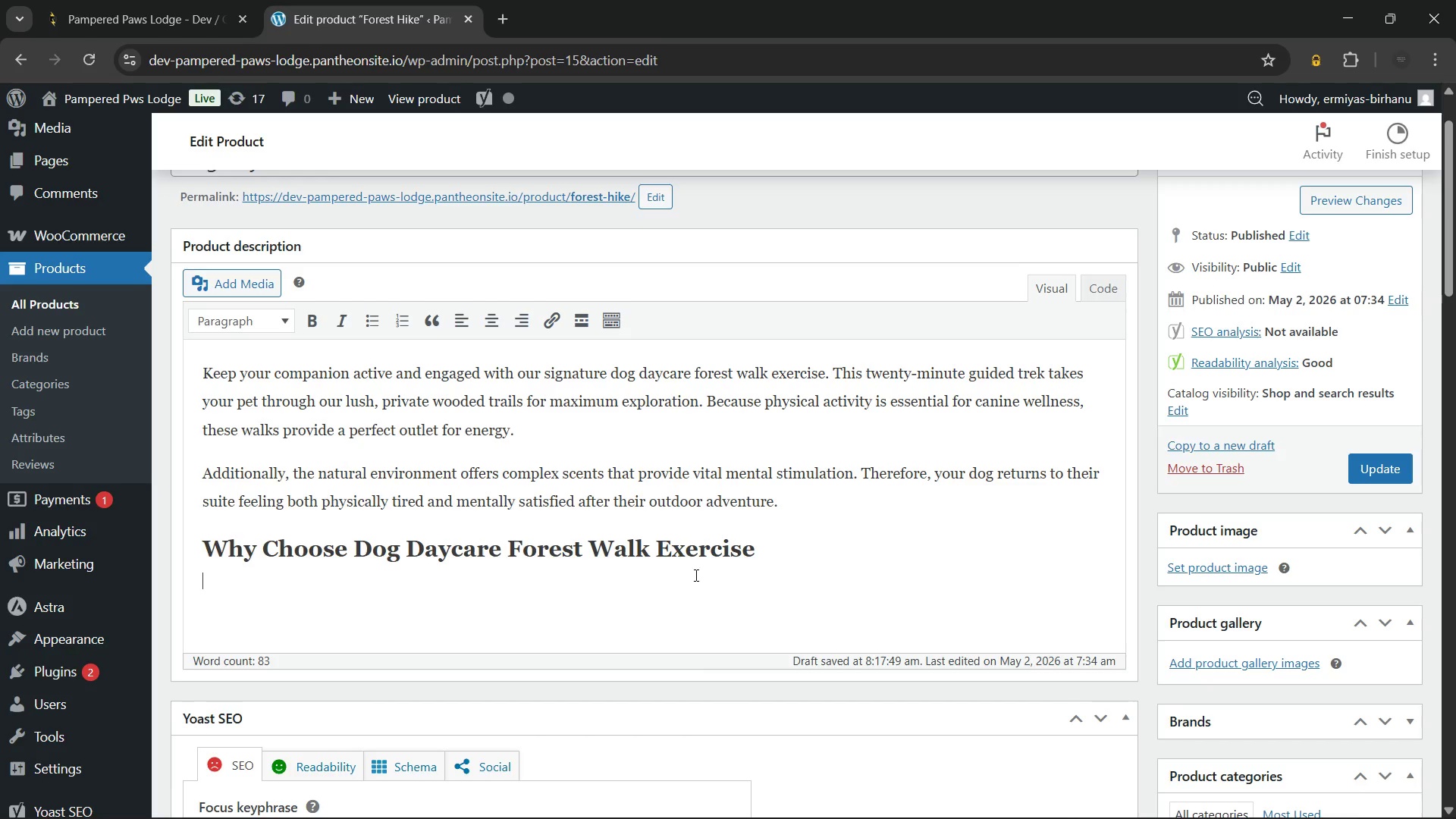 
wait(49.89)
 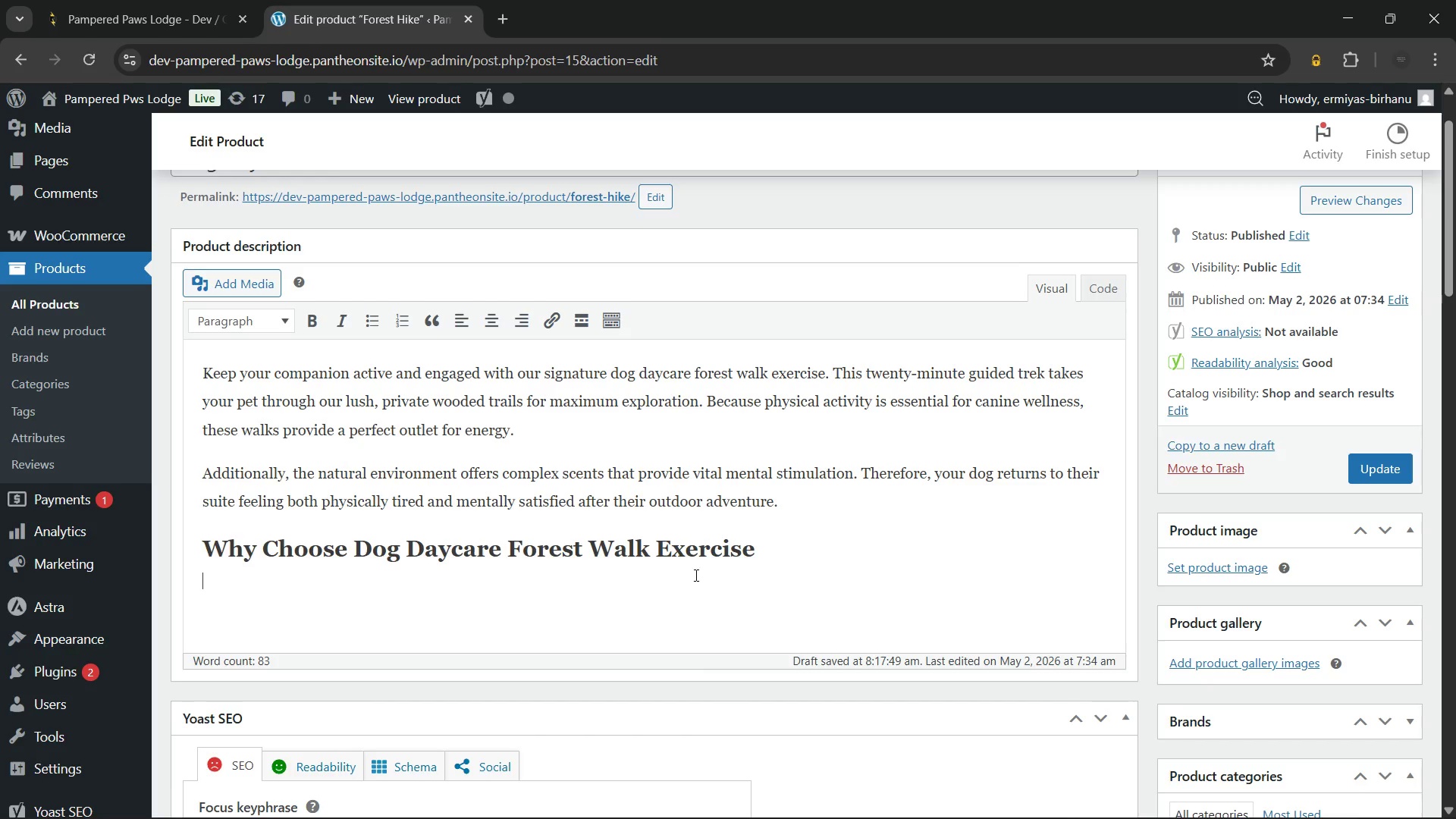 
left_click([808, 552])
 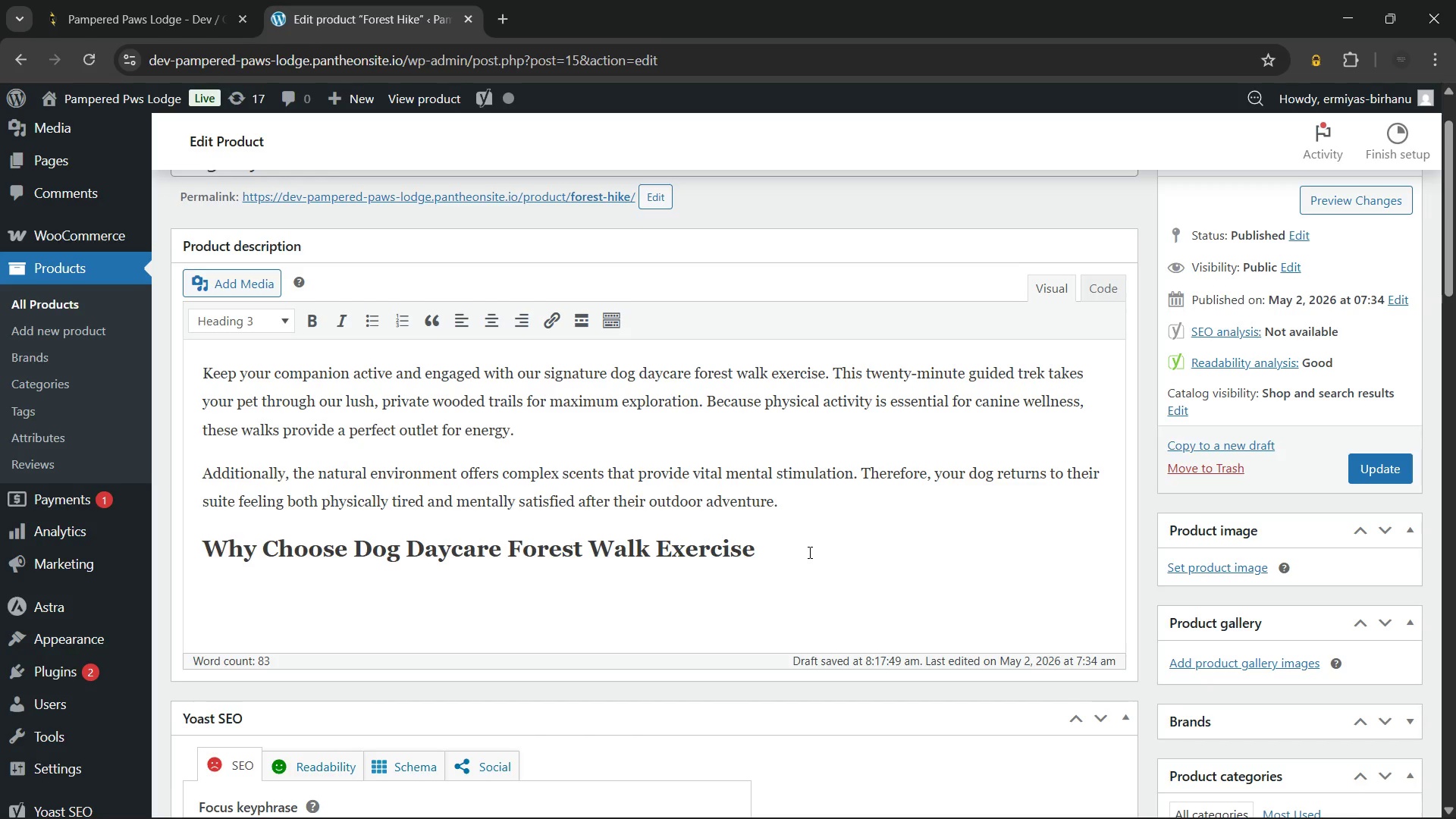 
wait(10.88)
 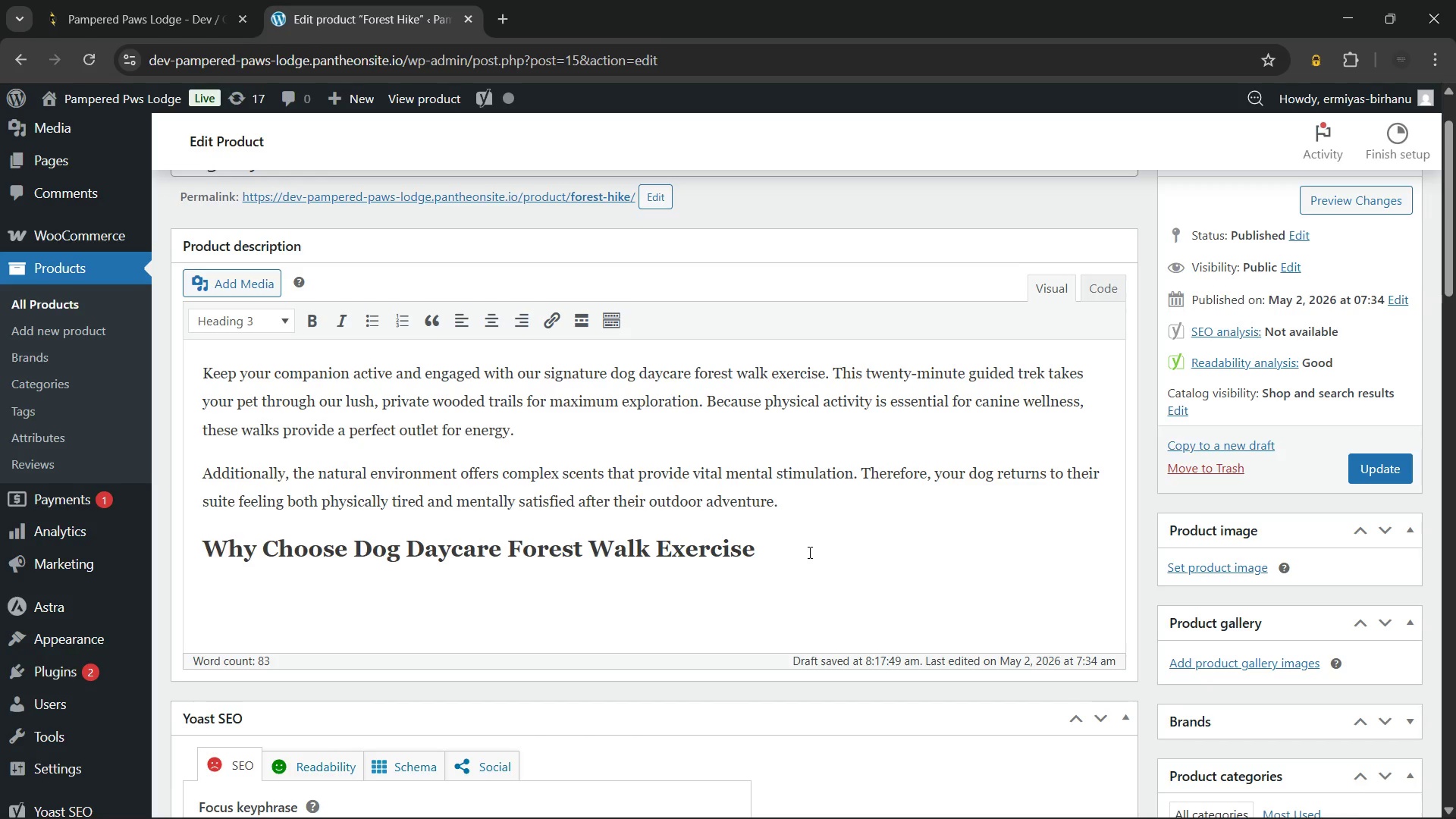 
key(Enter)
 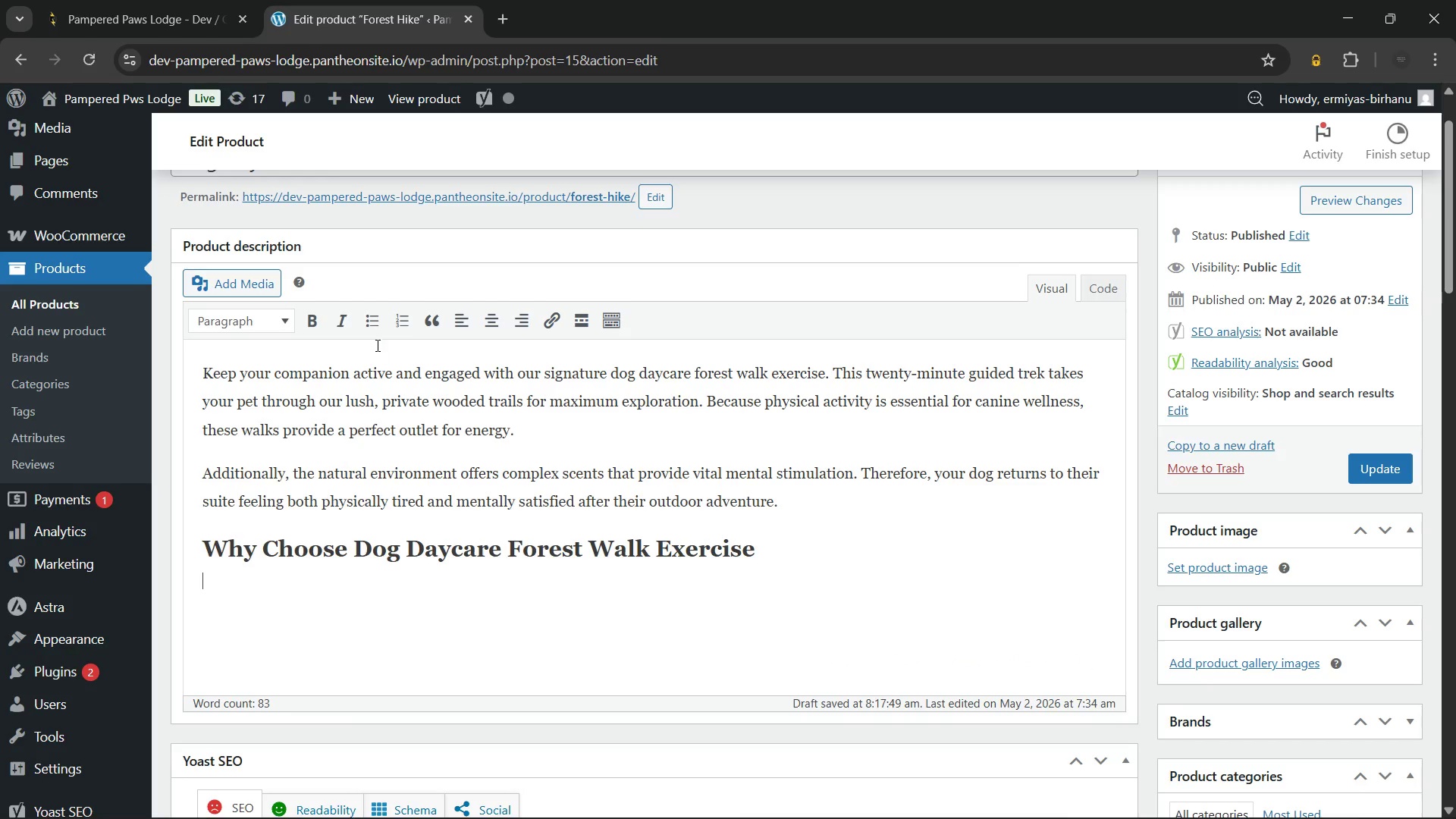 
left_click([372, 331])
 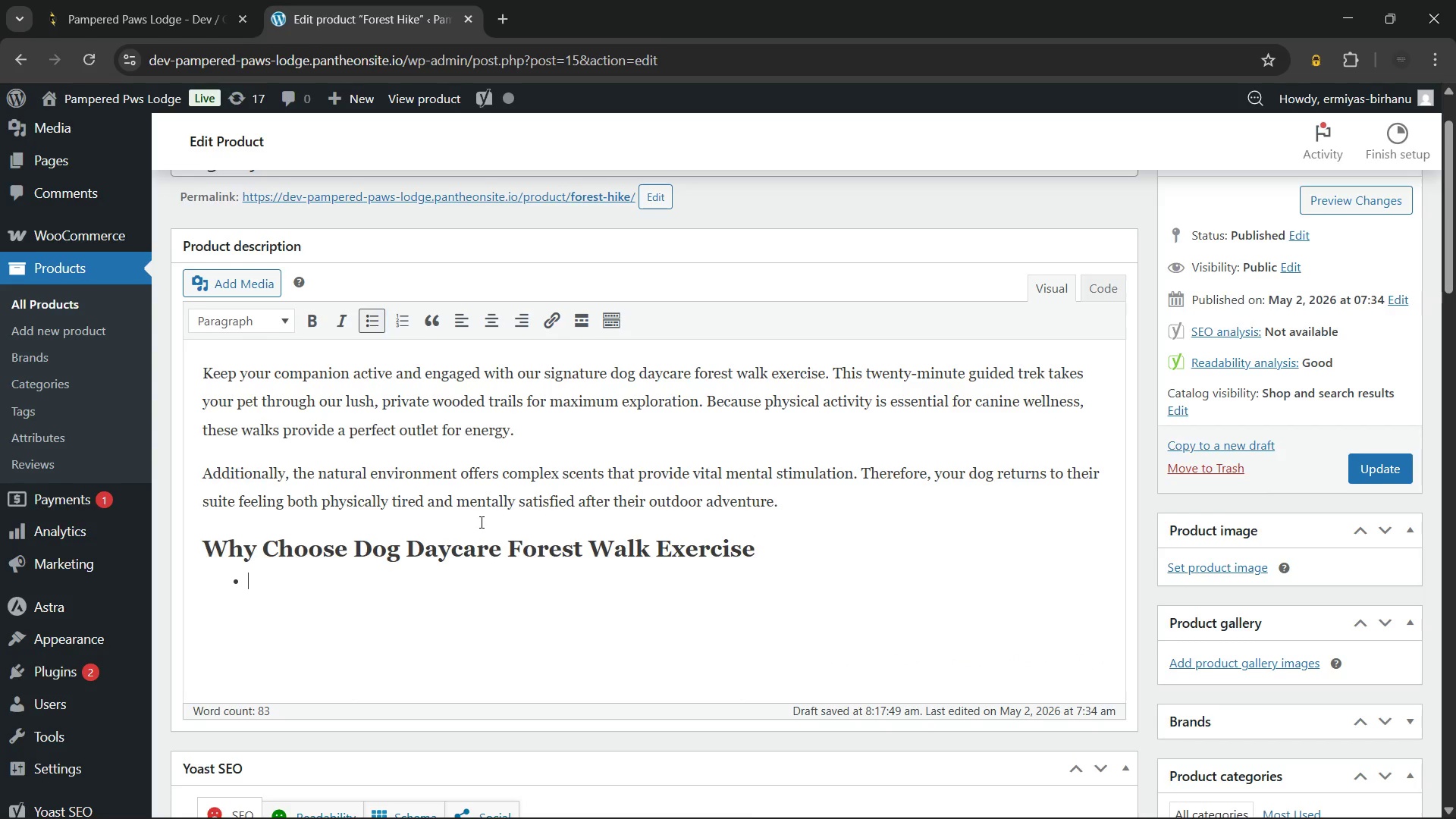 
scroll: coordinate [480, 522], scroll_direction: down, amount: 2.0
 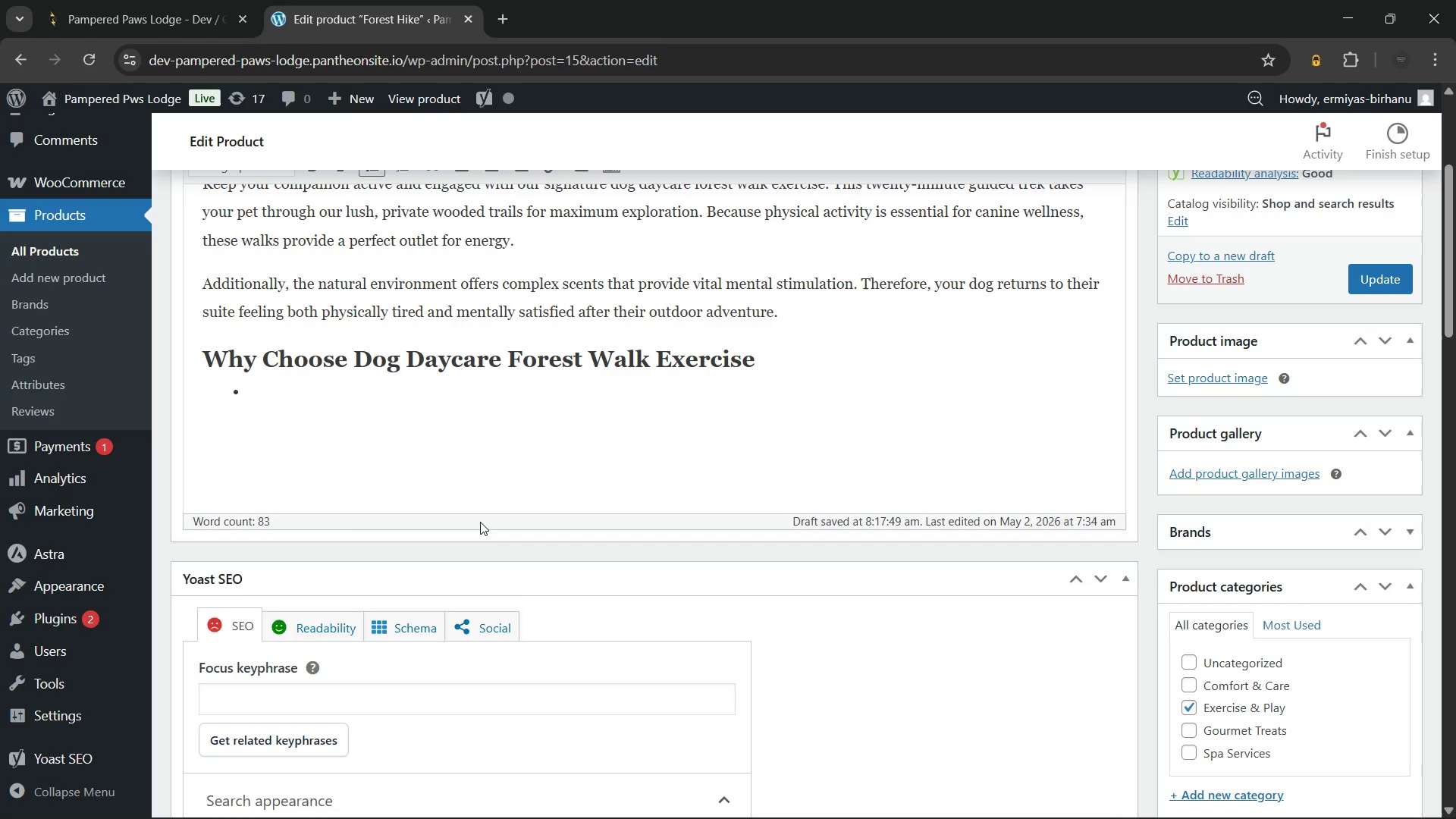 
type(Provides essential cardiovascular exercise to maintain peak physical health.)
 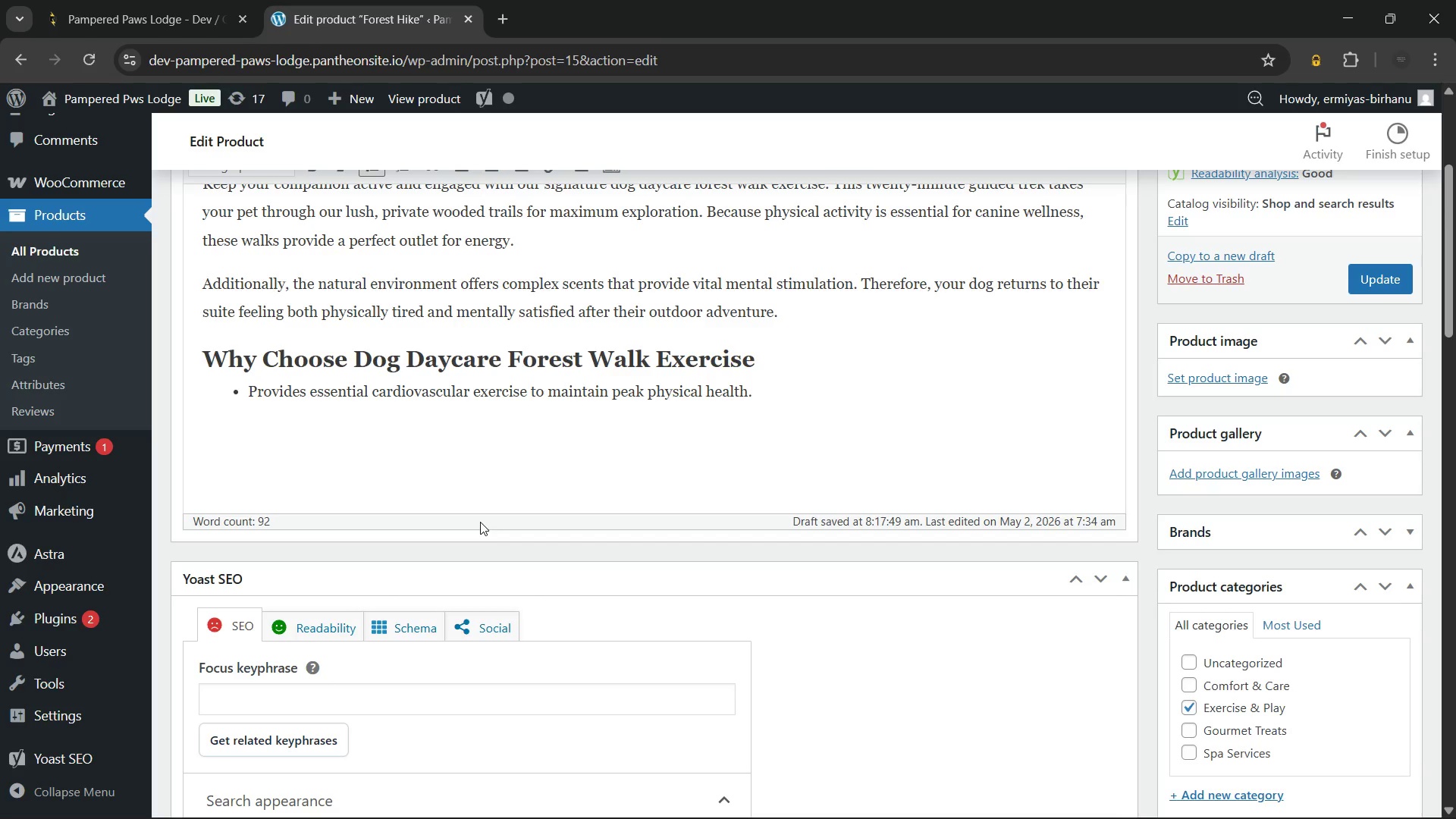 
key(Enter)
 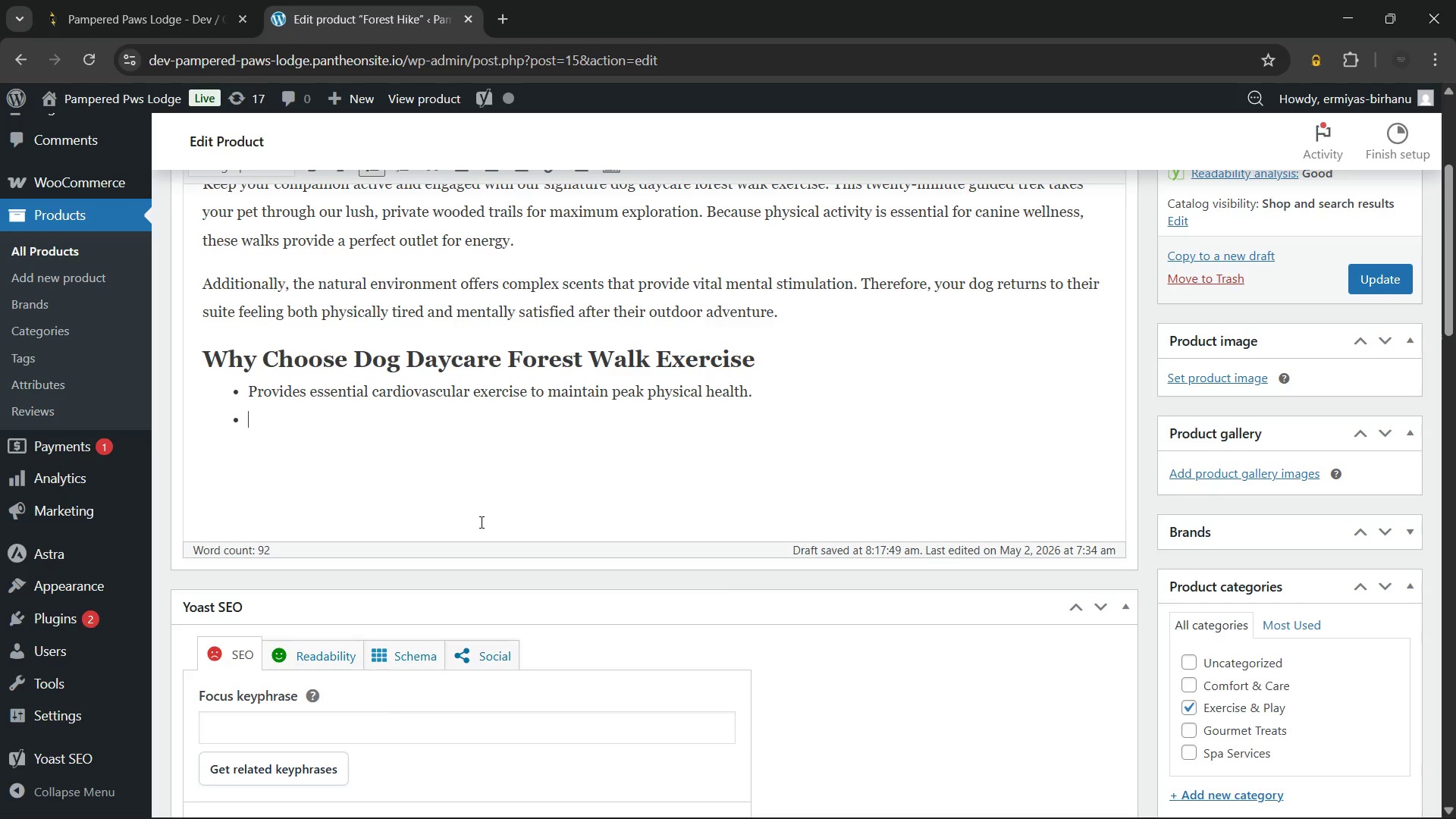 
type(Offers boredom-busting enrichment through diverse natural scents and textures.)
 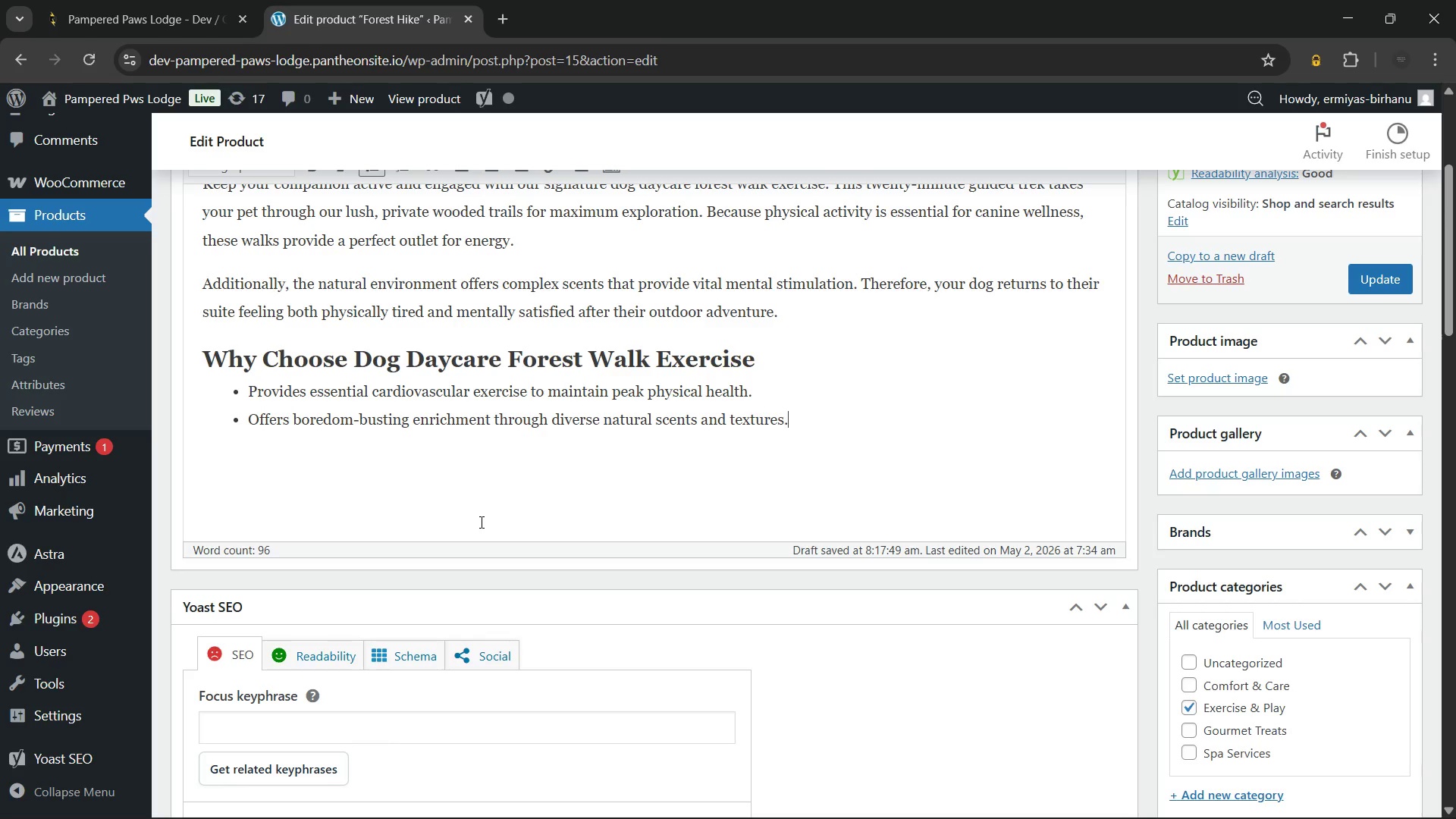 
key(Enter)
 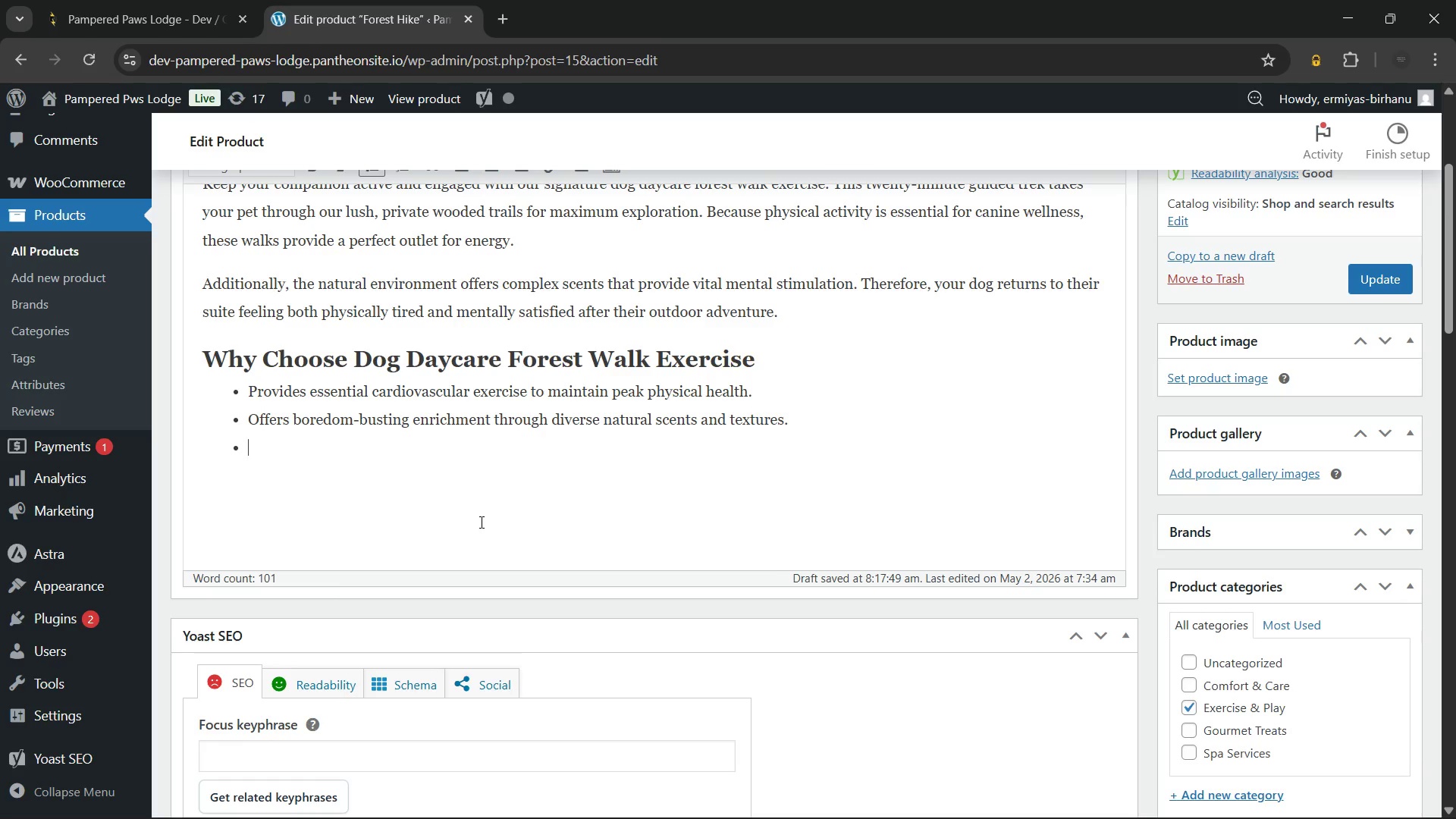 
type(Reduces boarding stress by providing a familiar, stimulating outdoor routine.)
 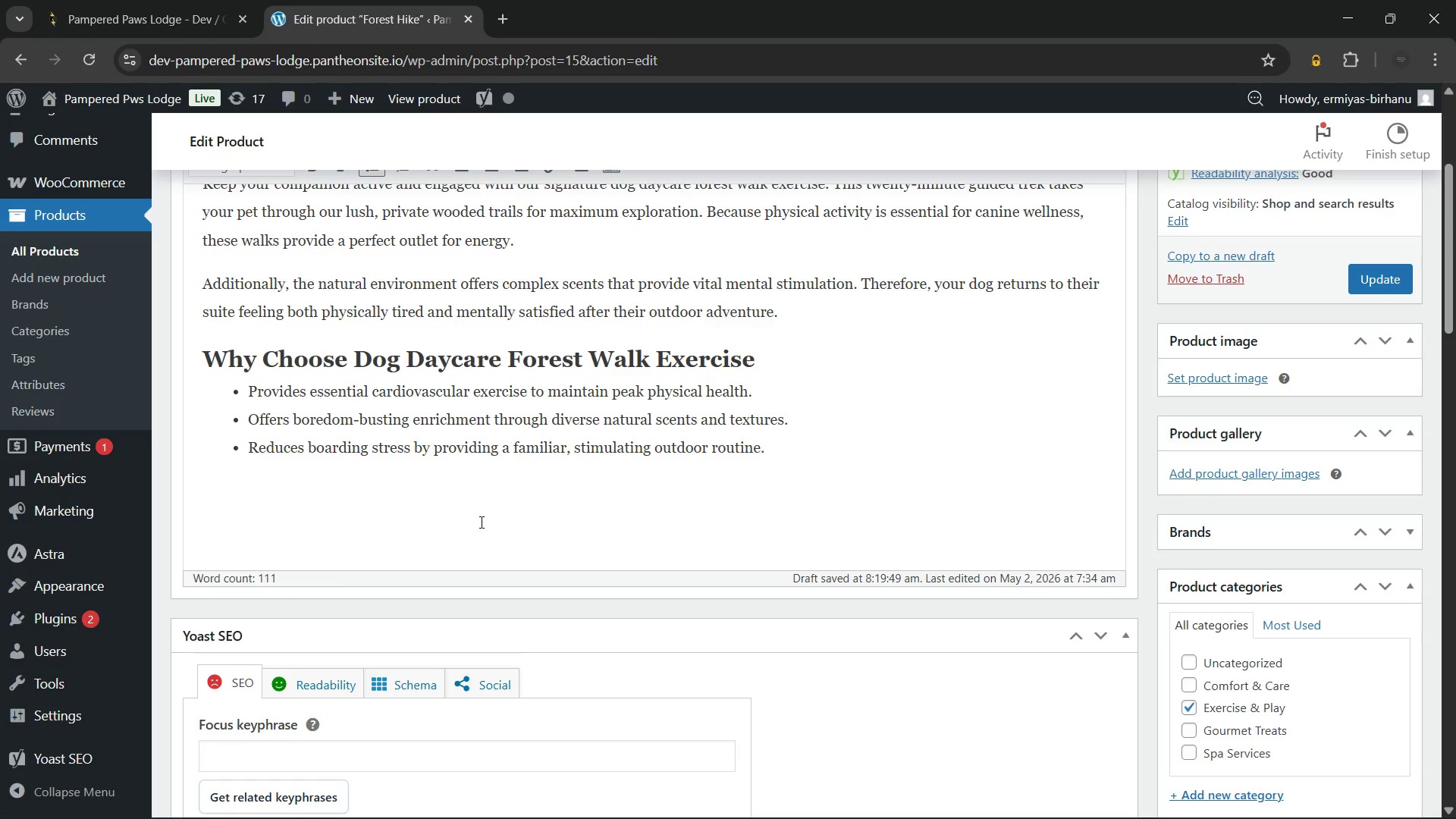 
wait(35.28)
 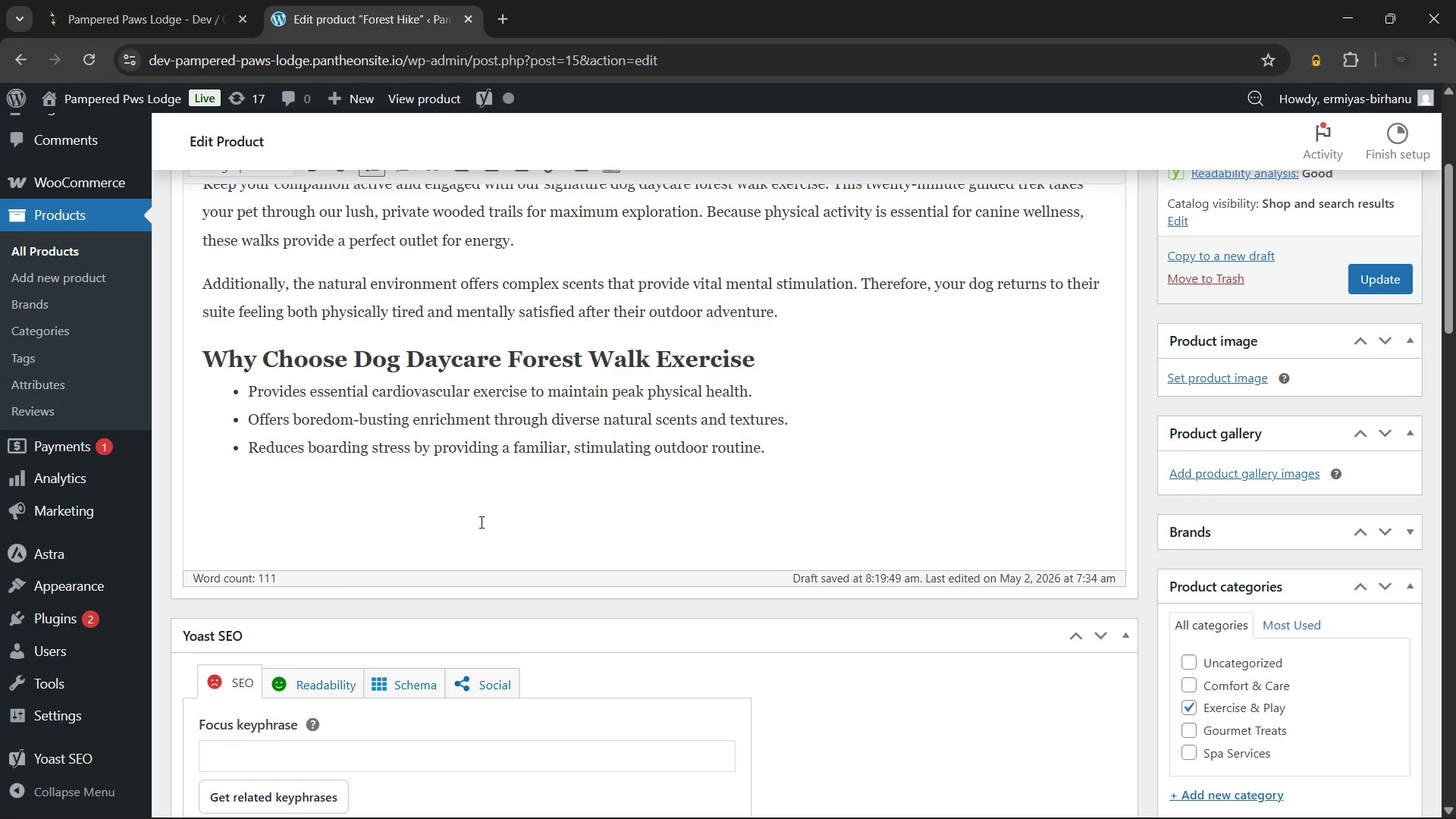 
key(Enter)
 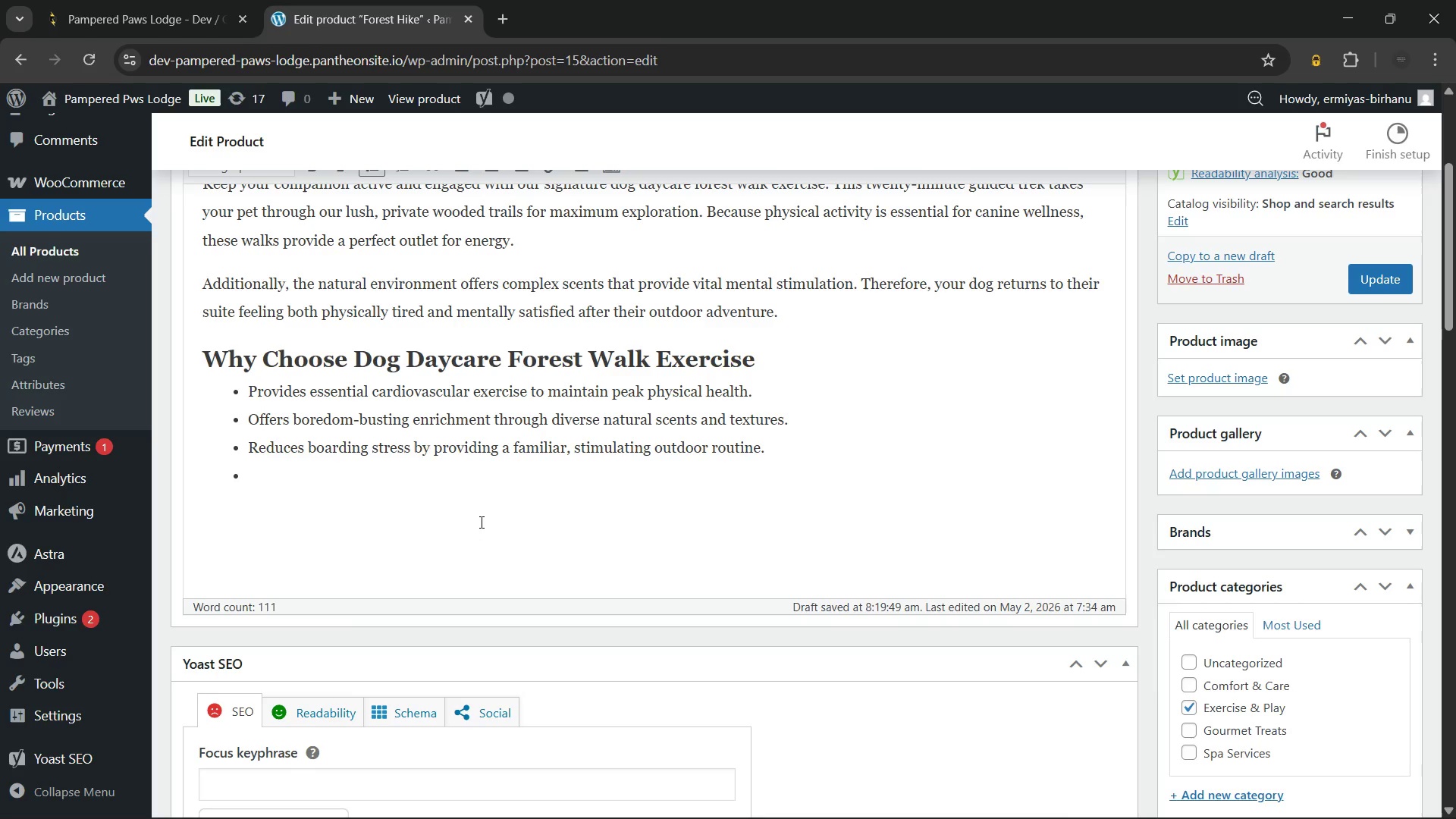 
type(Ensures individual attention from our caring, professional trail guides.)
 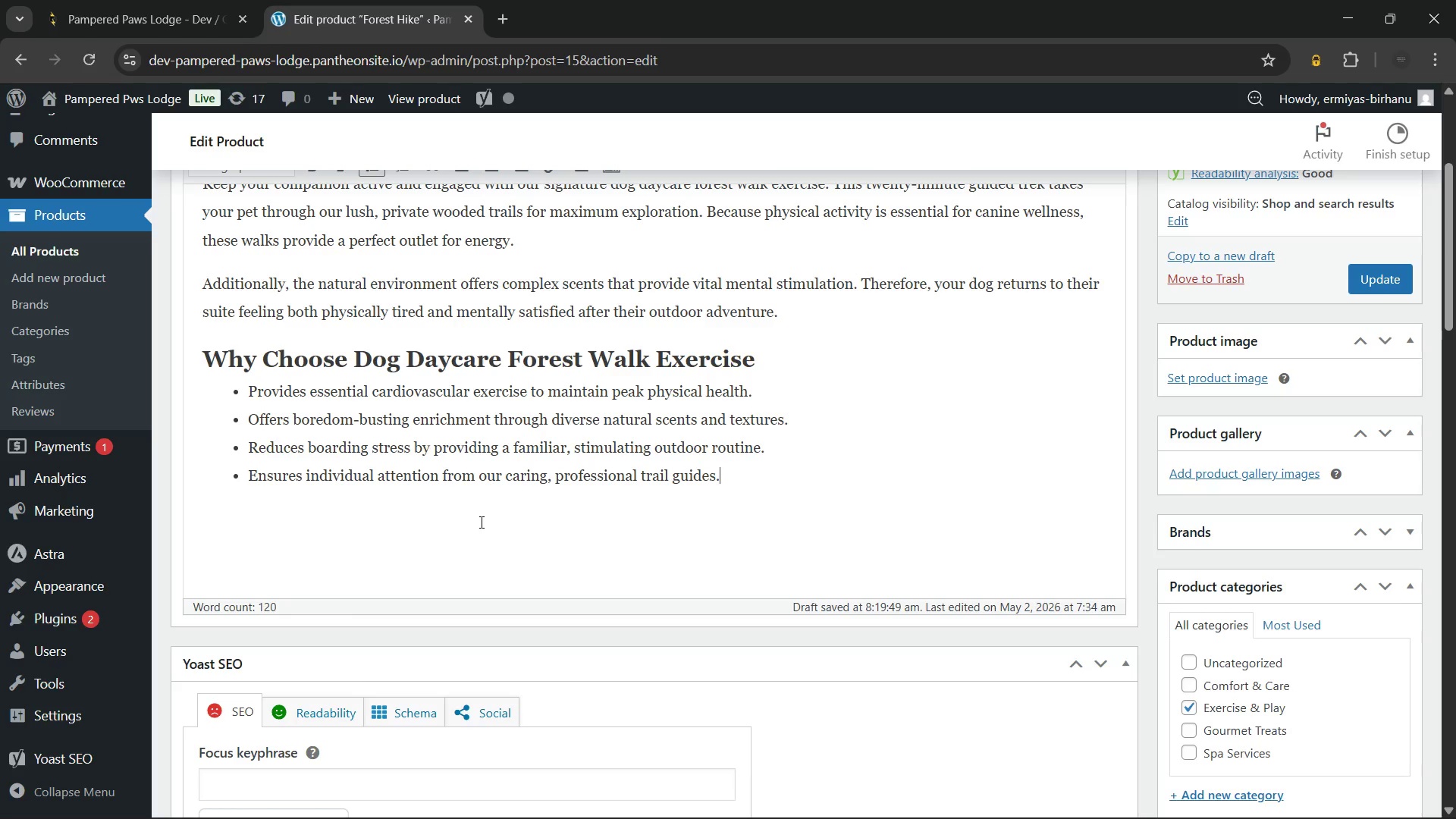 
key(Enter)
 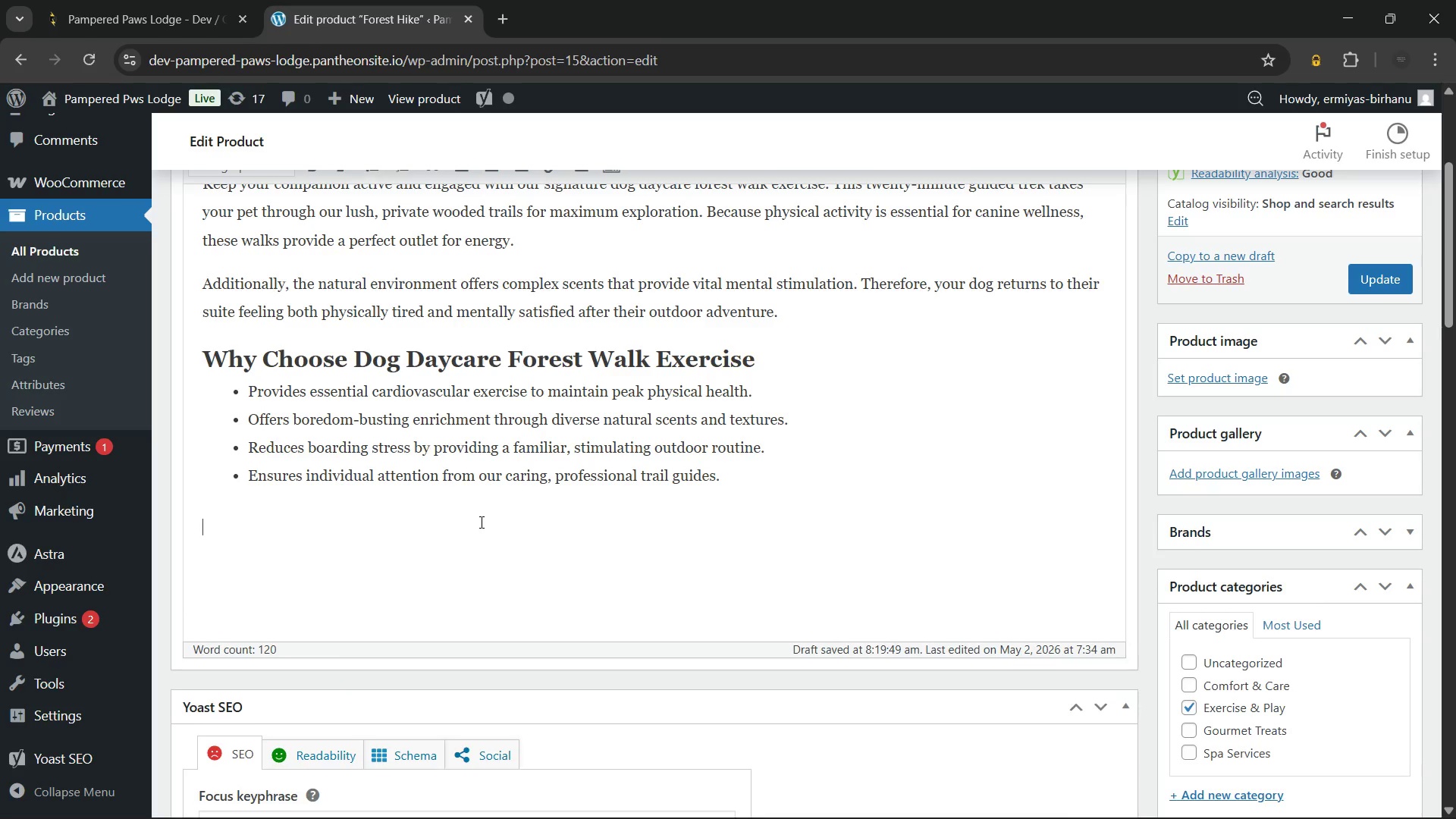 
key(Enter)
 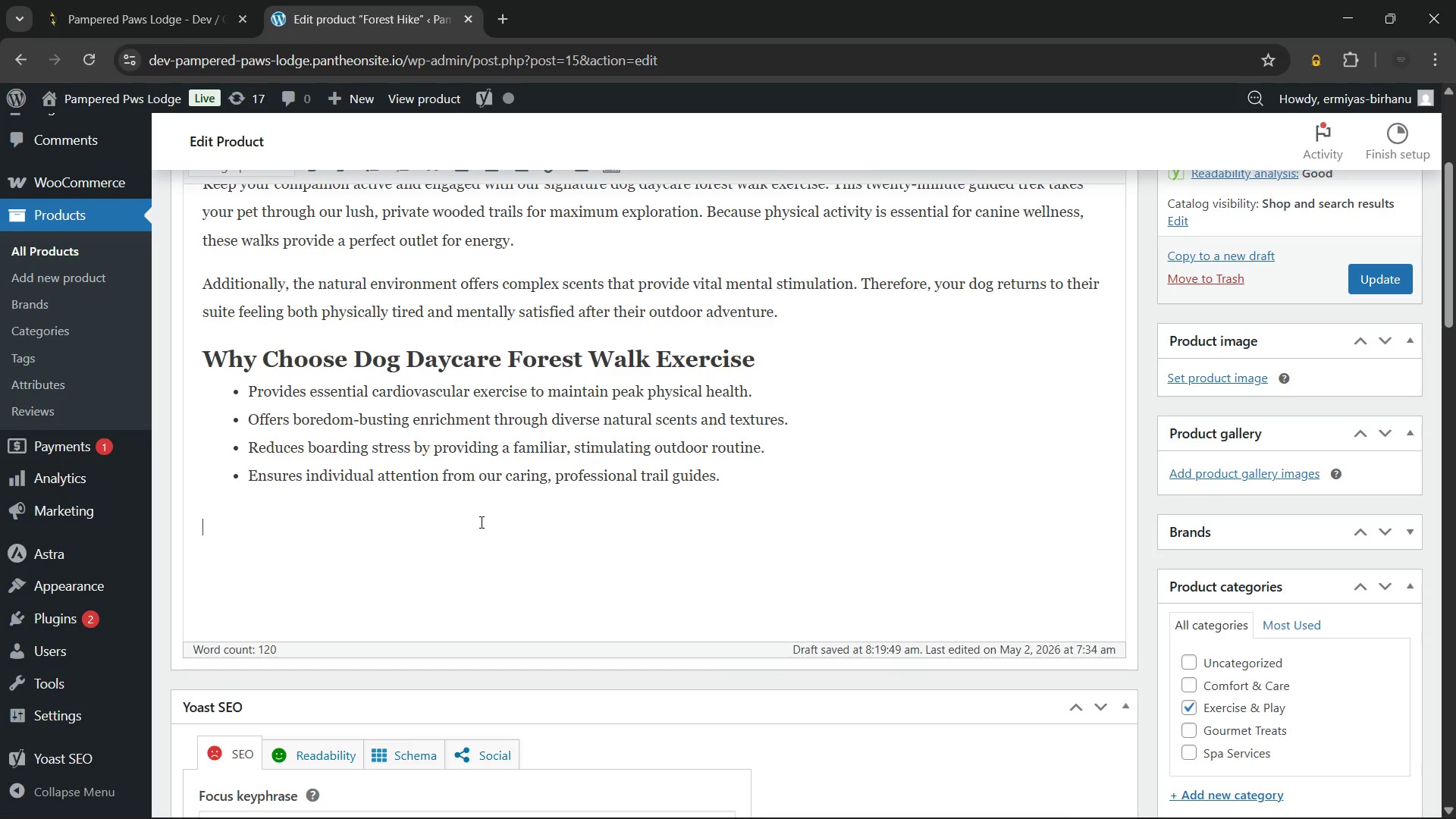 
type(During the walk, a dedicated staff member monitors your pet's pace and safety. This premium service is ideal for high-energy breeds. )
 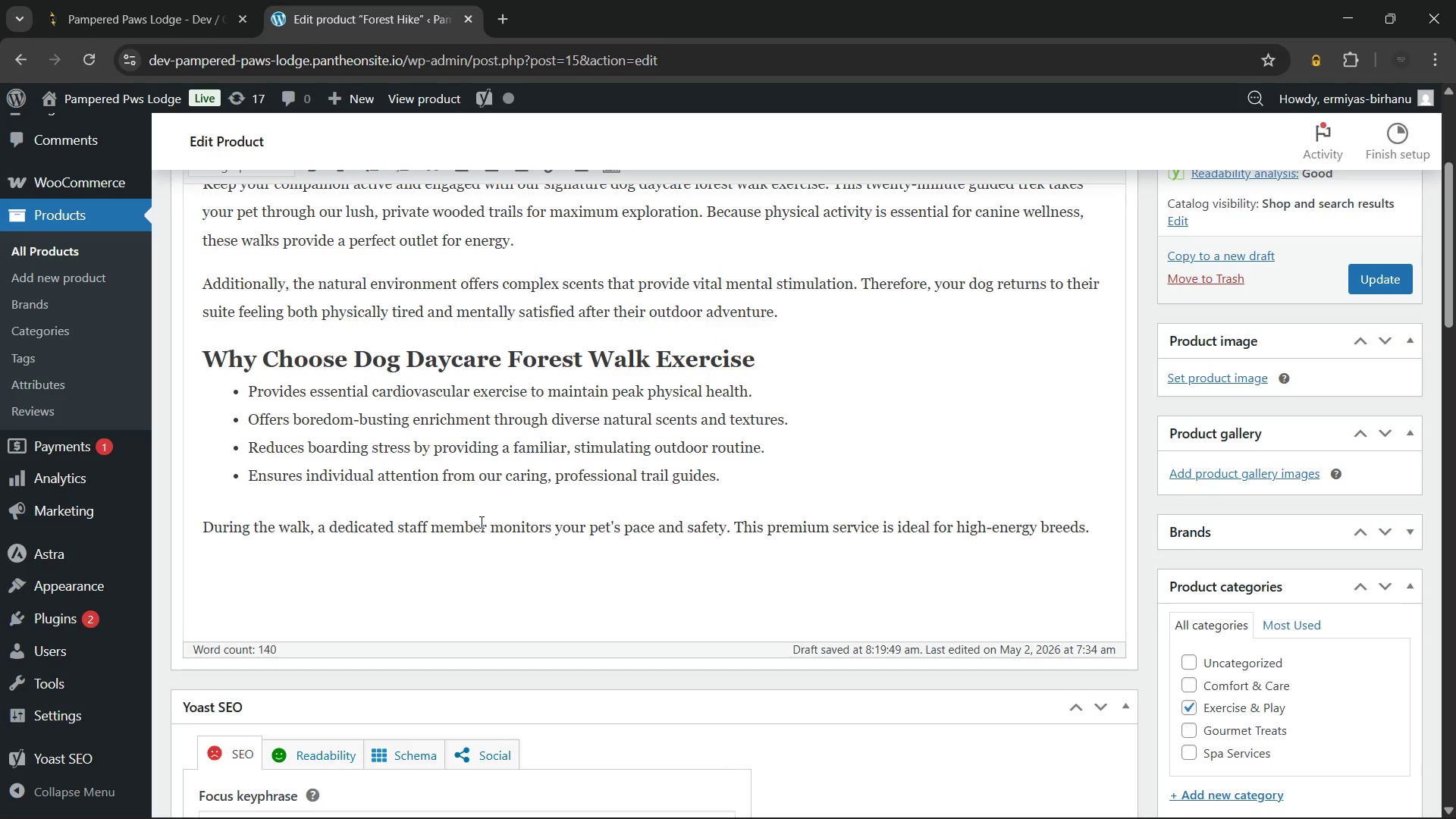 
wait(12.73)
 